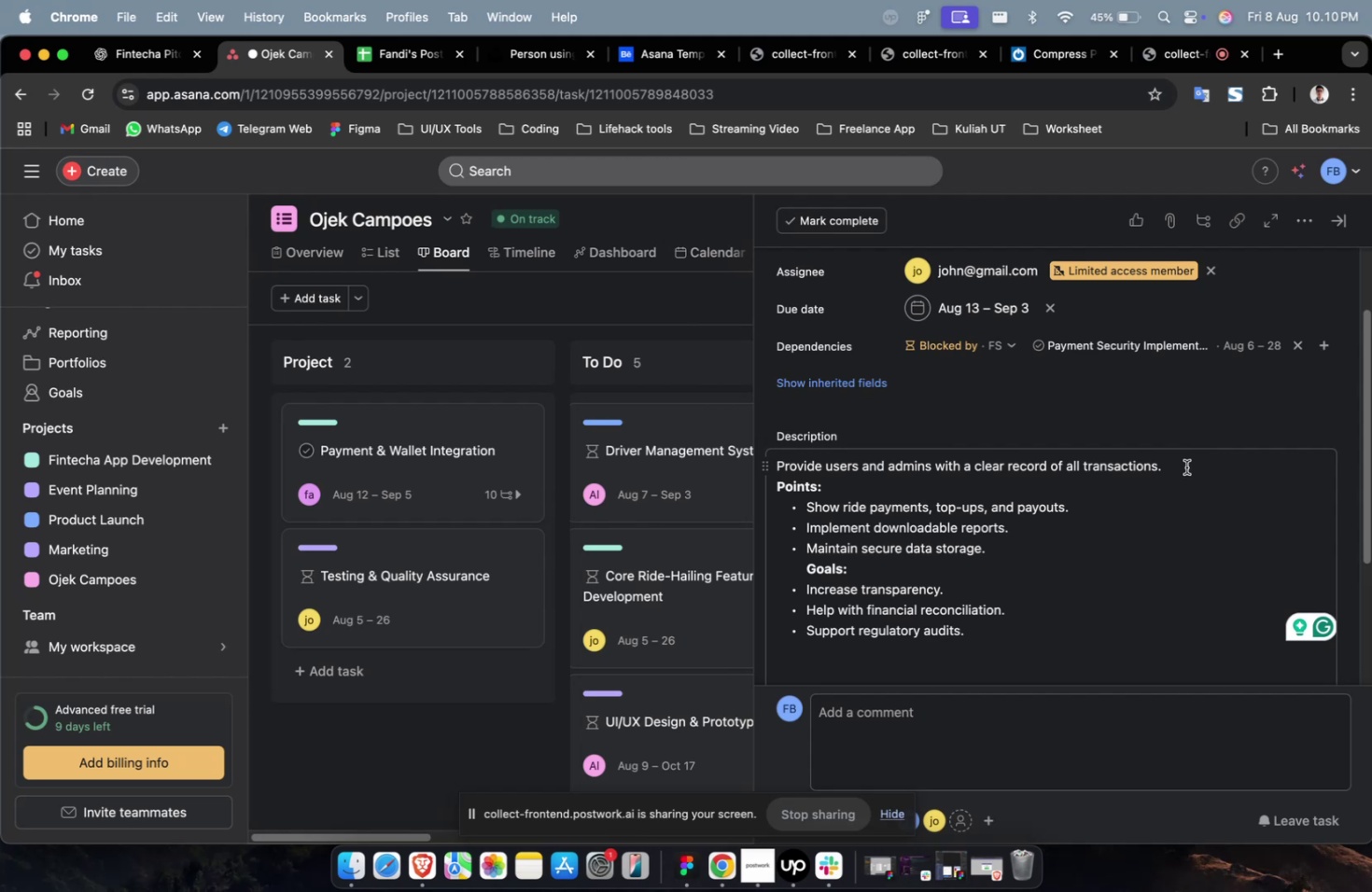 
wait(16.04)
 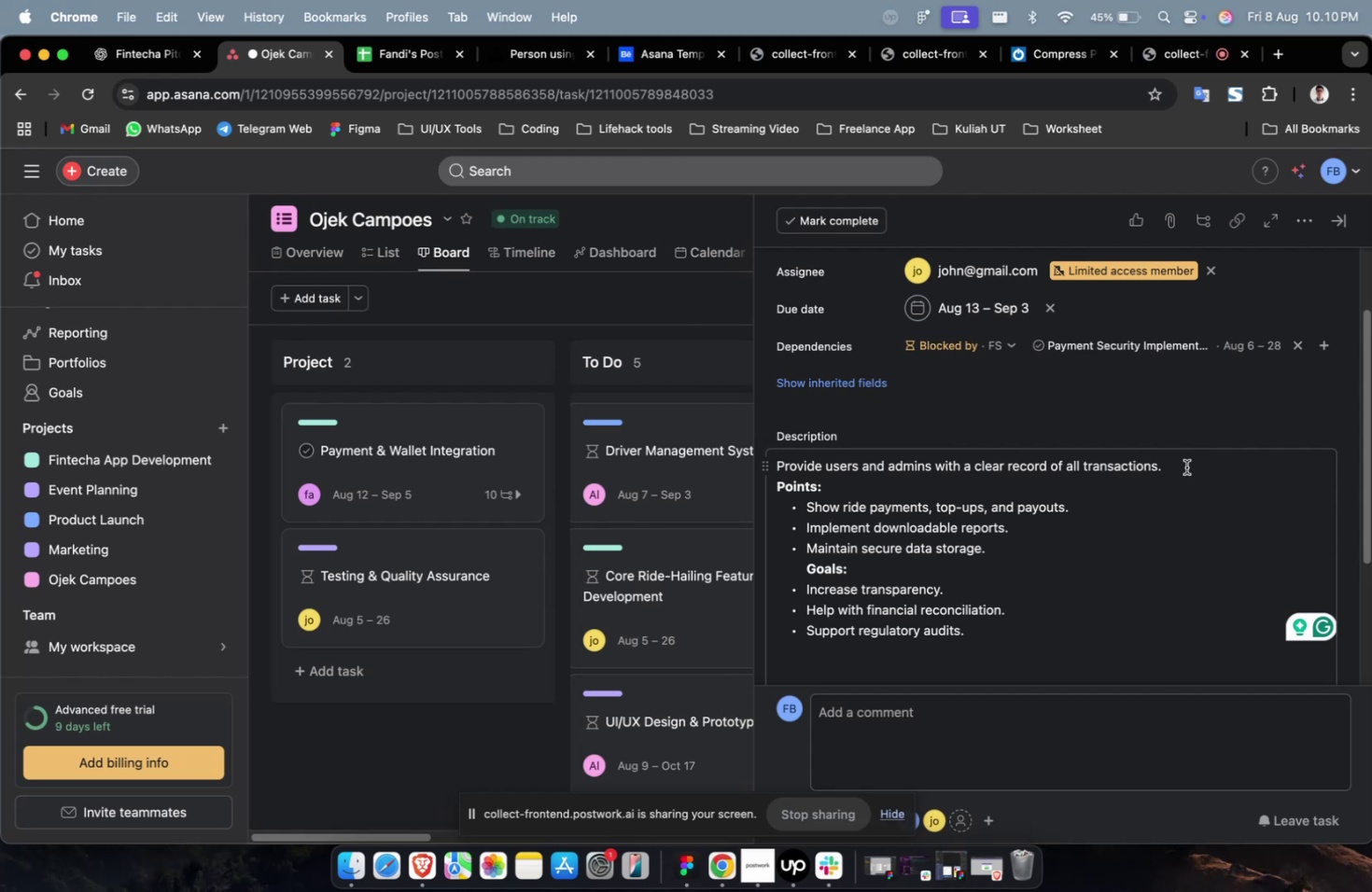 
scroll: coordinate [1060, 432], scroll_direction: down, amount: 19.0
 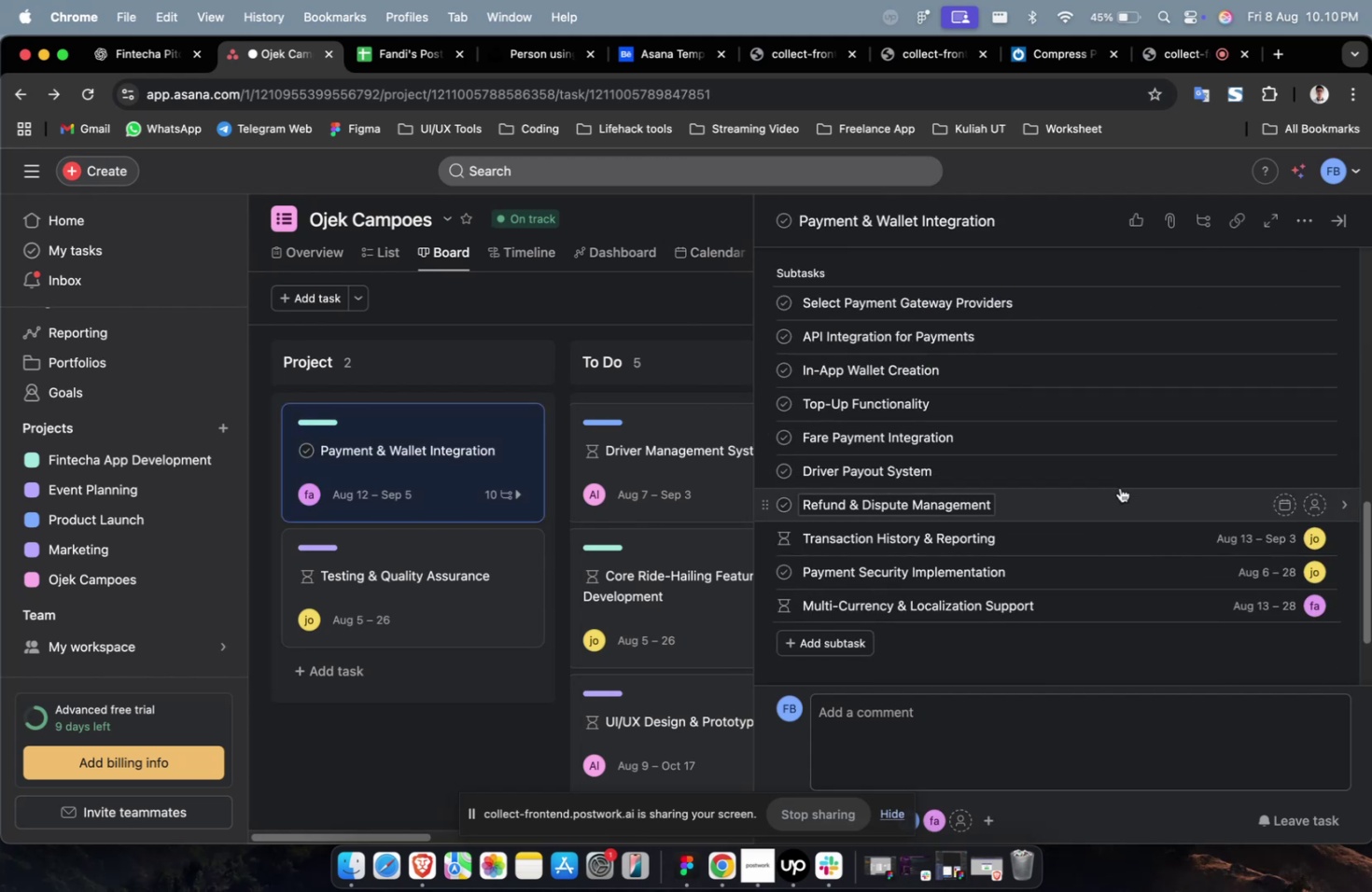 
left_click([1118, 489])
 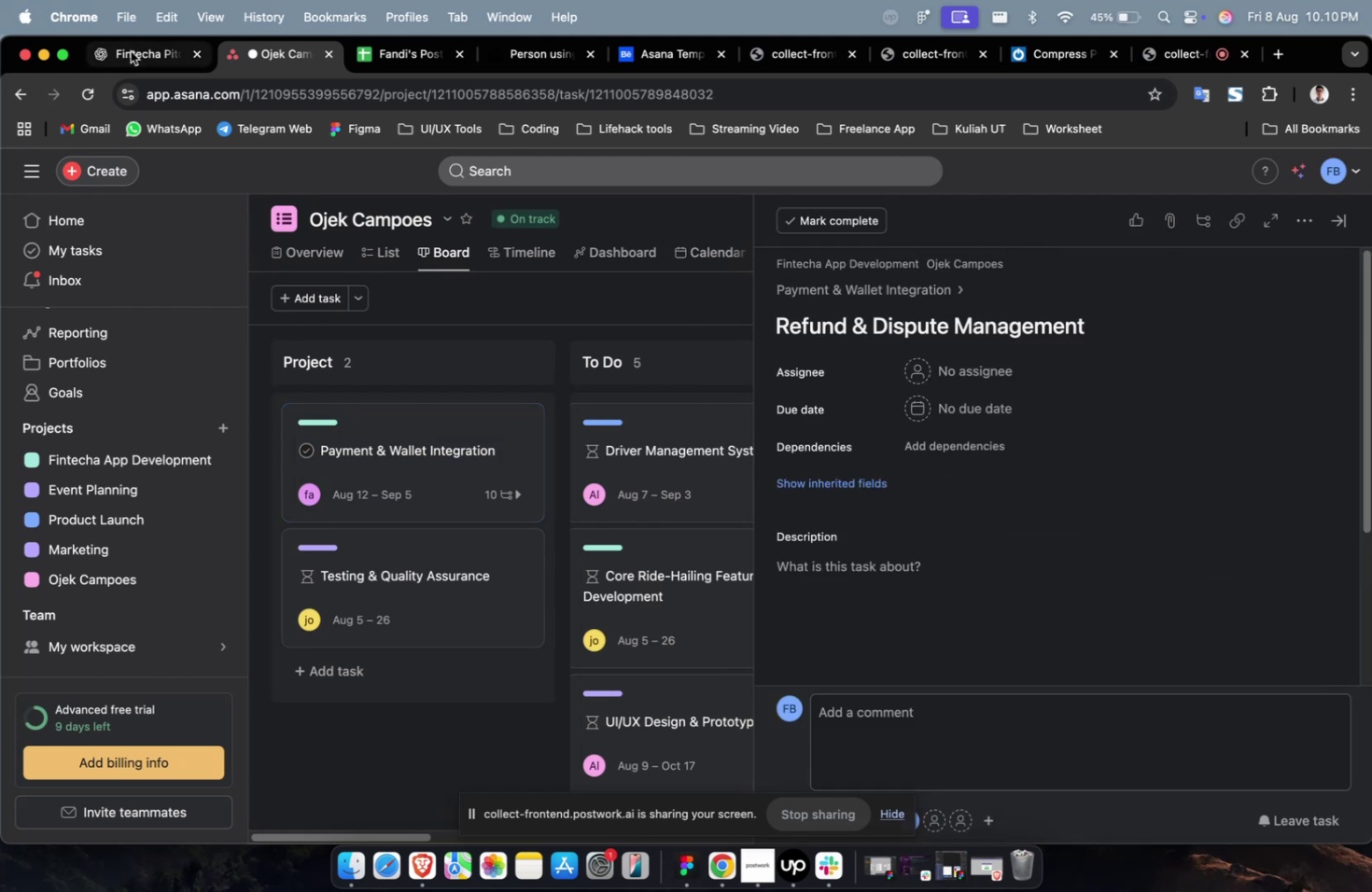 
double_click([131, 51])
 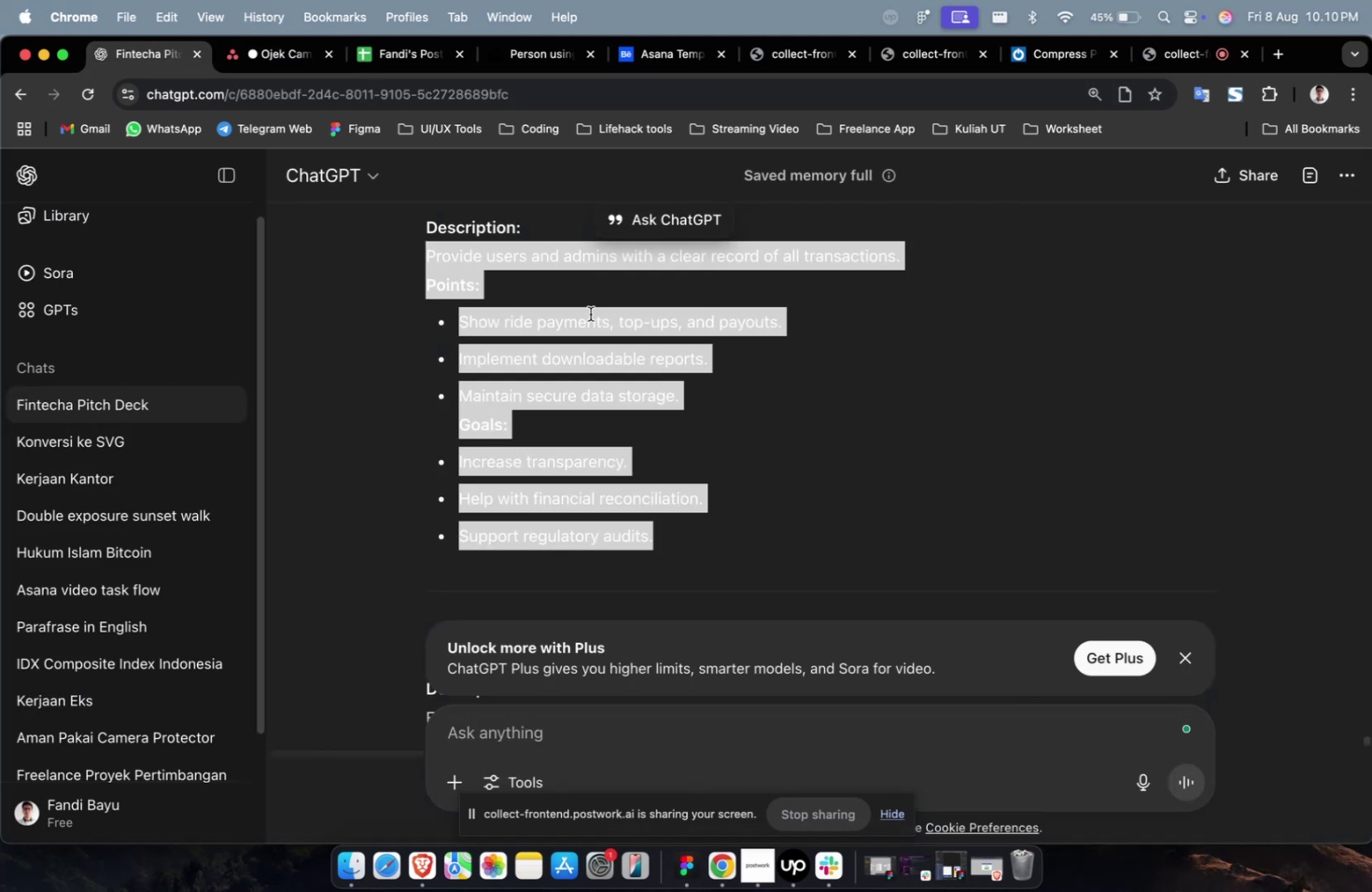 
scroll: coordinate [723, 462], scroll_direction: up, amount: 14.0
 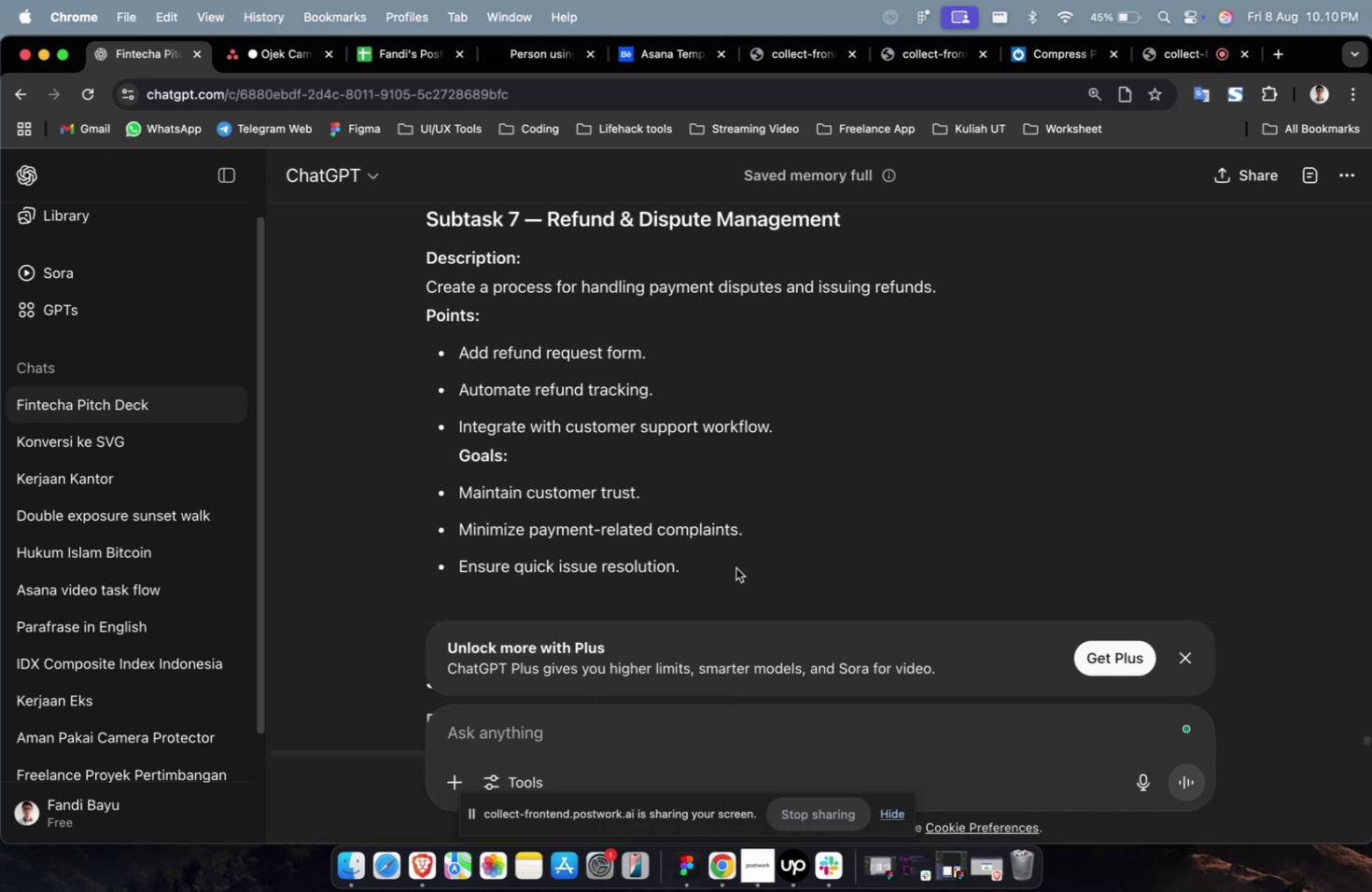 
left_click_drag(start_coordinate=[735, 567], to_coordinate=[421, 295])
 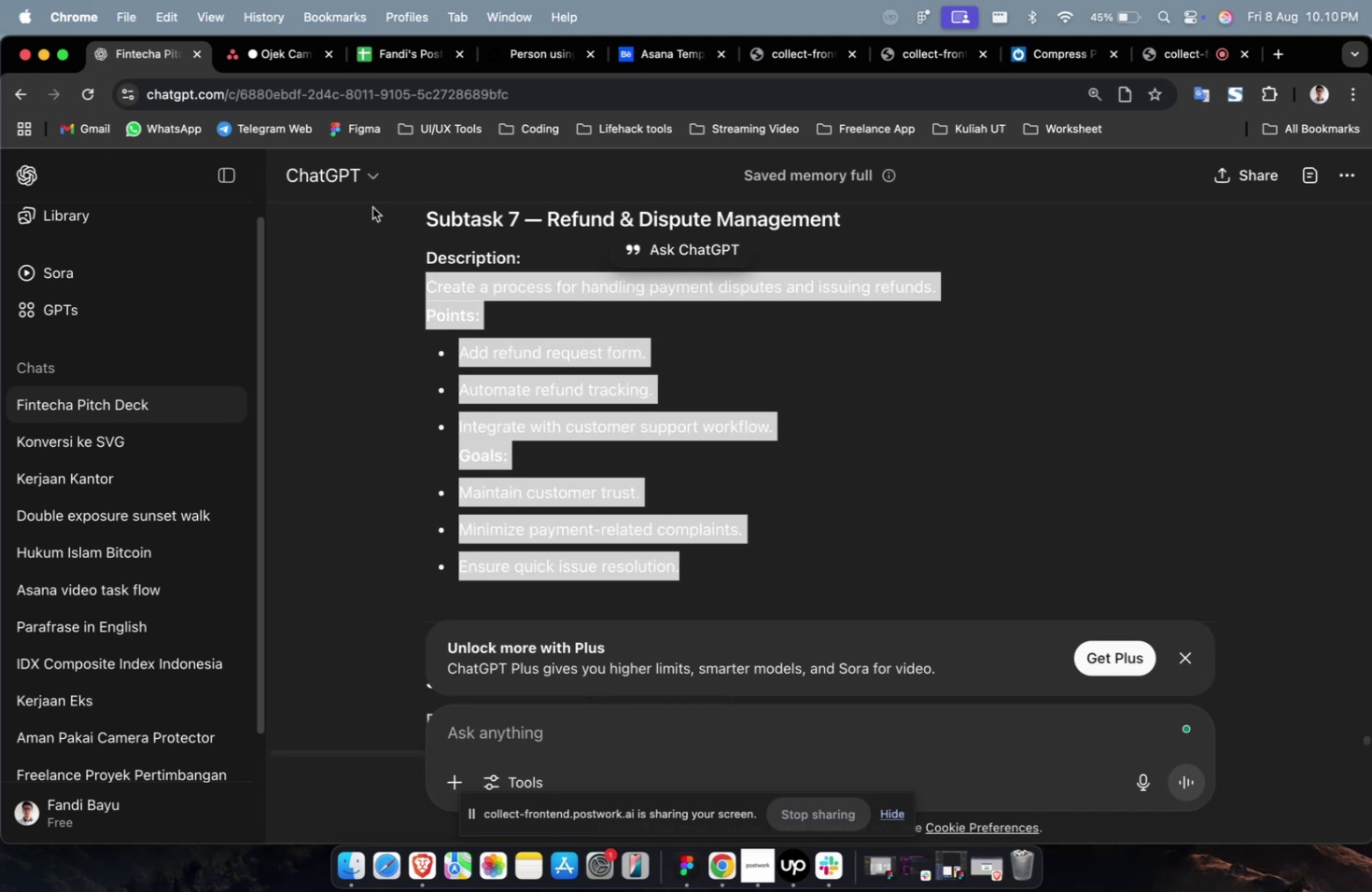 
key(Meta+C)
 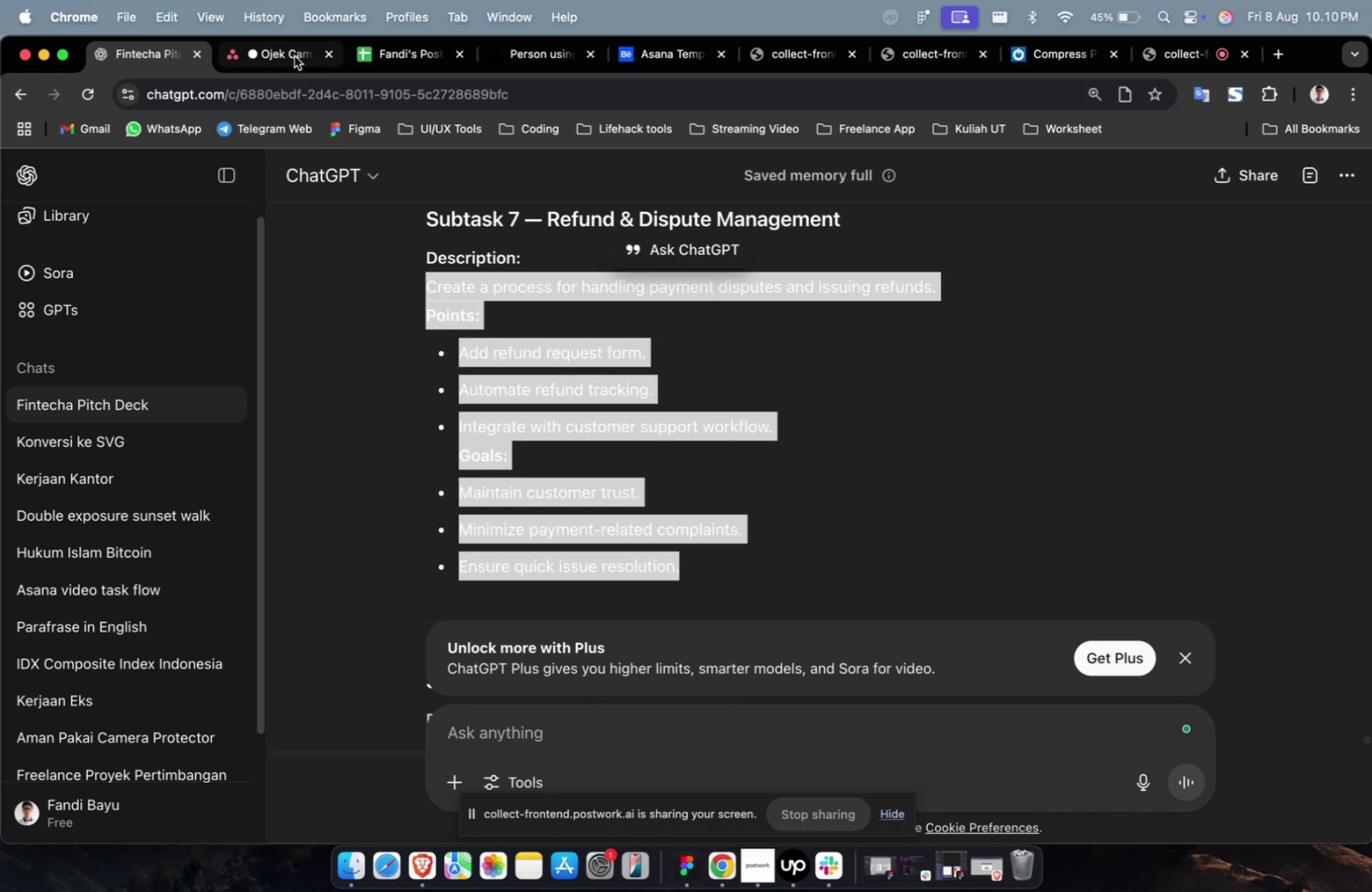 
left_click([294, 56])
 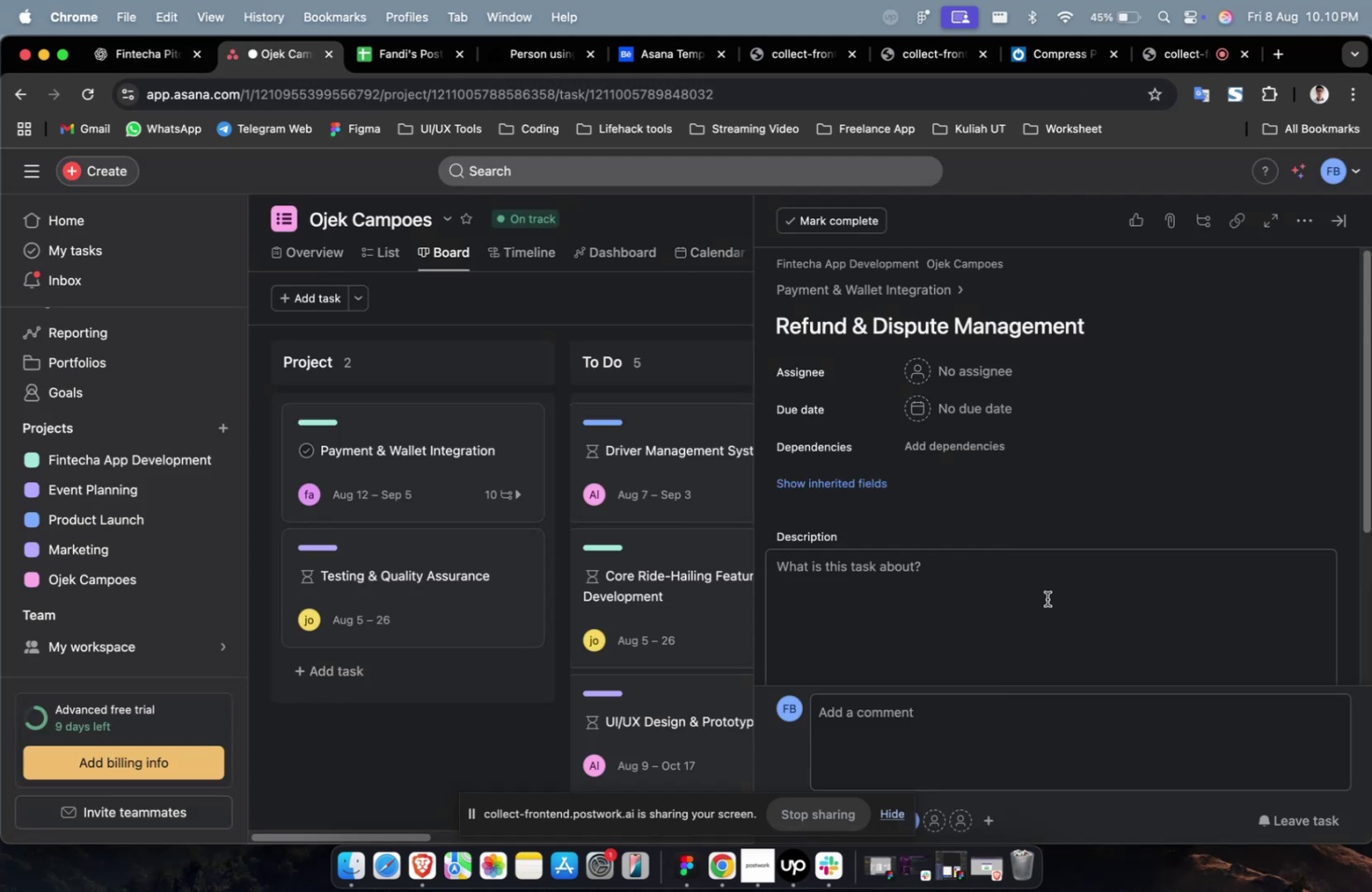 
double_click([1045, 599])
 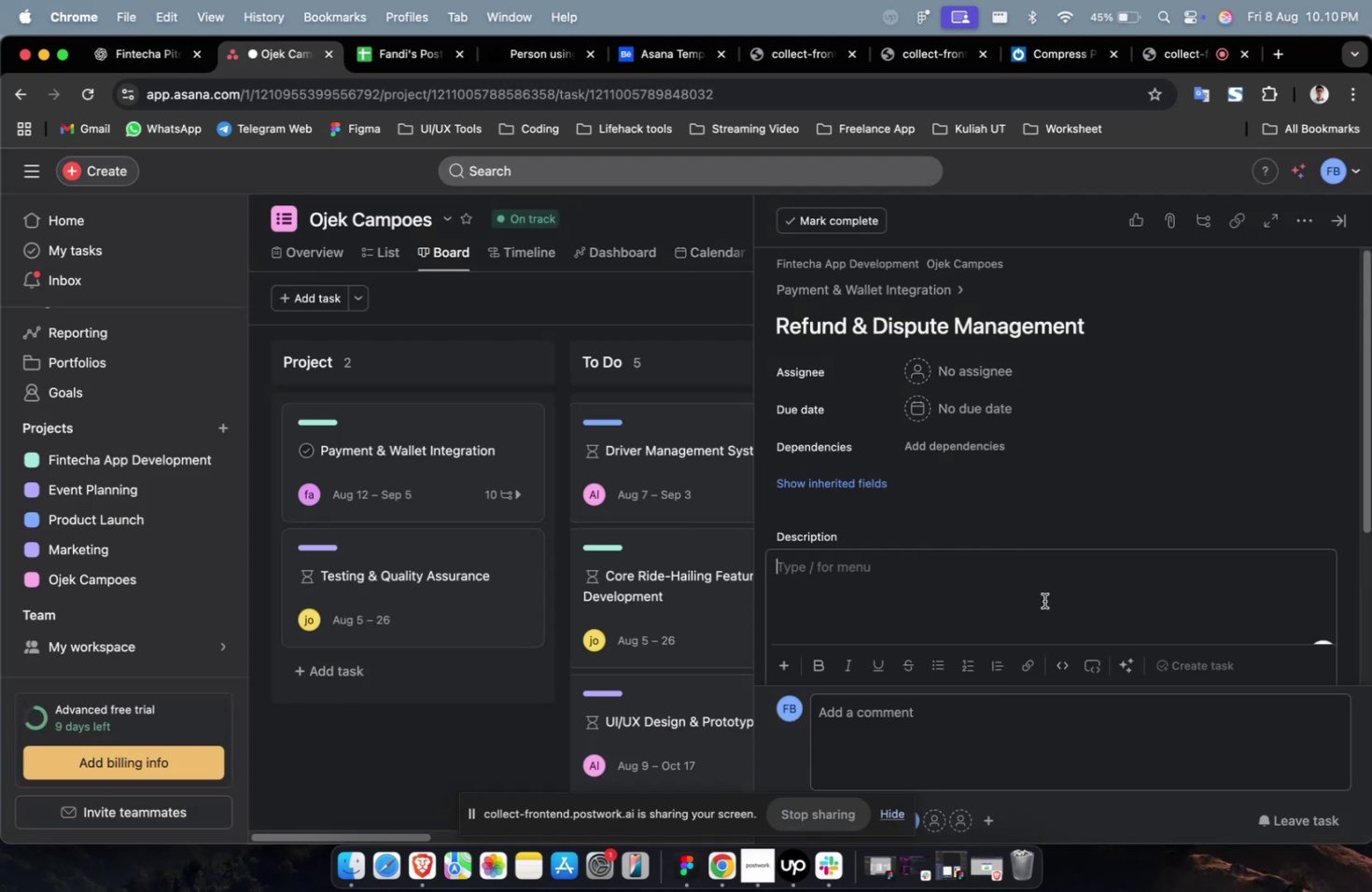 
key(Meta+CommandLeft)
 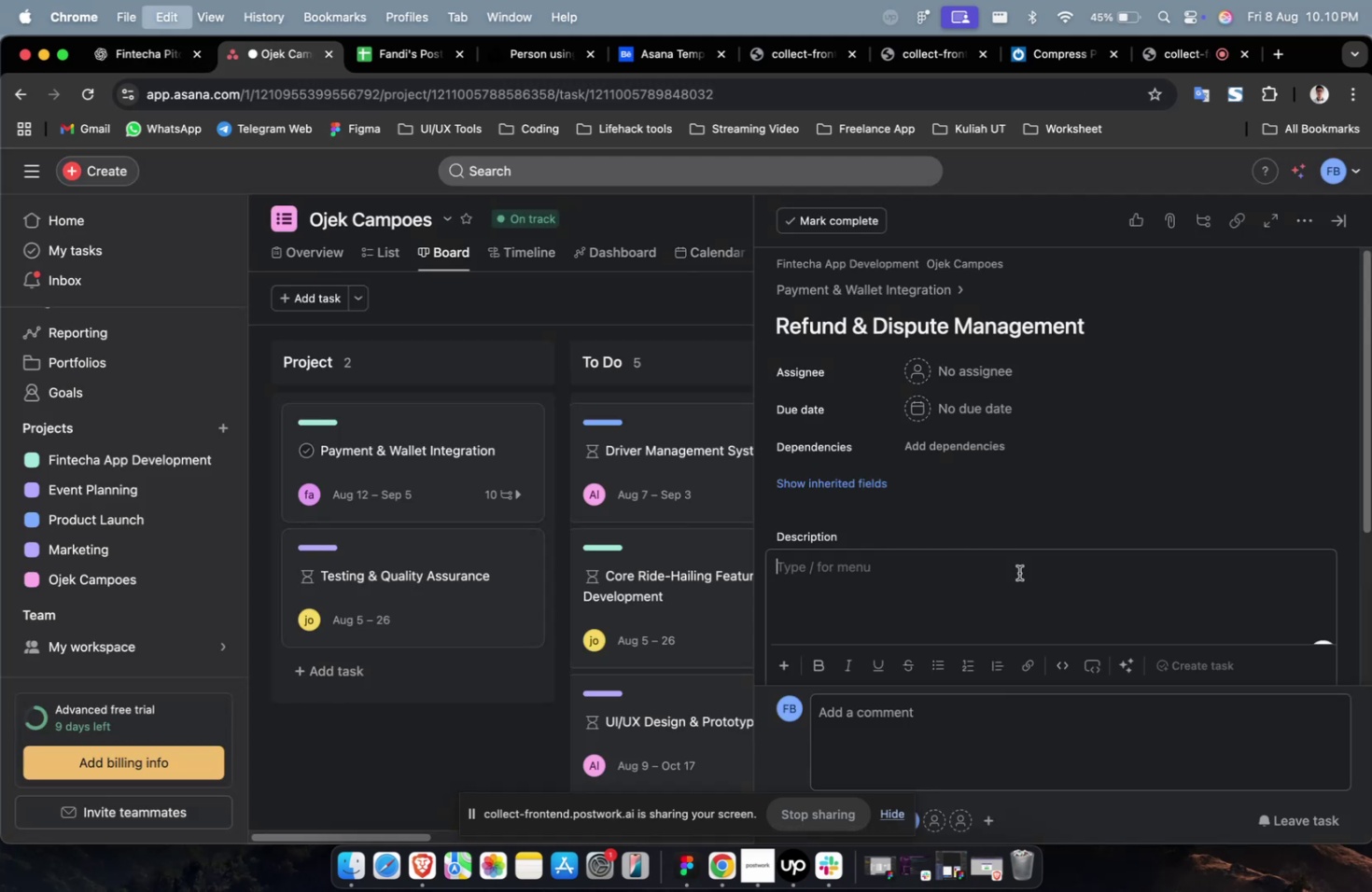 
key(Meta+V)
 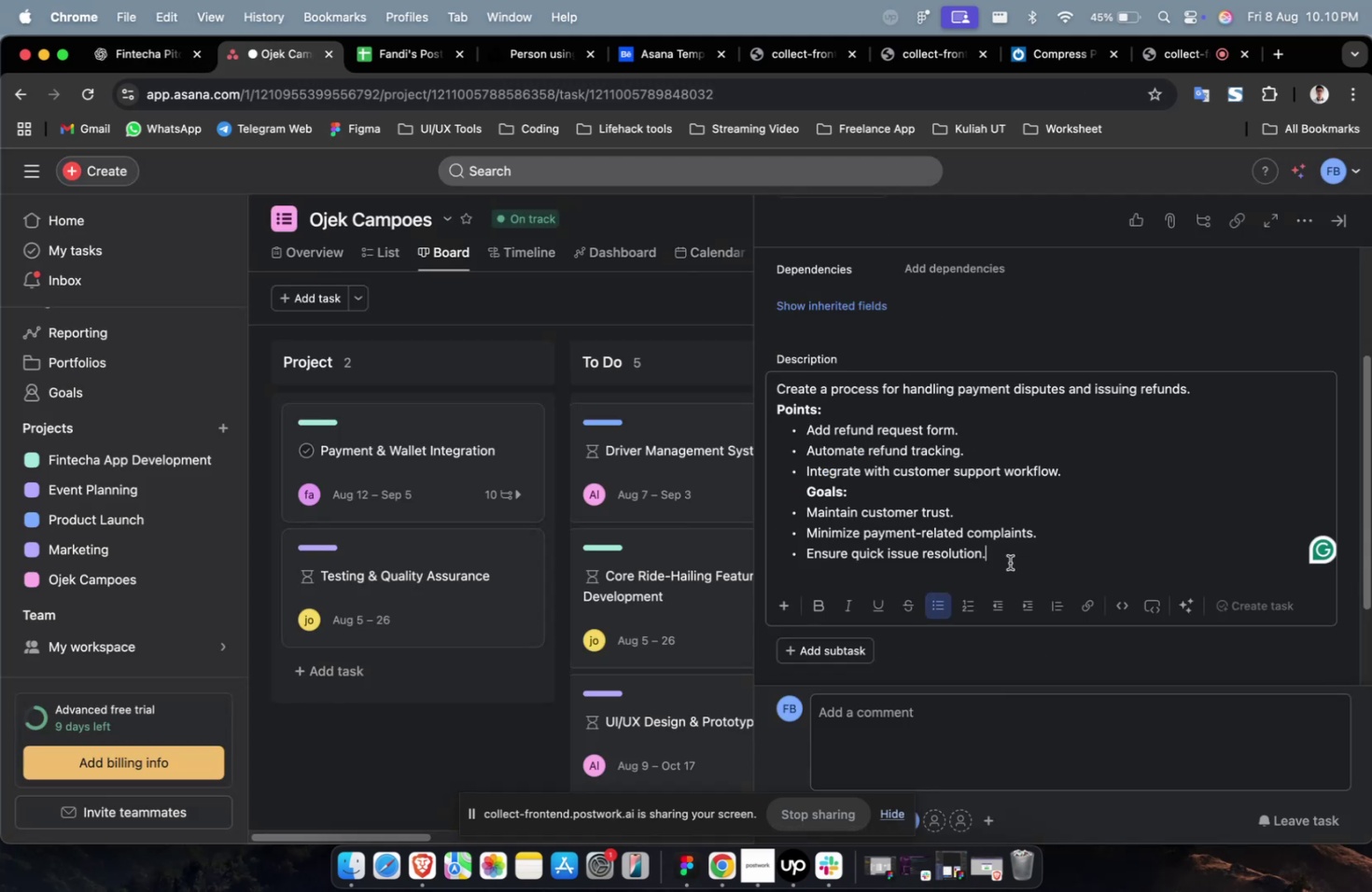 
scroll: coordinate [1009, 562], scroll_direction: up, amount: 9.0
 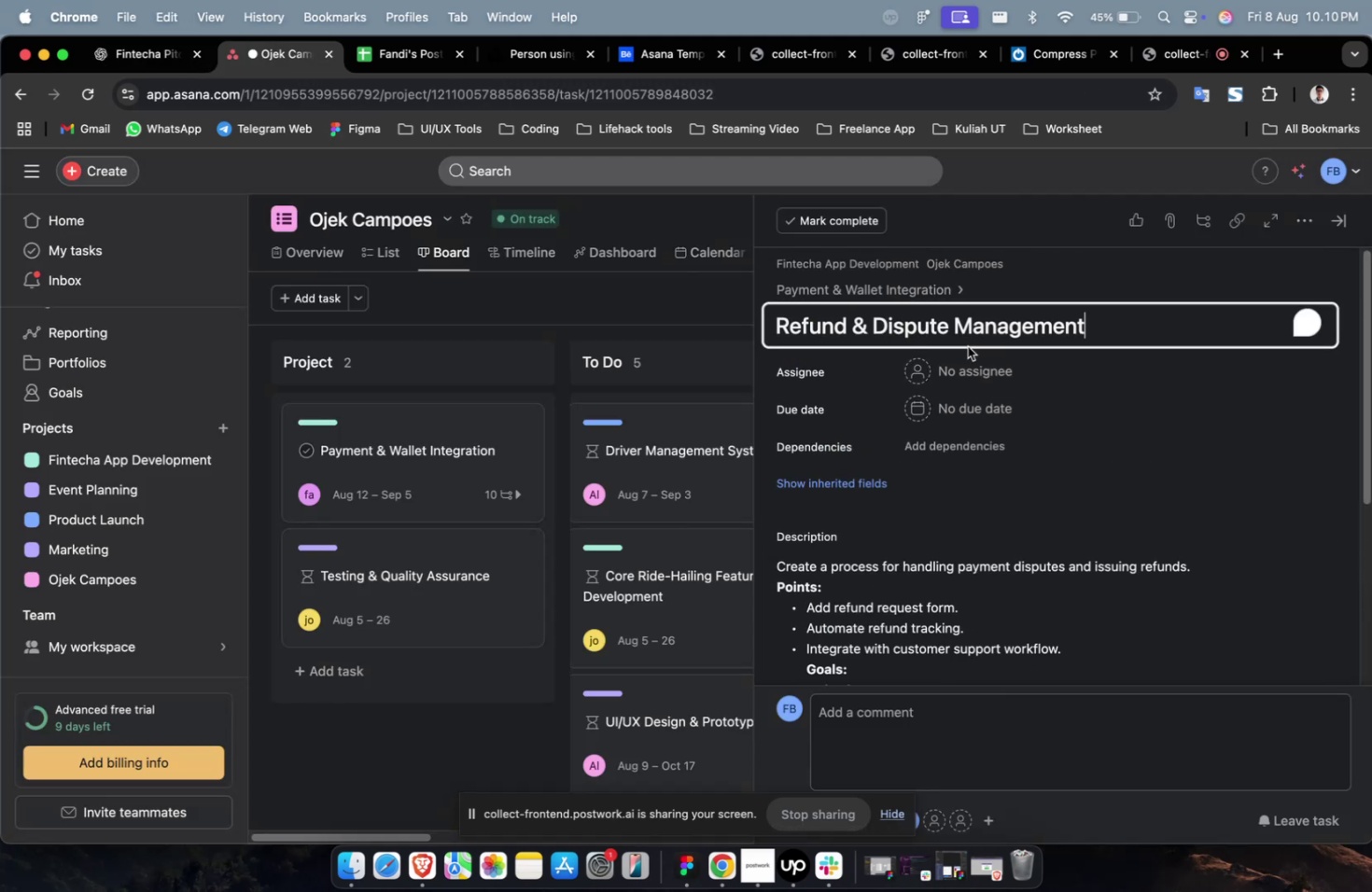 
double_click([969, 368])
 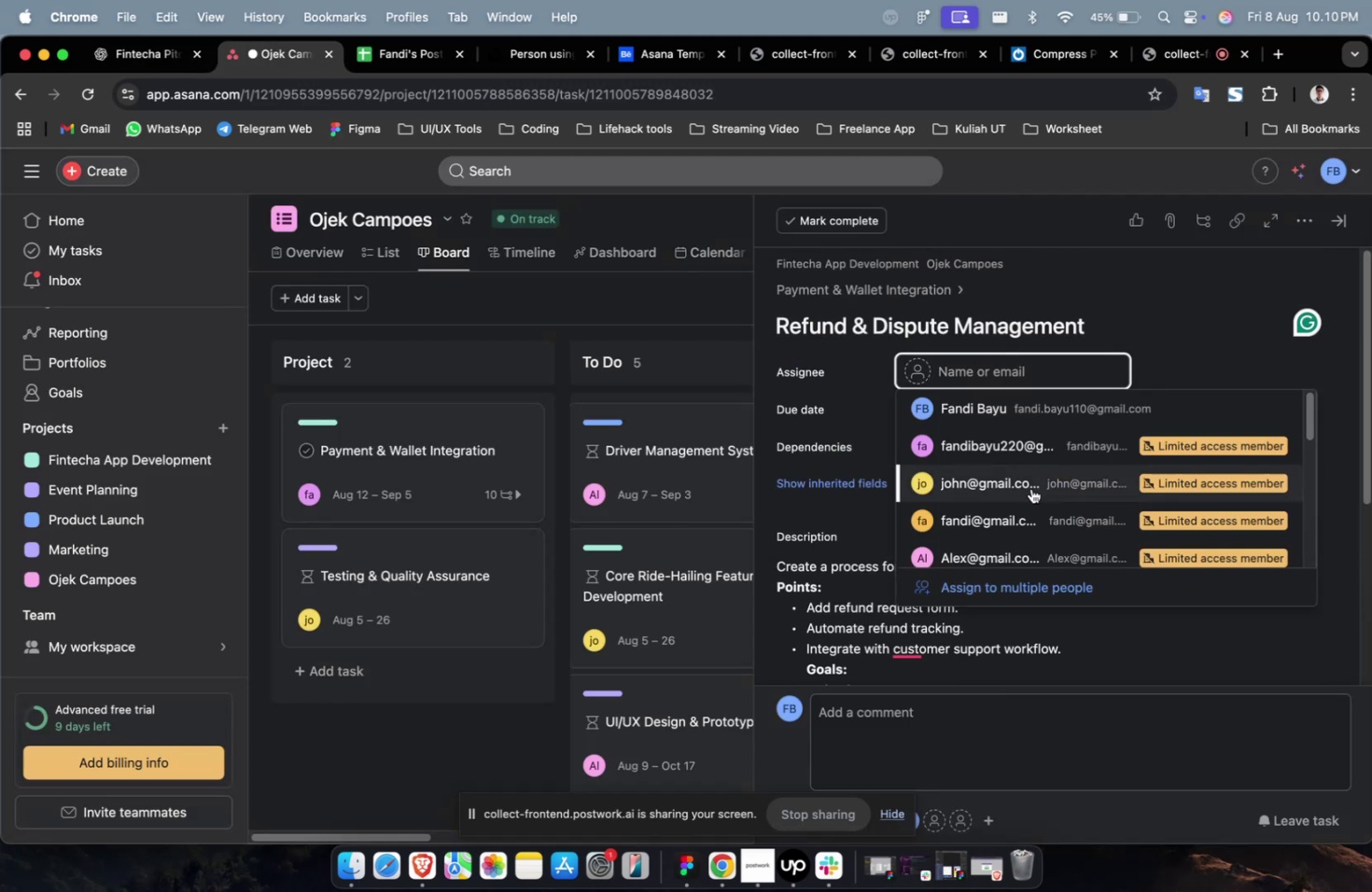 
left_click([1028, 493])
 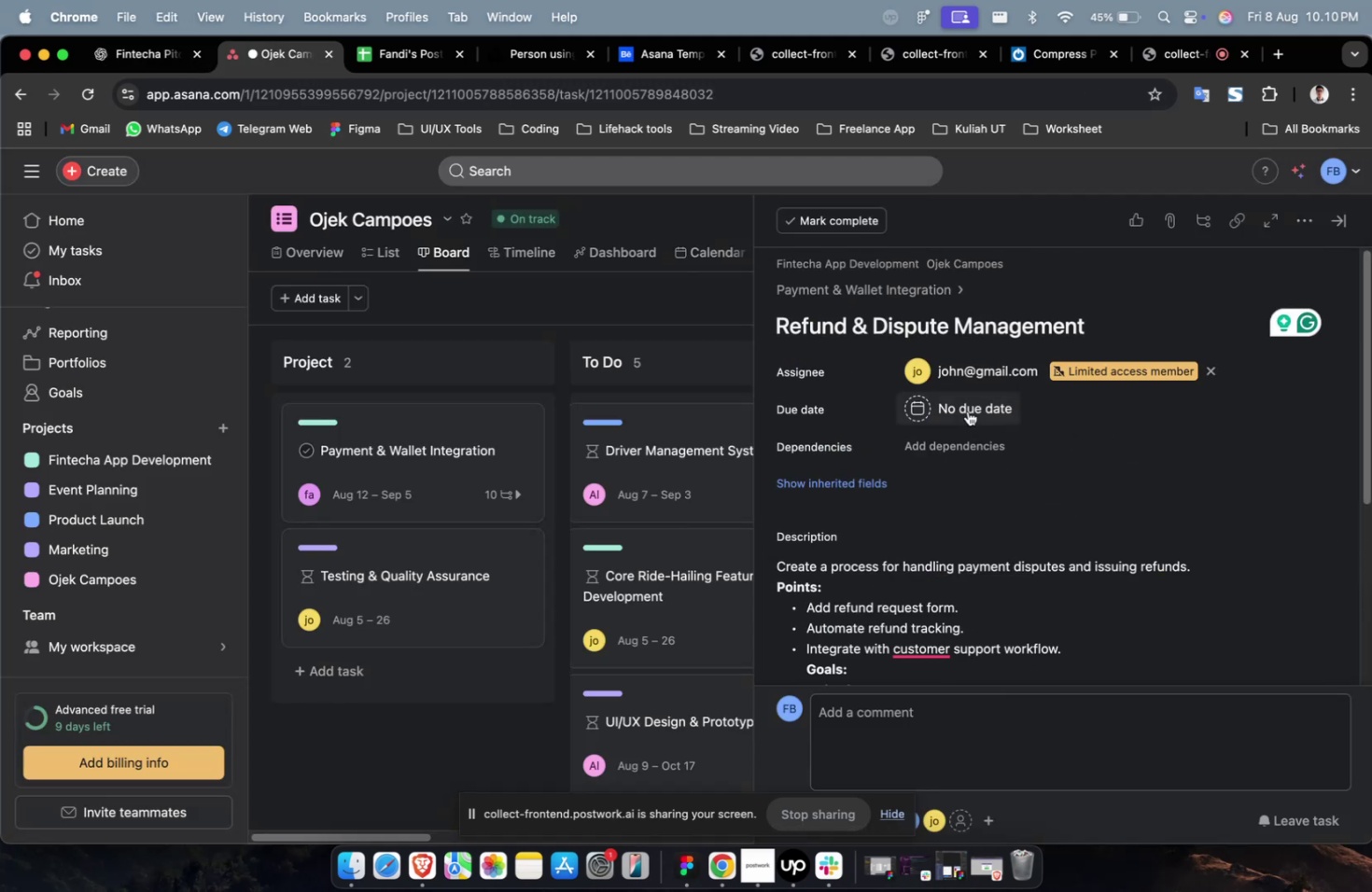 
double_click([967, 411])
 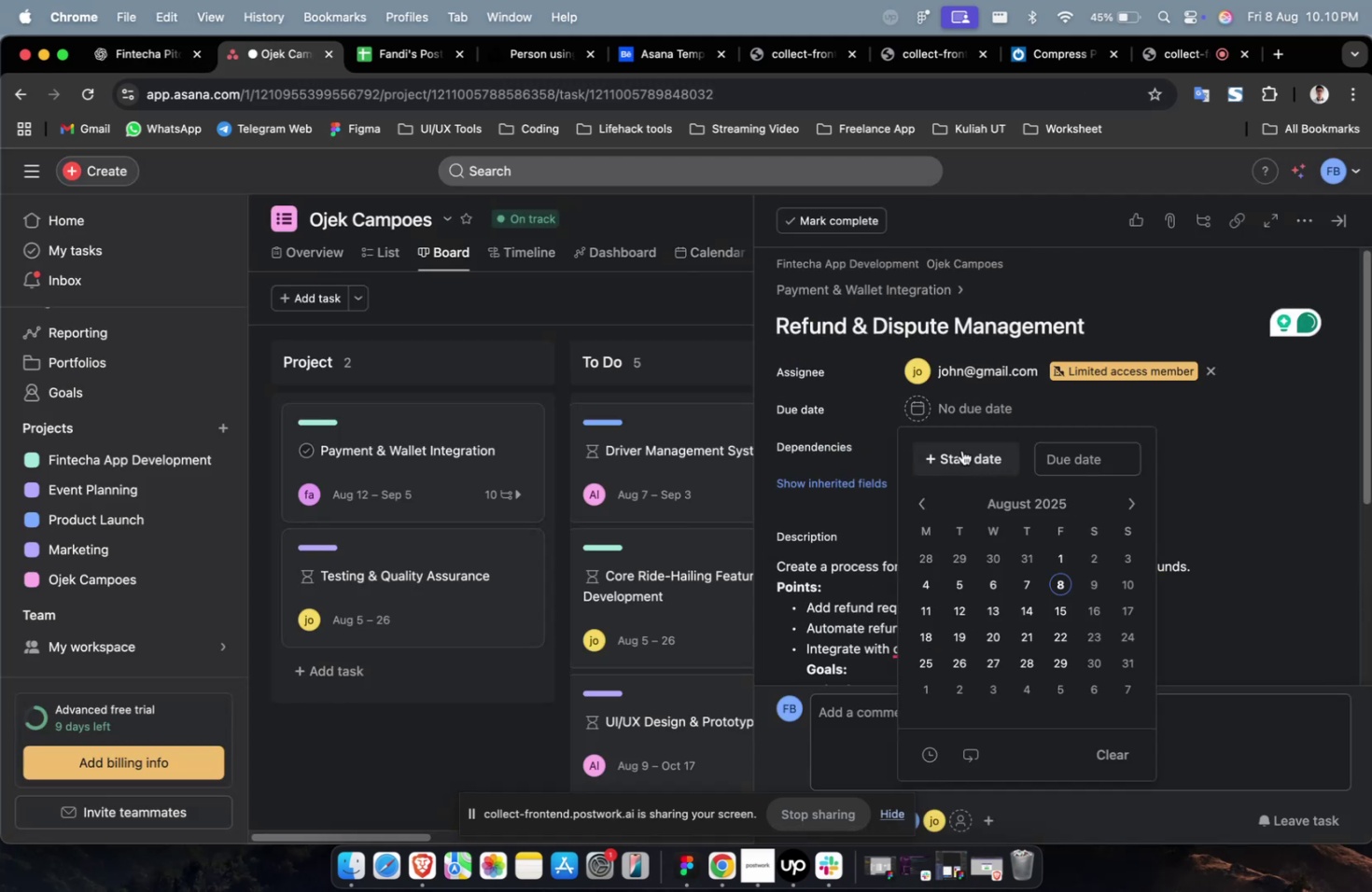 
triple_click([961, 450])
 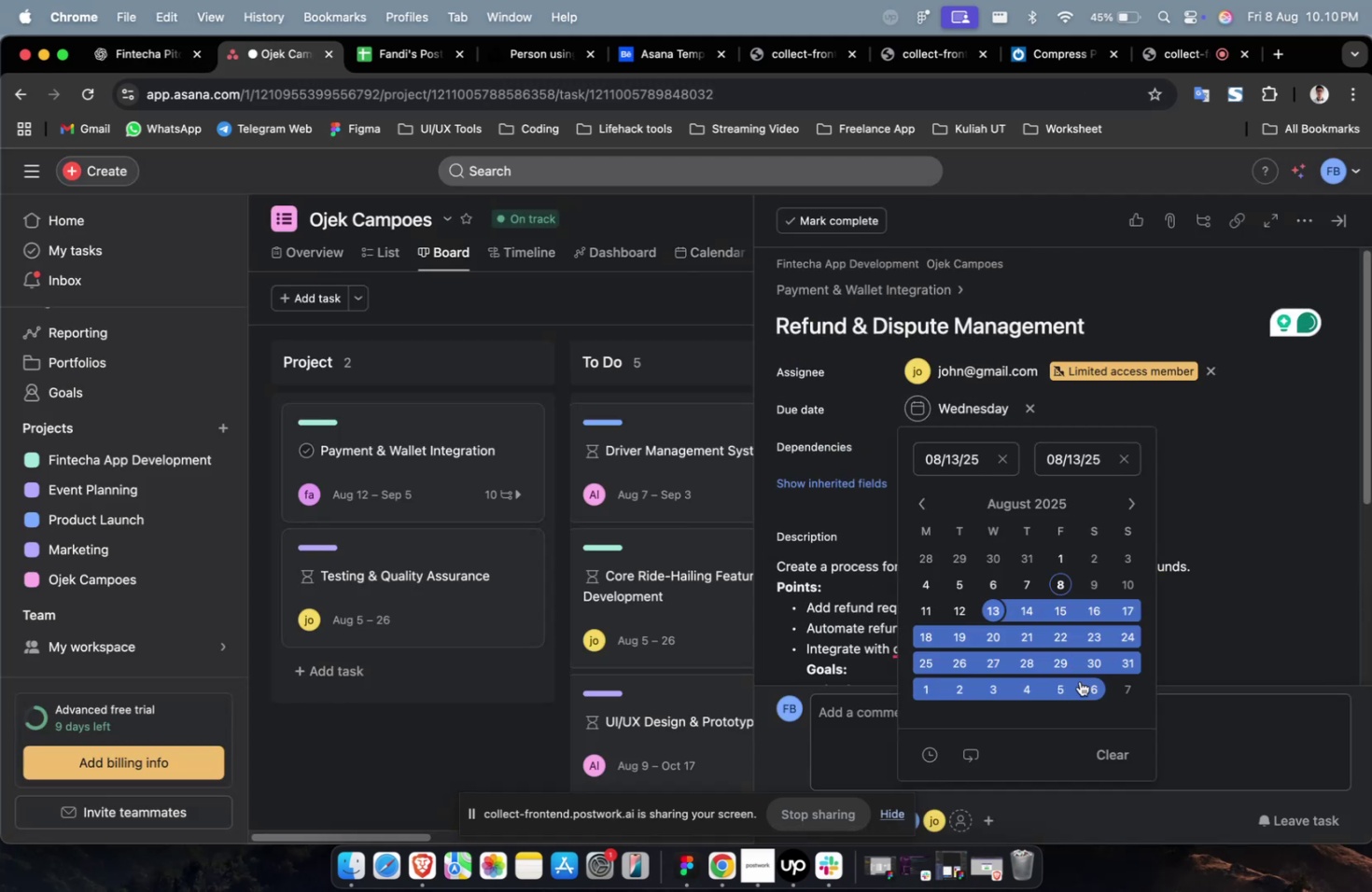 
triple_click([1057, 685])
 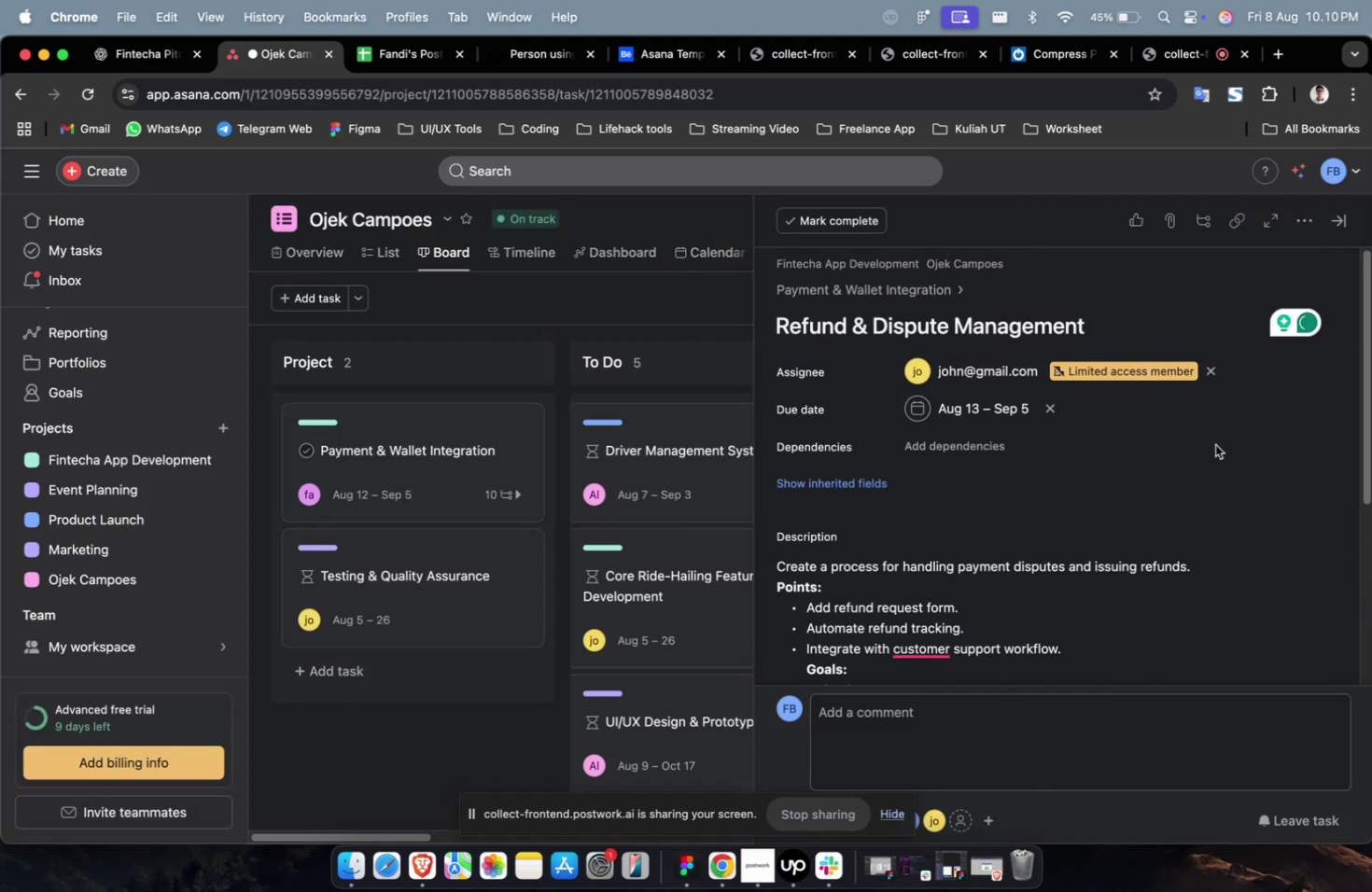 
triple_click([1214, 444])
 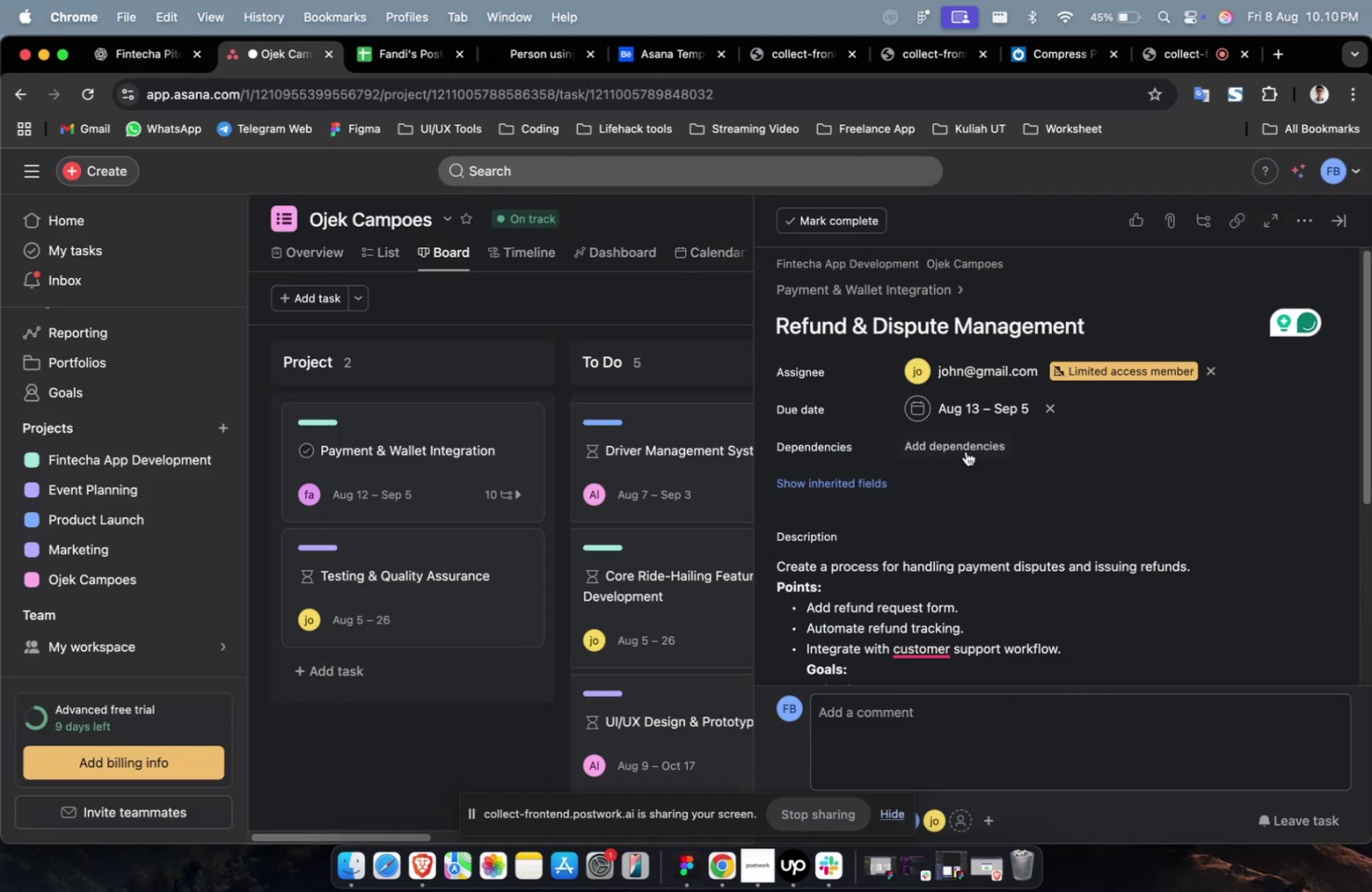 
triple_click([965, 451])
 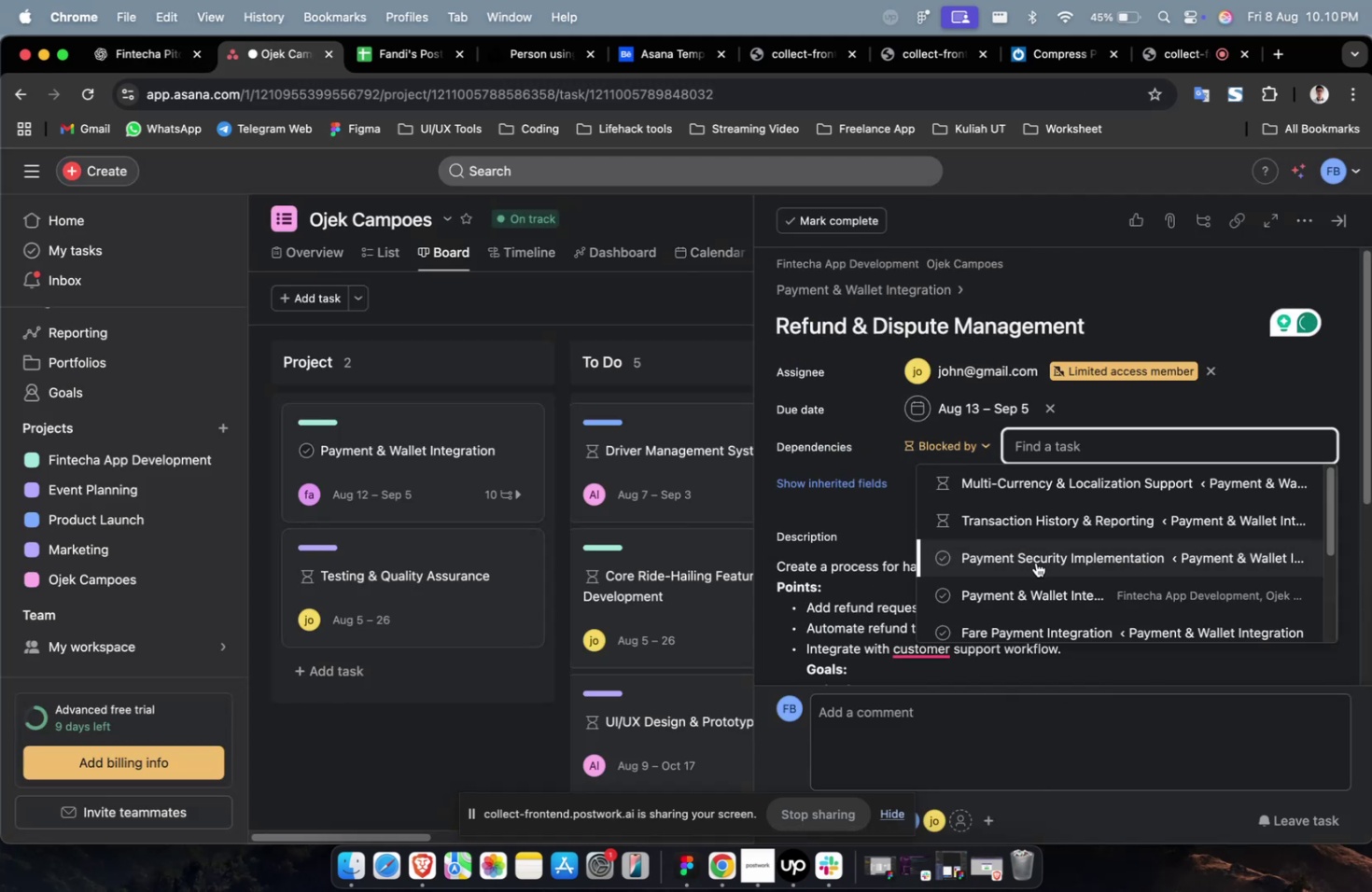 
left_click([1027, 572])
 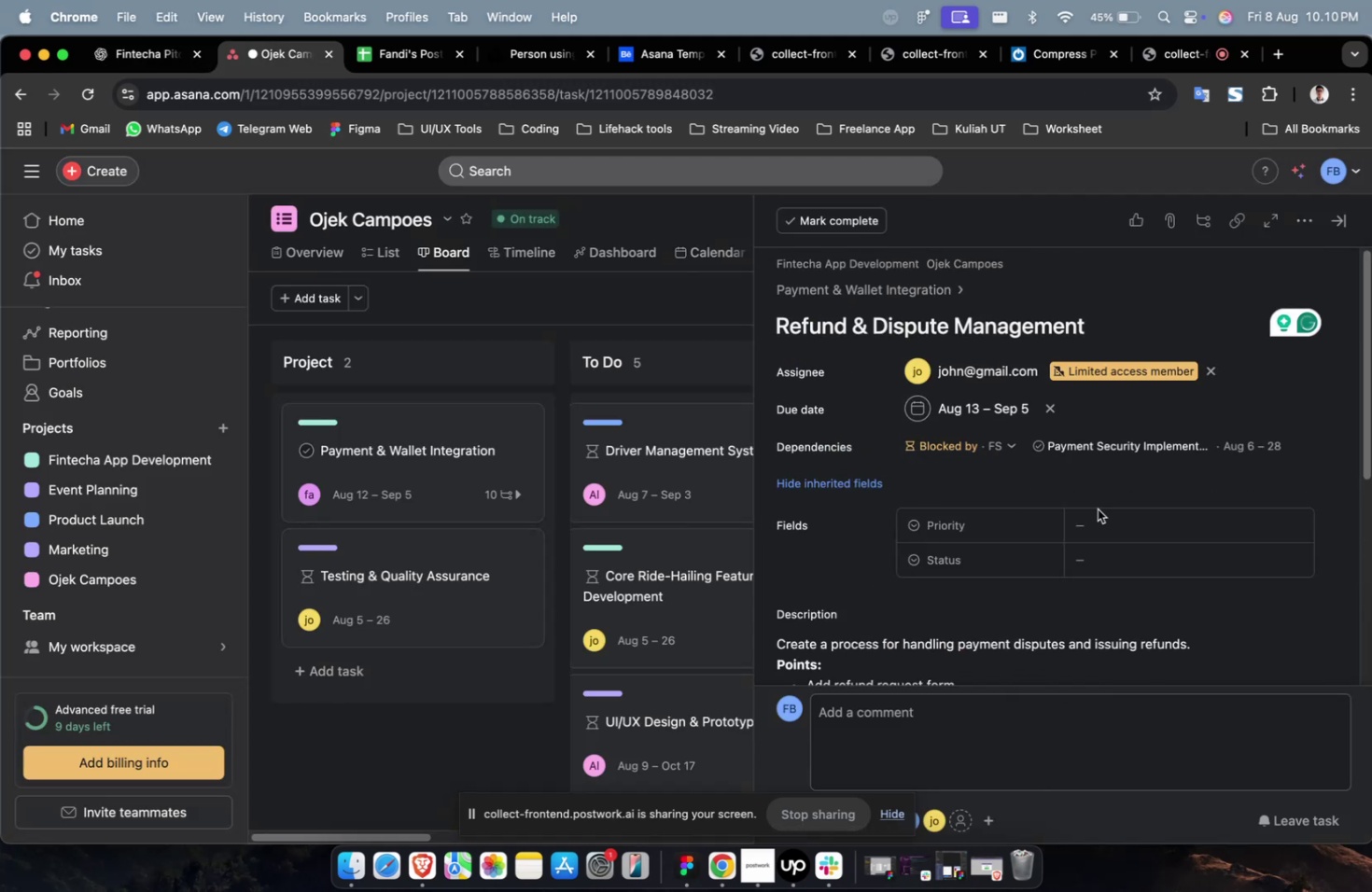 
triple_click([1153, 534])
 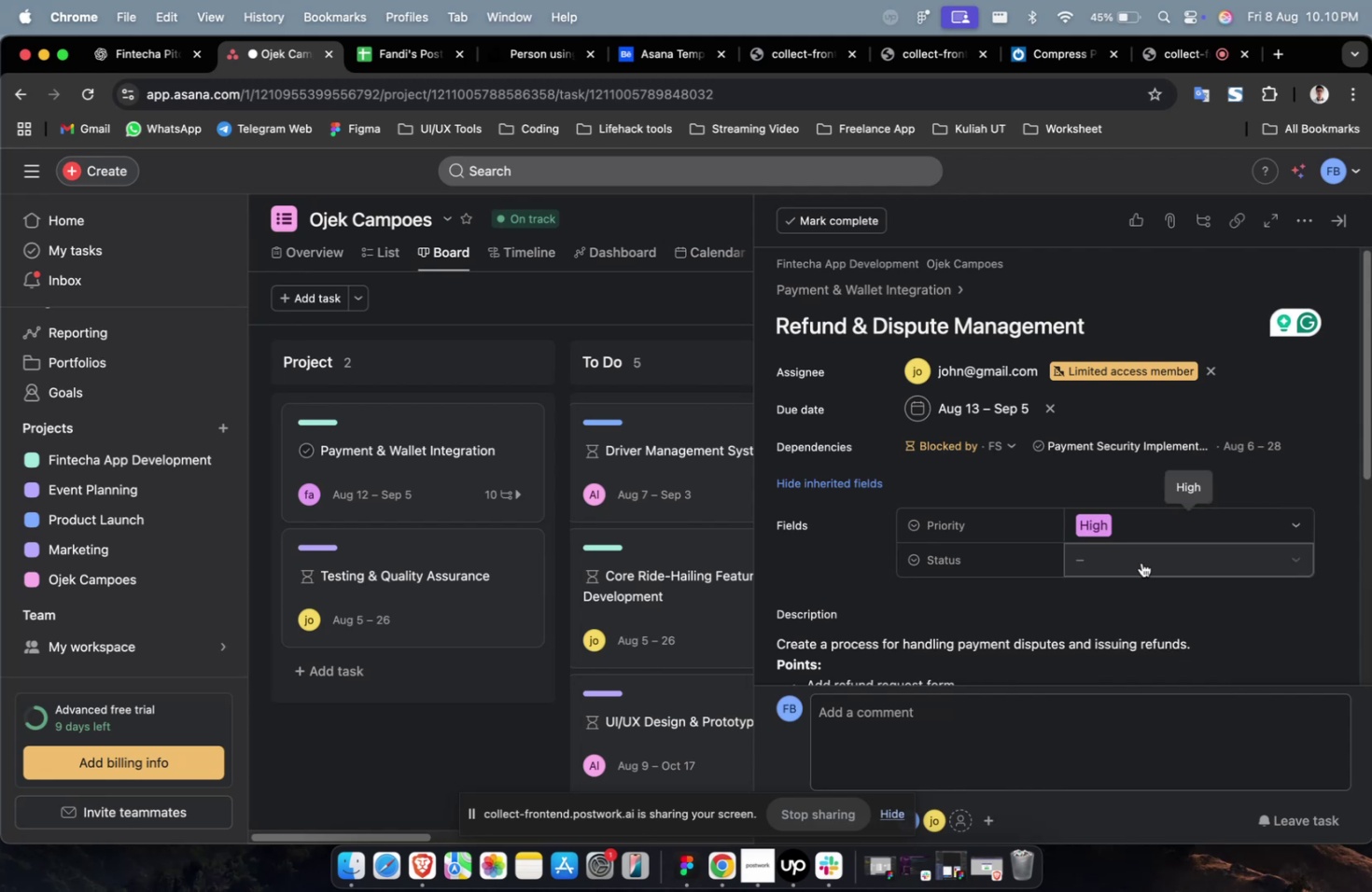 
triple_click([1141, 561])
 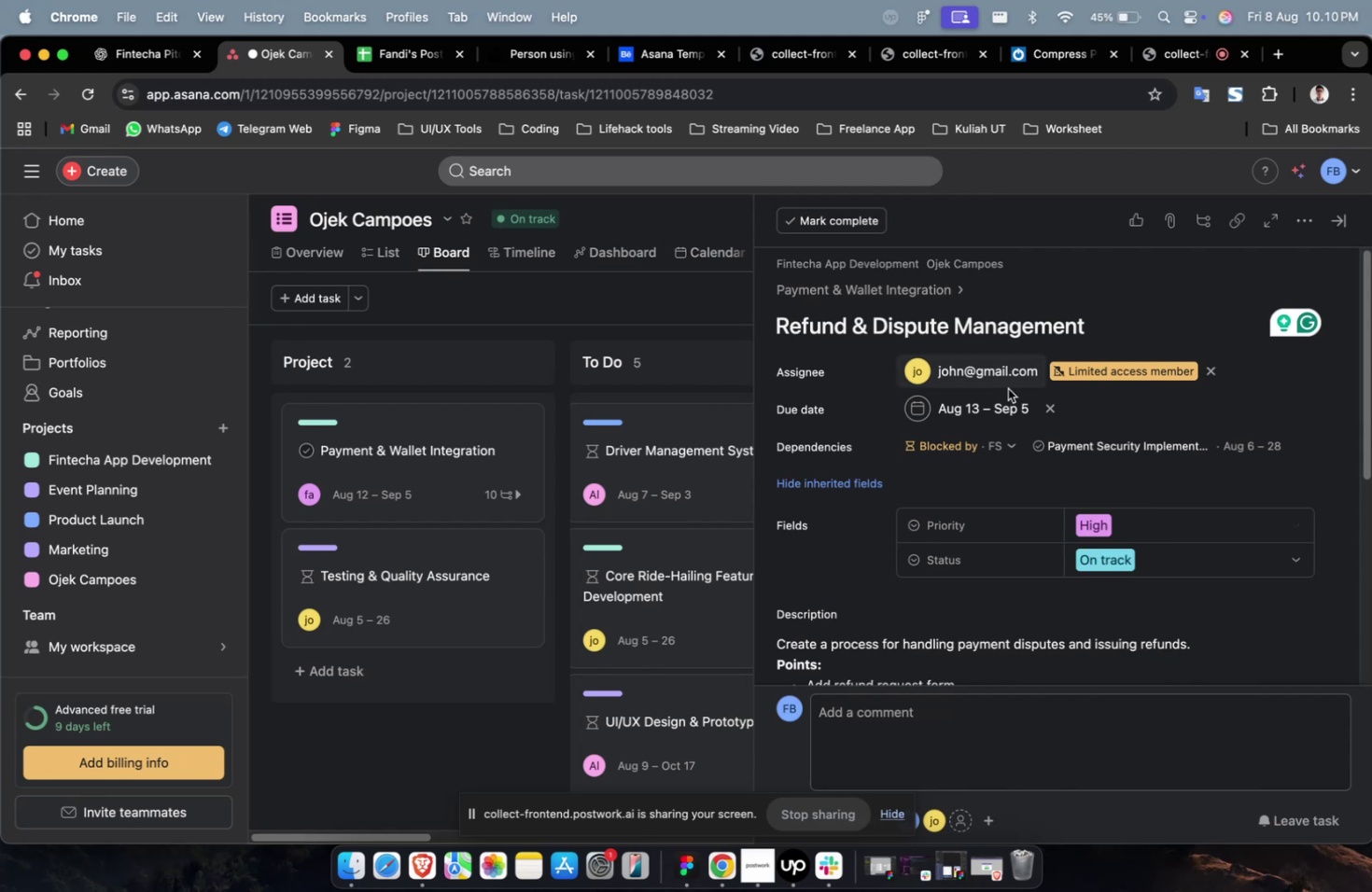 
scroll: coordinate [1007, 393], scroll_direction: down, amount: 20.0
 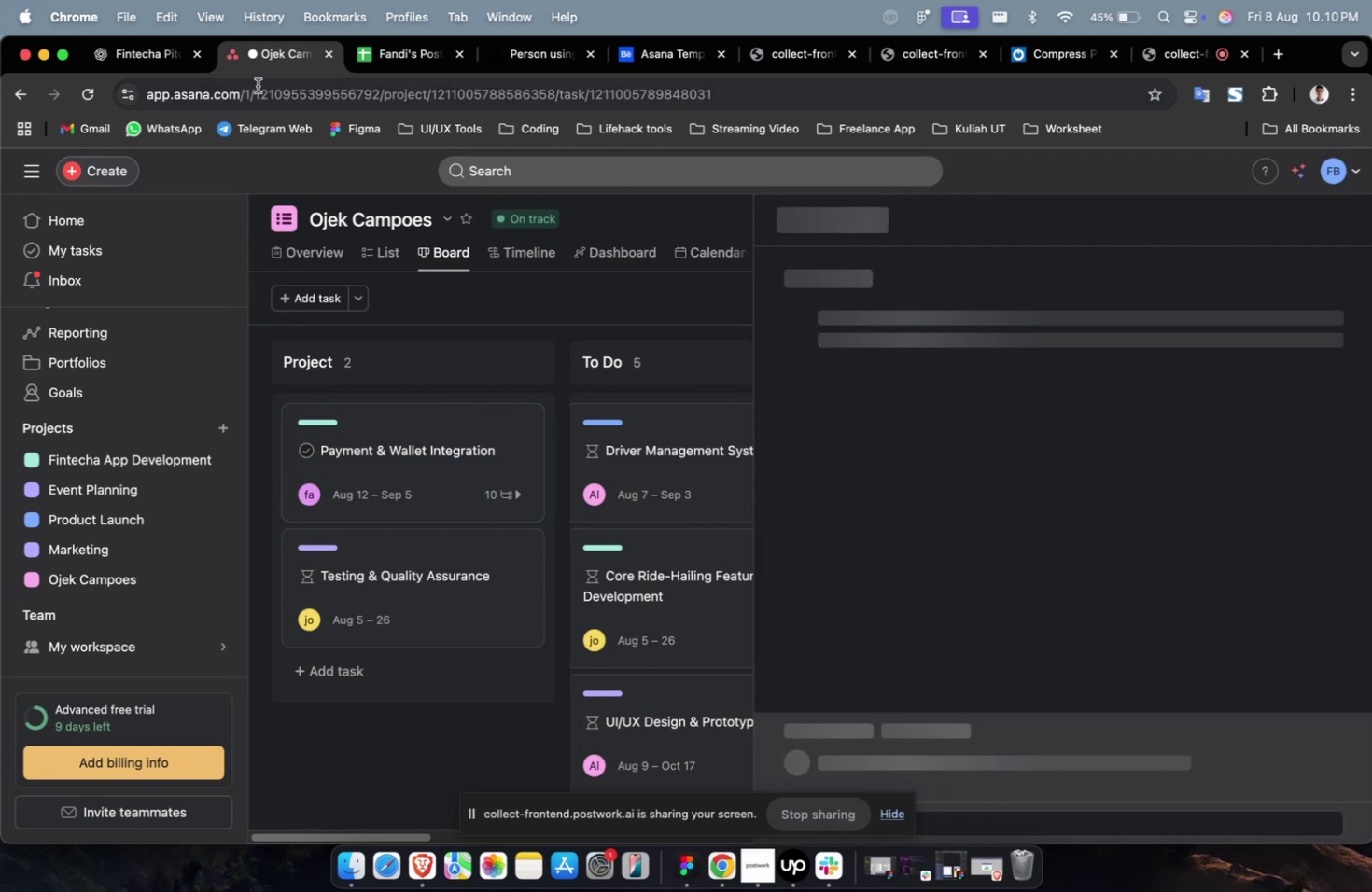 
double_click([149, 59])
 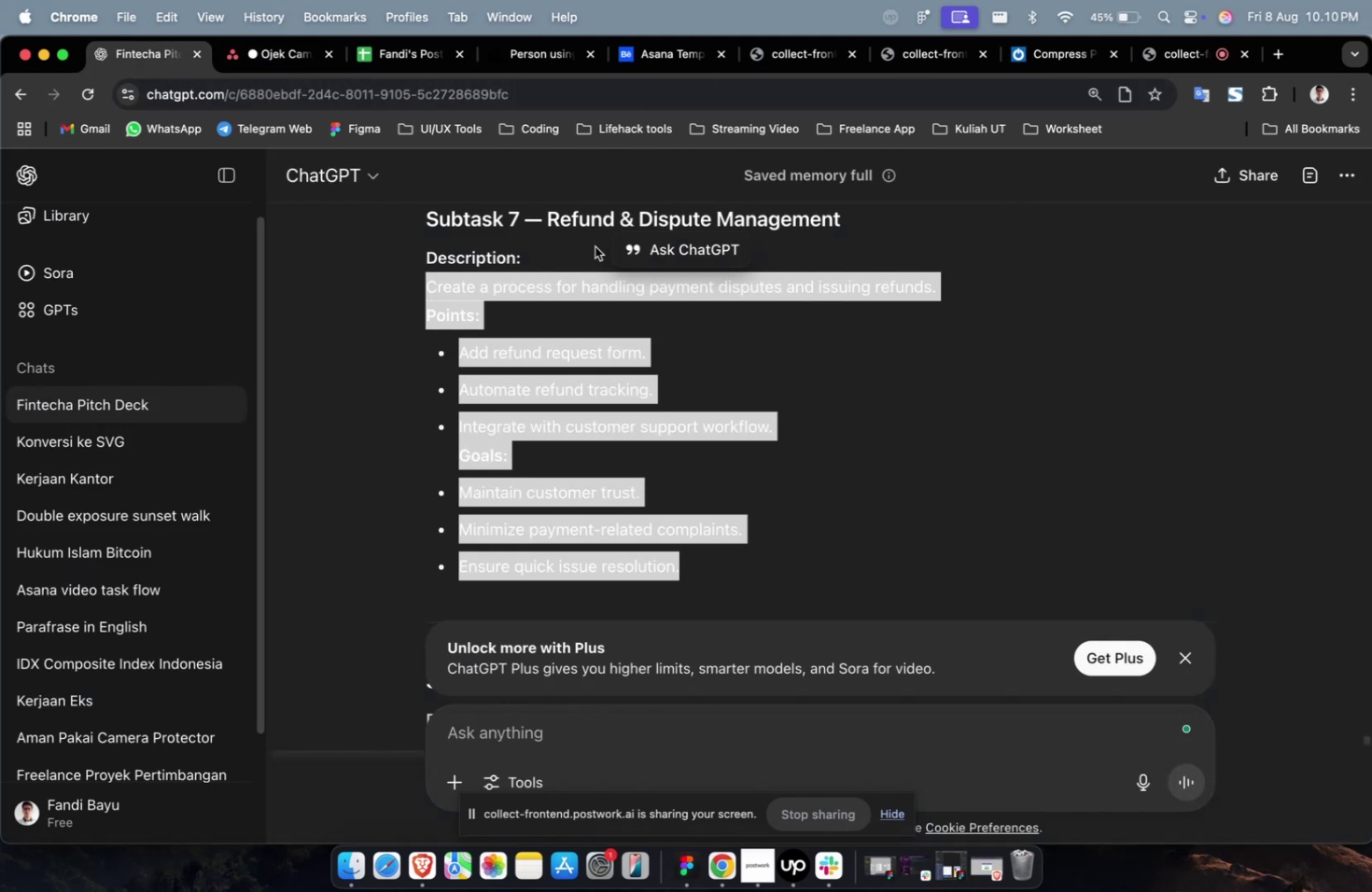 
scroll: coordinate [911, 421], scroll_direction: up, amount: 9.0
 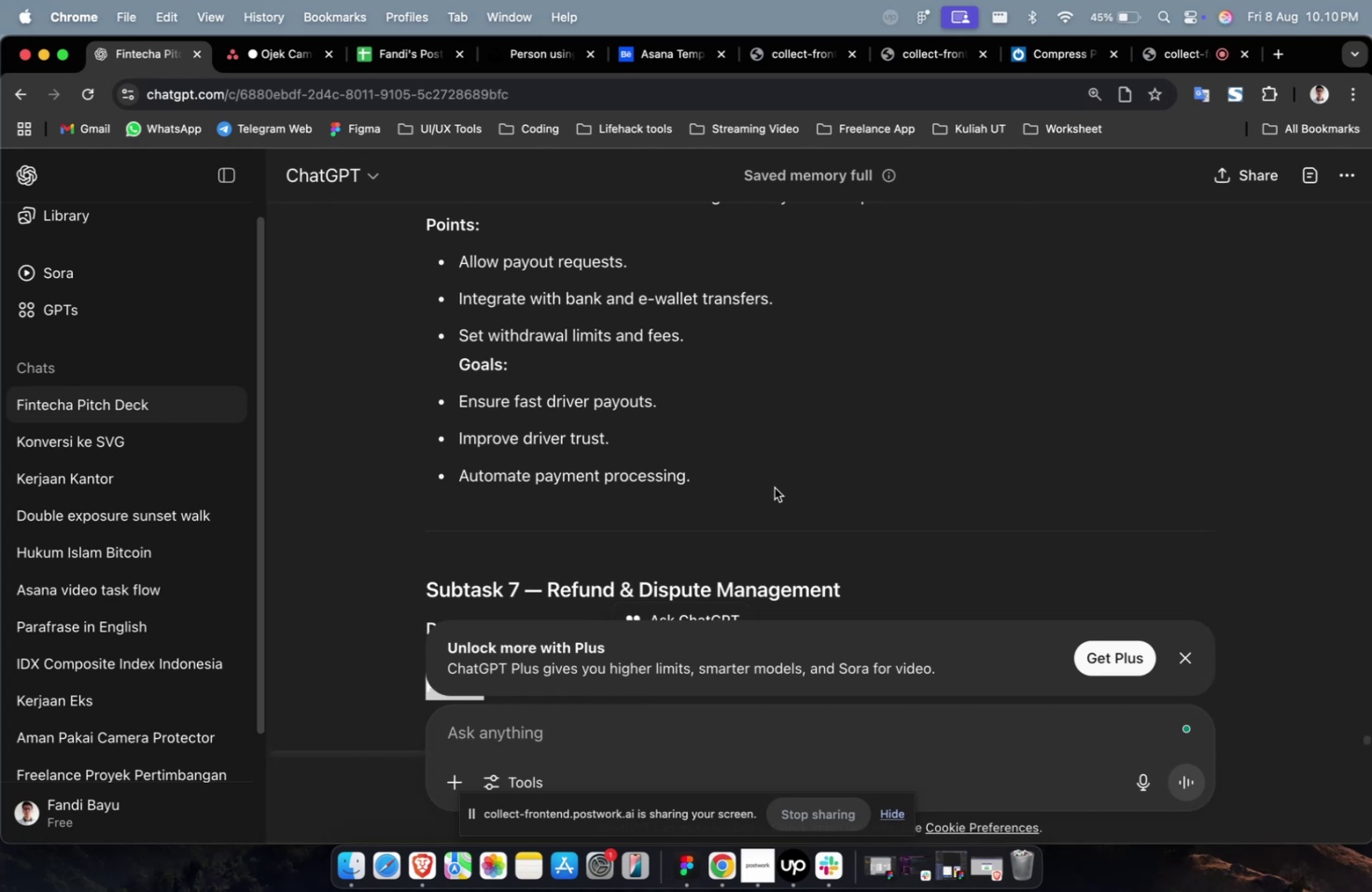 
wait(13.87)
 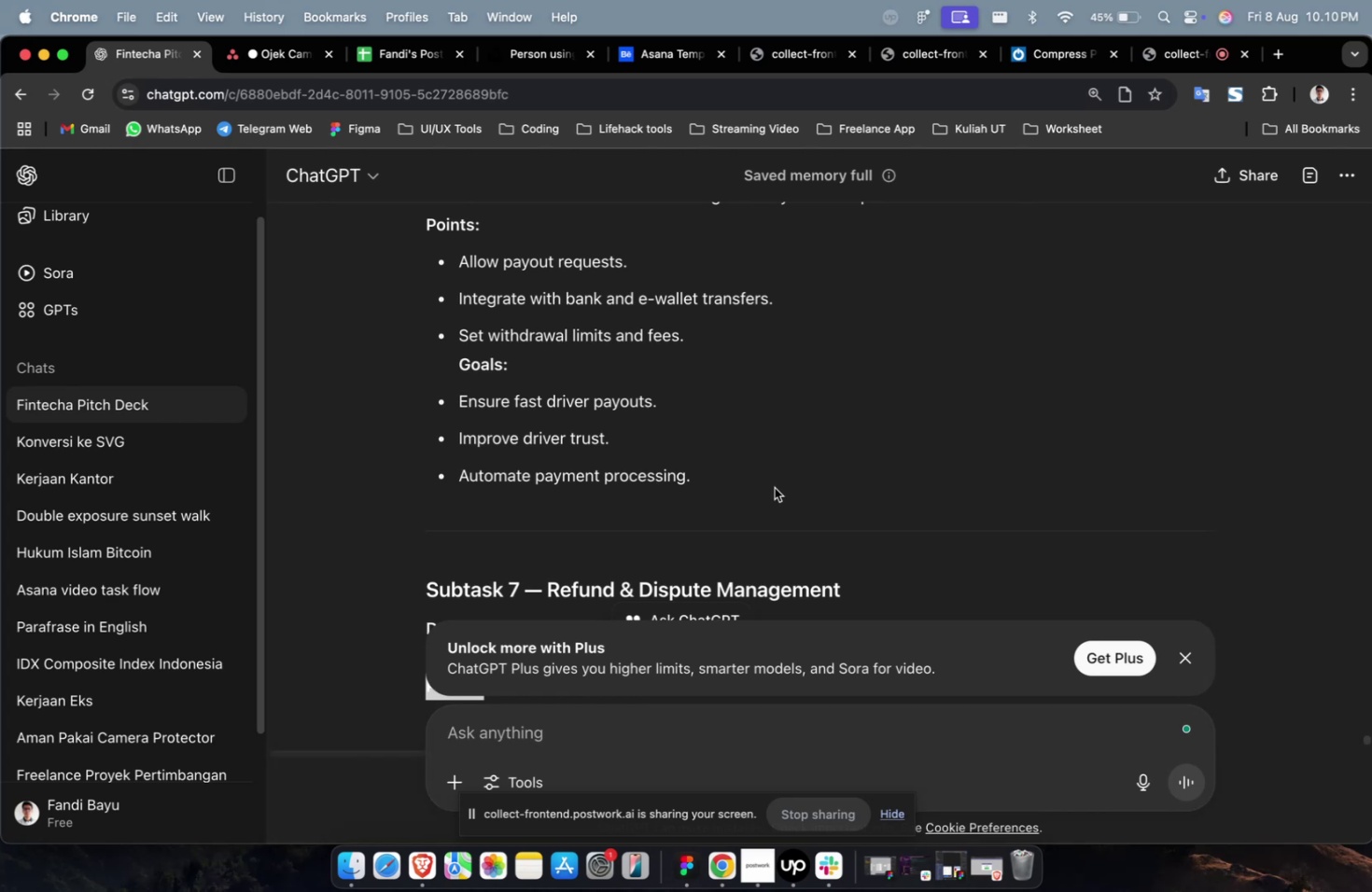 
scroll: coordinate [761, 506], scroll_direction: up, amount: 1.0
 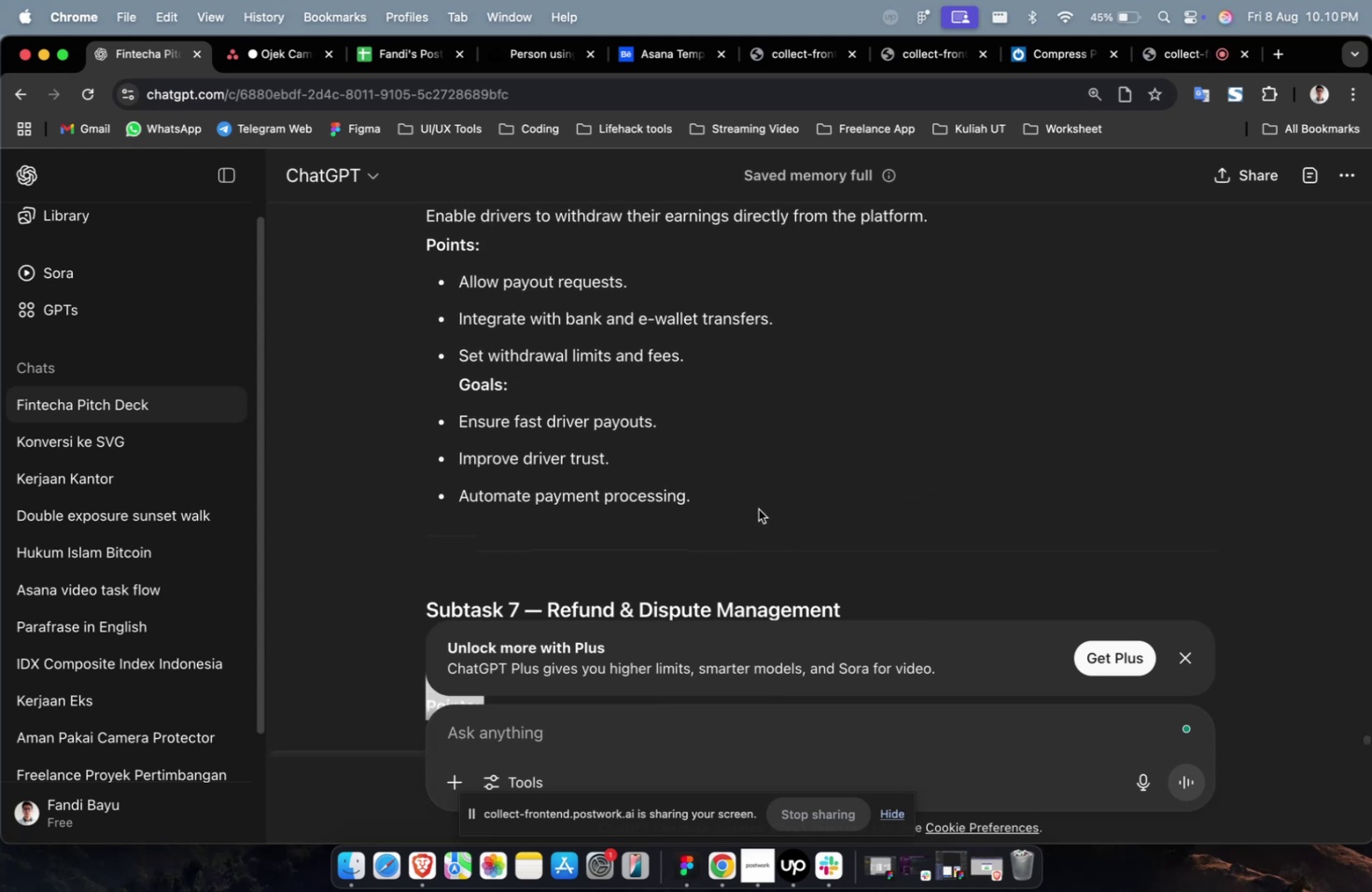 
left_click_drag(start_coordinate=[757, 509], to_coordinate=[400, 227])
 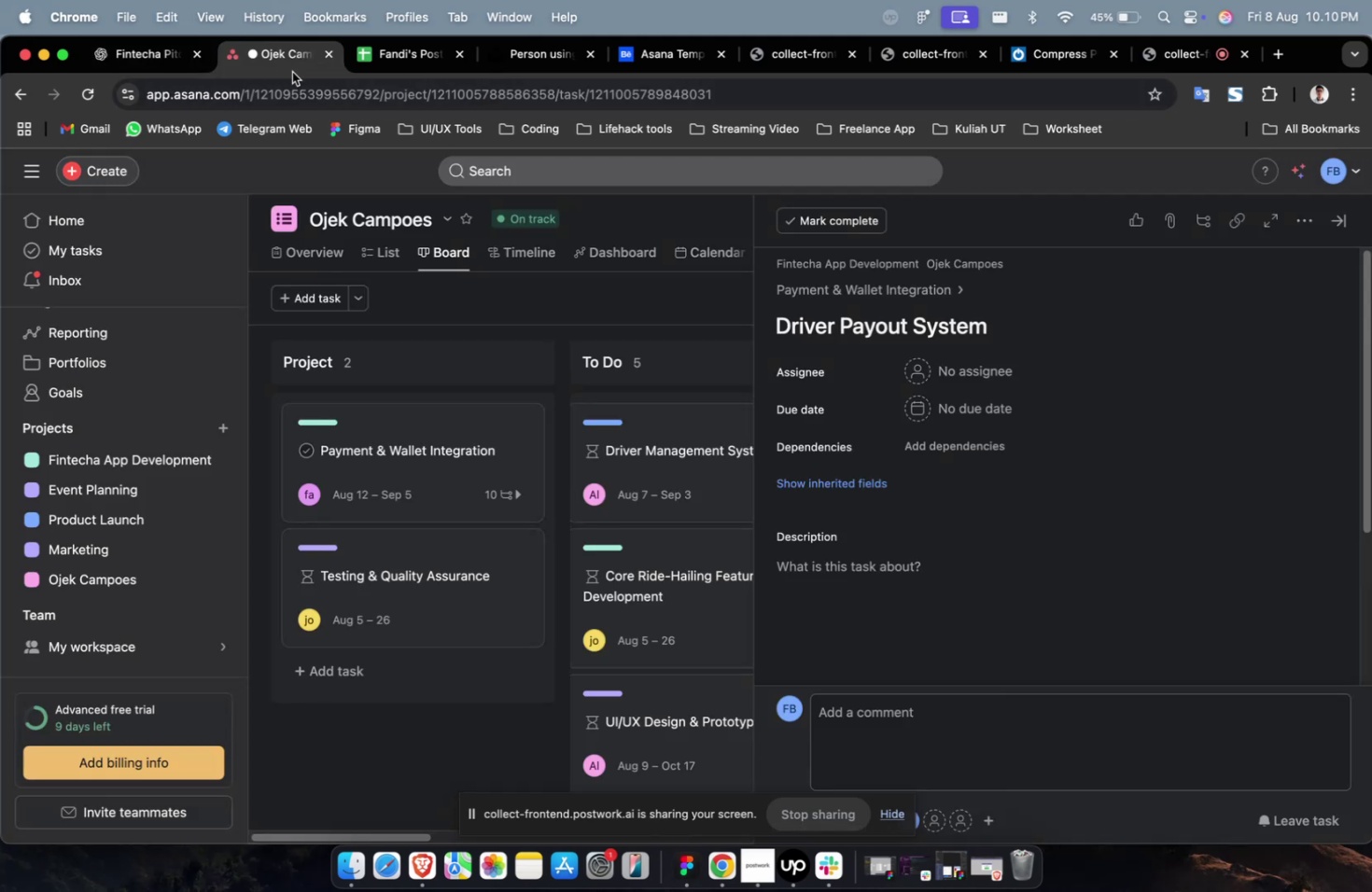 
key(Meta+CommandLeft)
 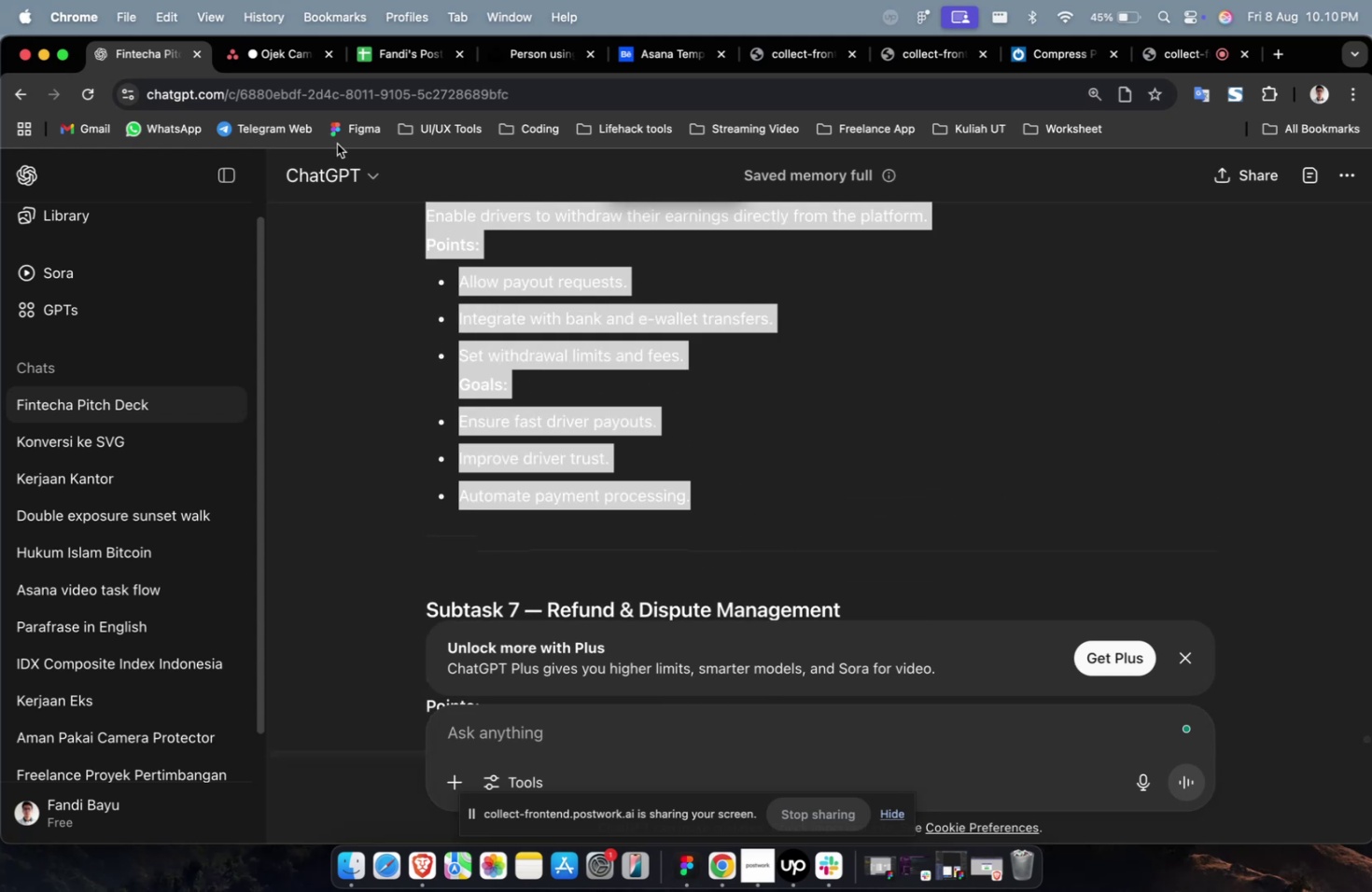 
key(Meta+C)
 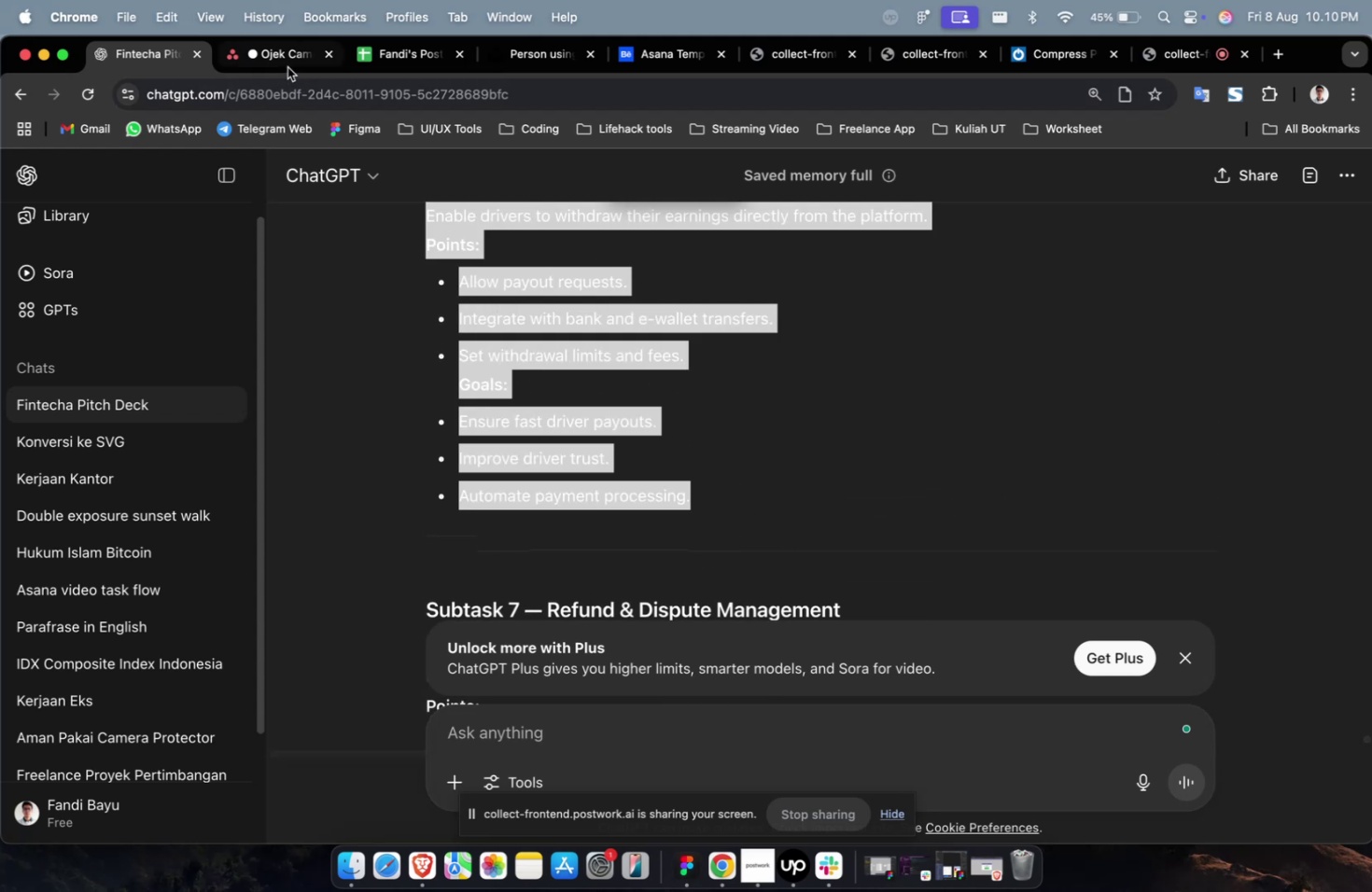 
left_click([287, 67])
 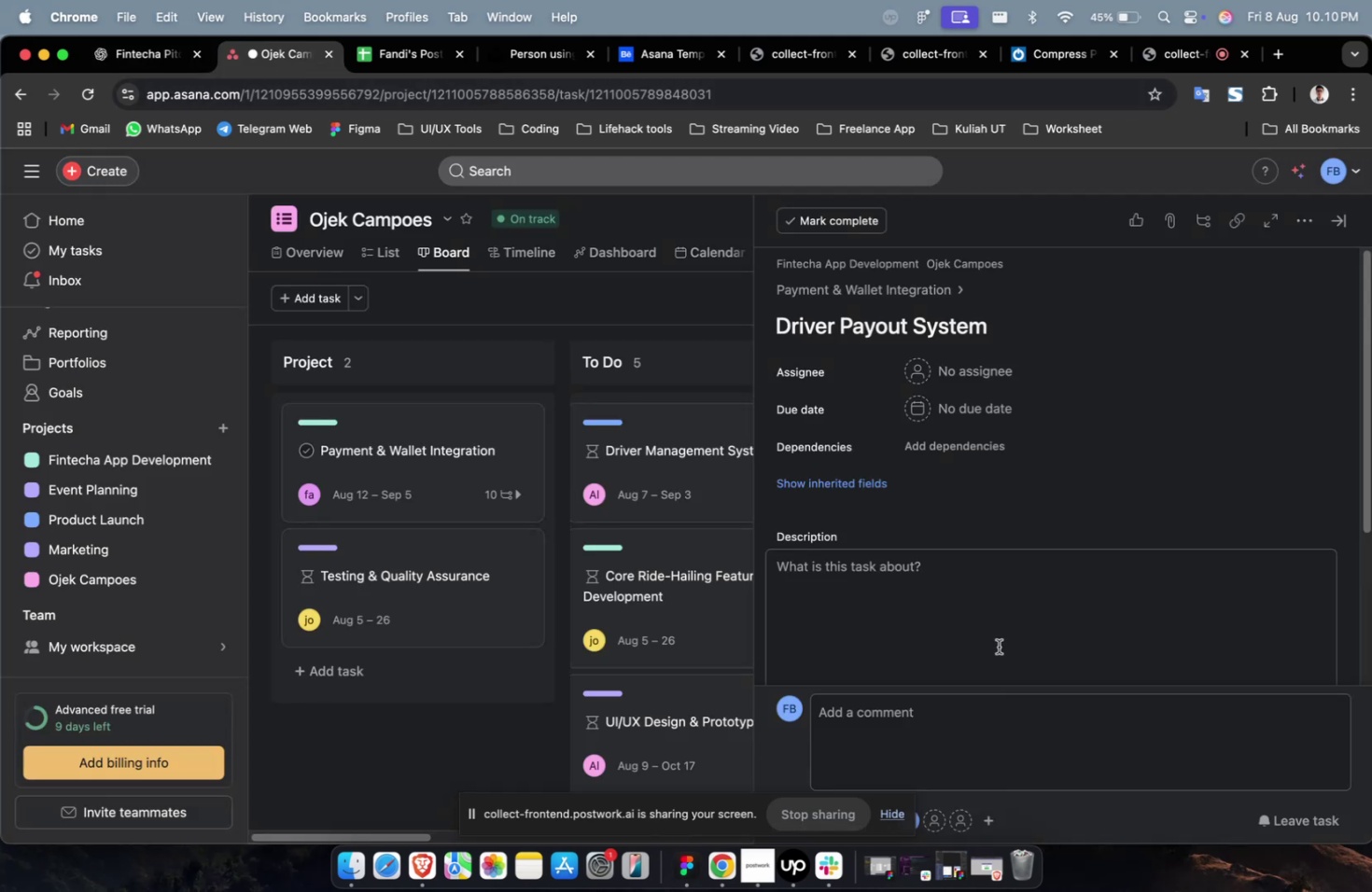 
key(Meta+CommandLeft)
 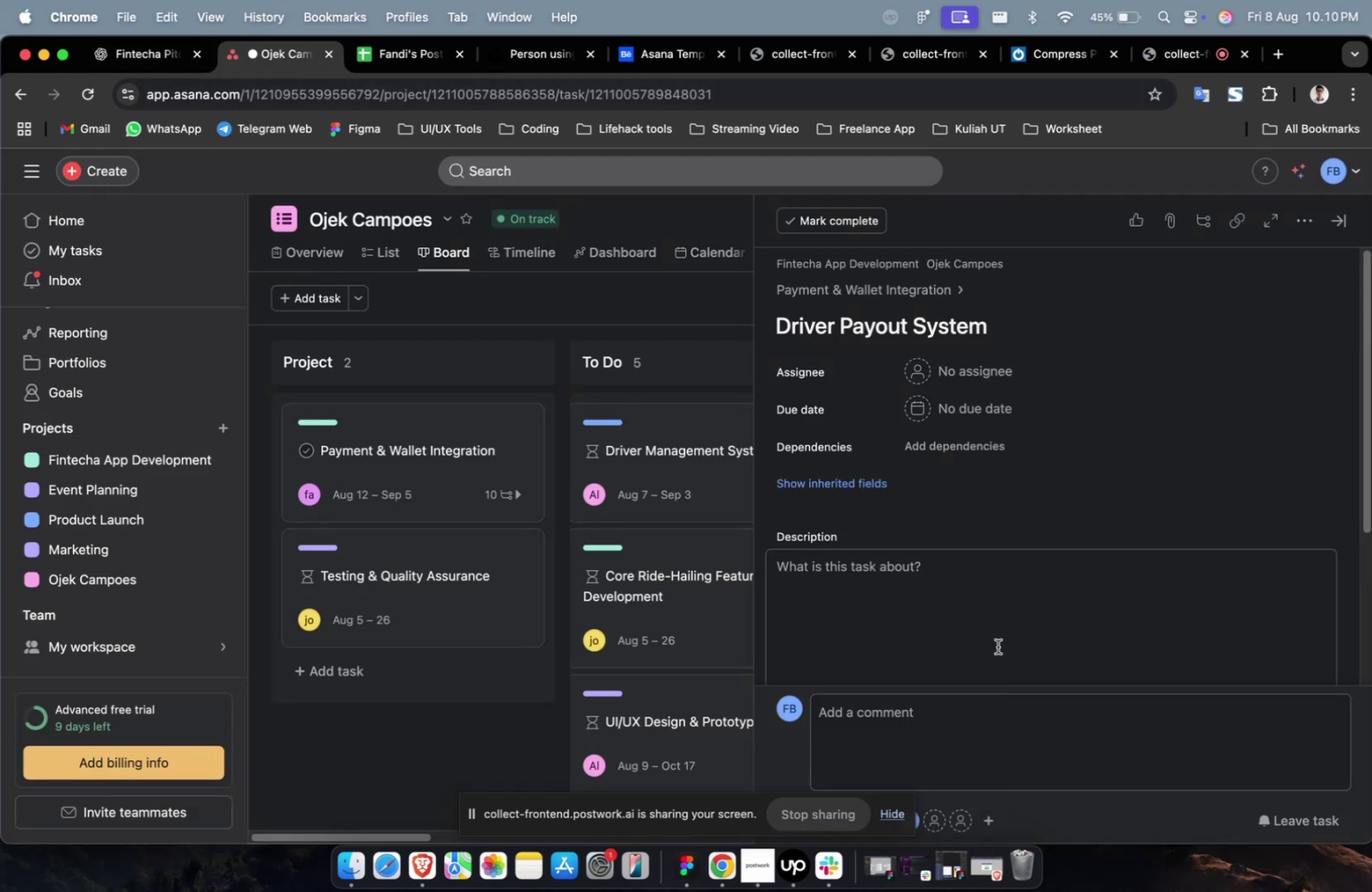 
double_click([997, 646])
 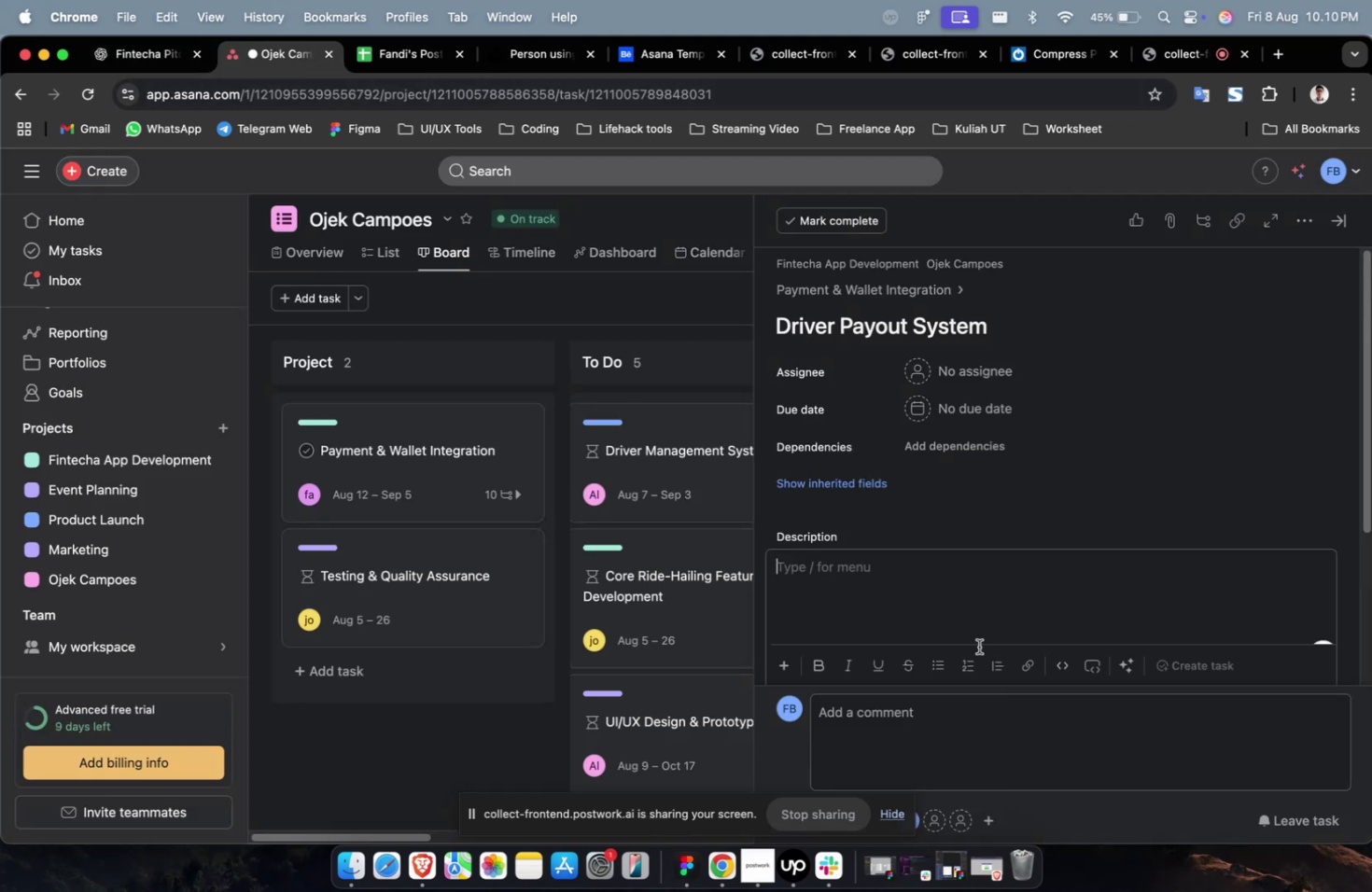 
key(Meta+CommandLeft)
 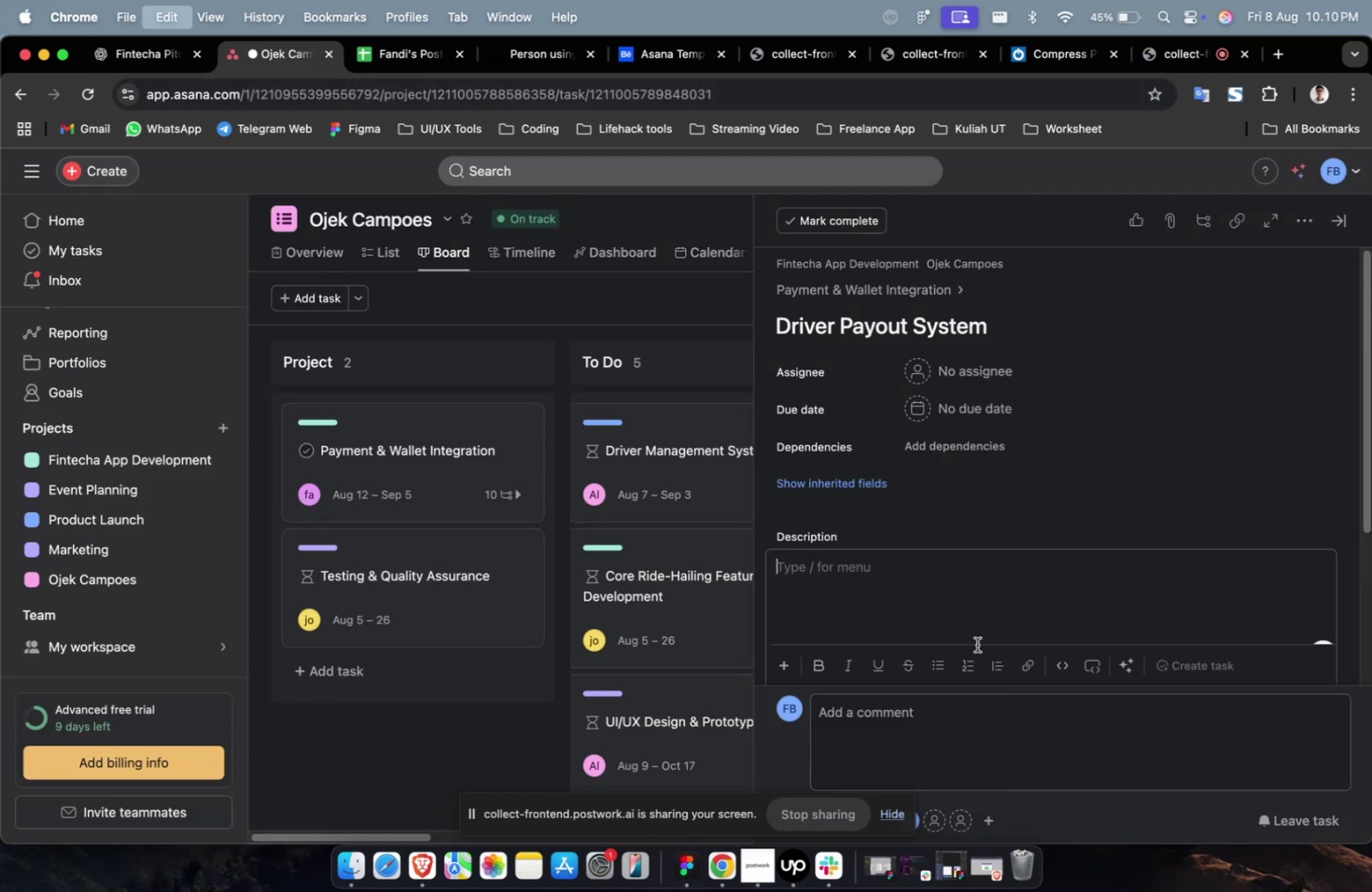 
key(Meta+V)
 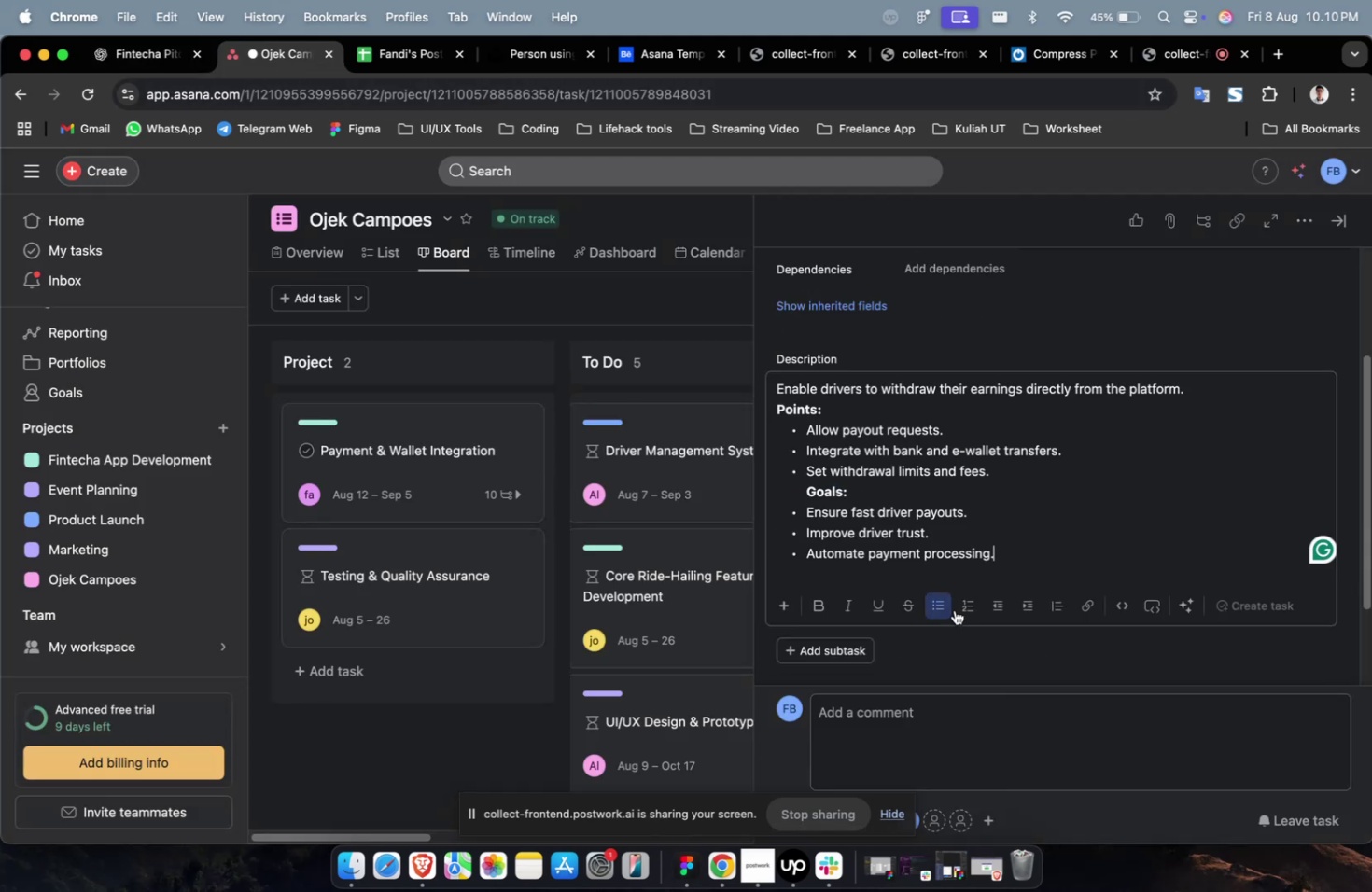 
scroll: coordinate [954, 609], scroll_direction: up, amount: 13.0
 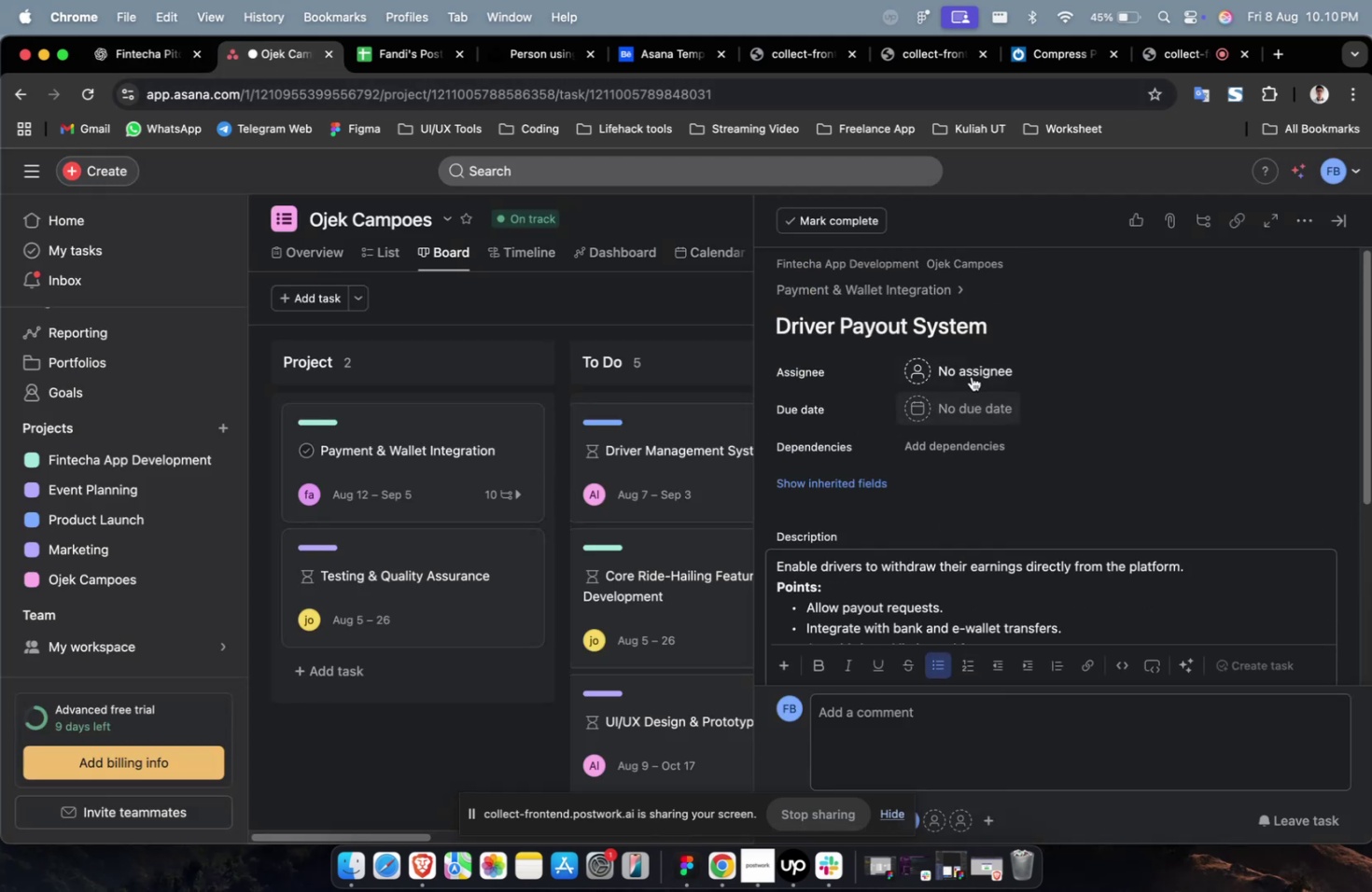 
left_click([971, 376])
 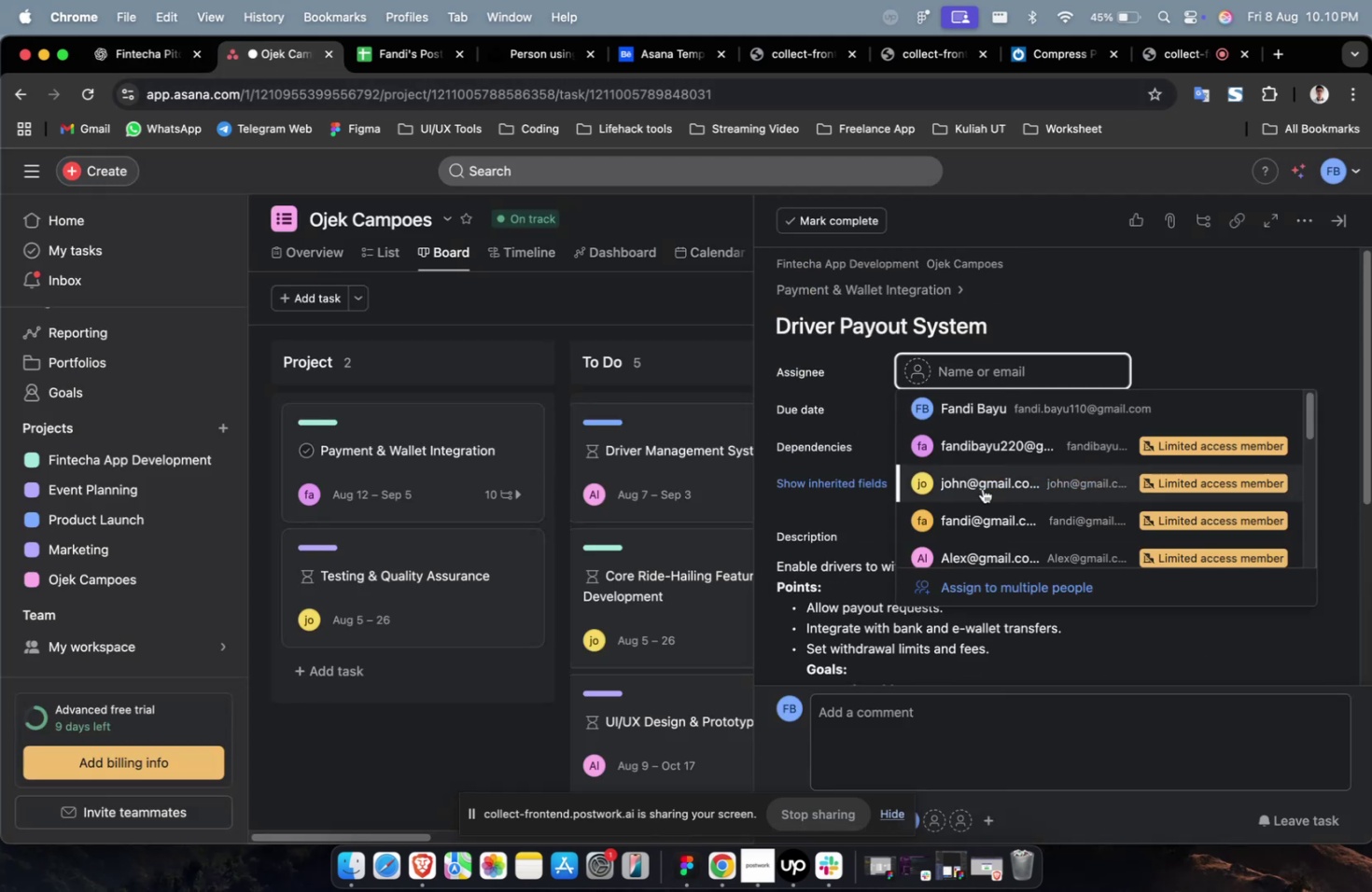 
left_click([982, 488])
 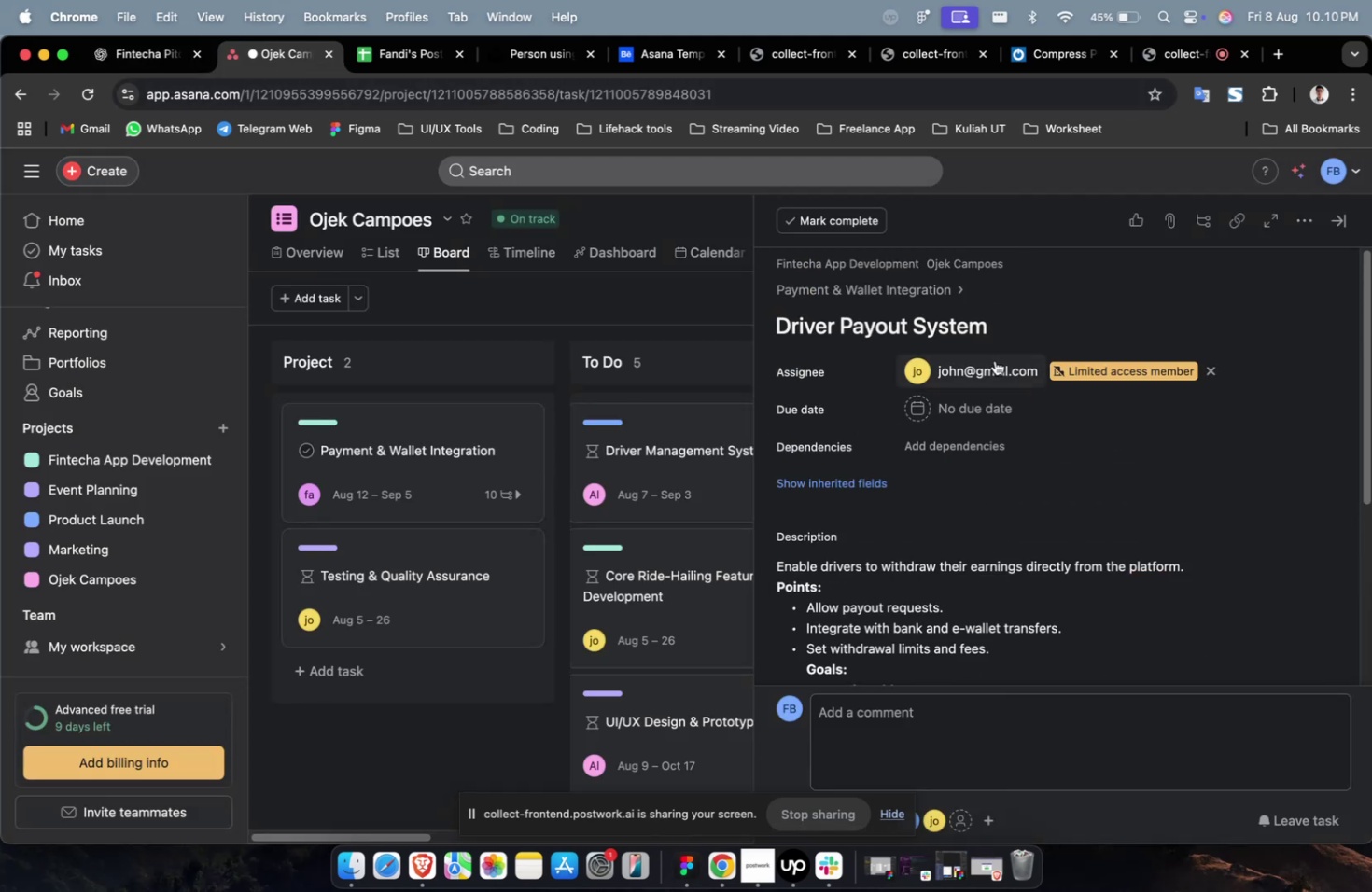 
double_click([994, 360])
 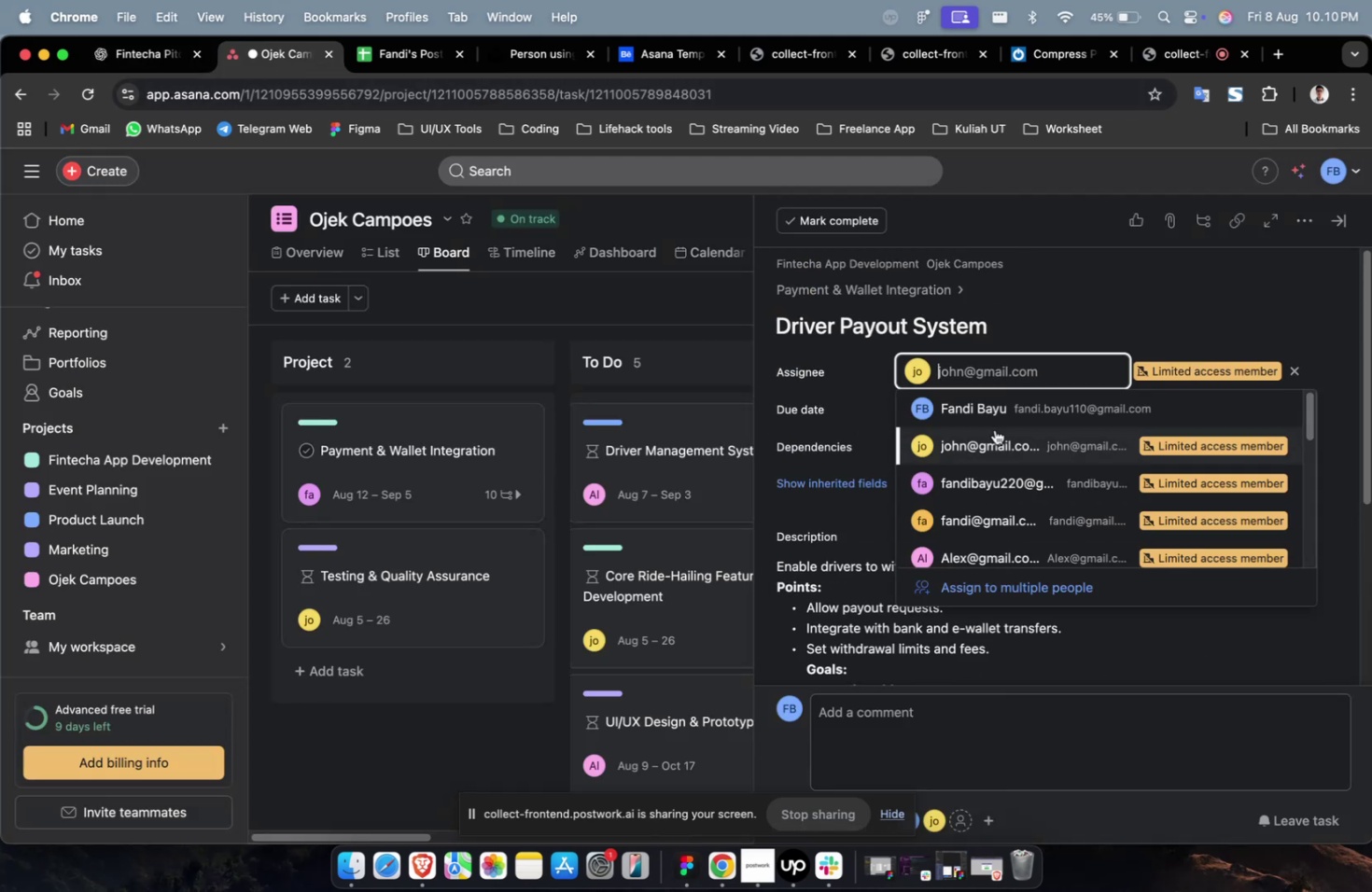 
scroll: coordinate [994, 432], scroll_direction: down, amount: 5.0
 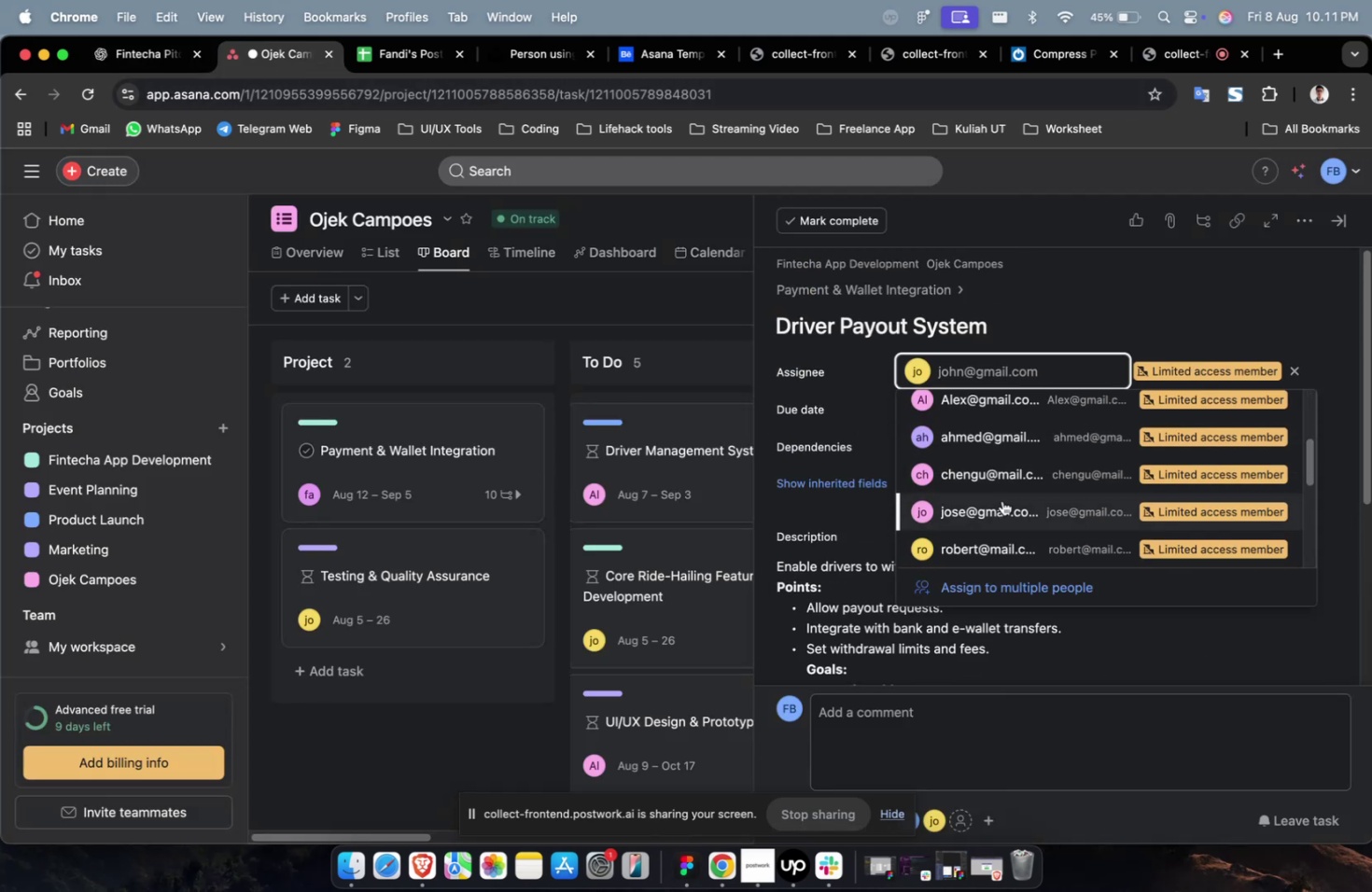 
left_click([1001, 500])
 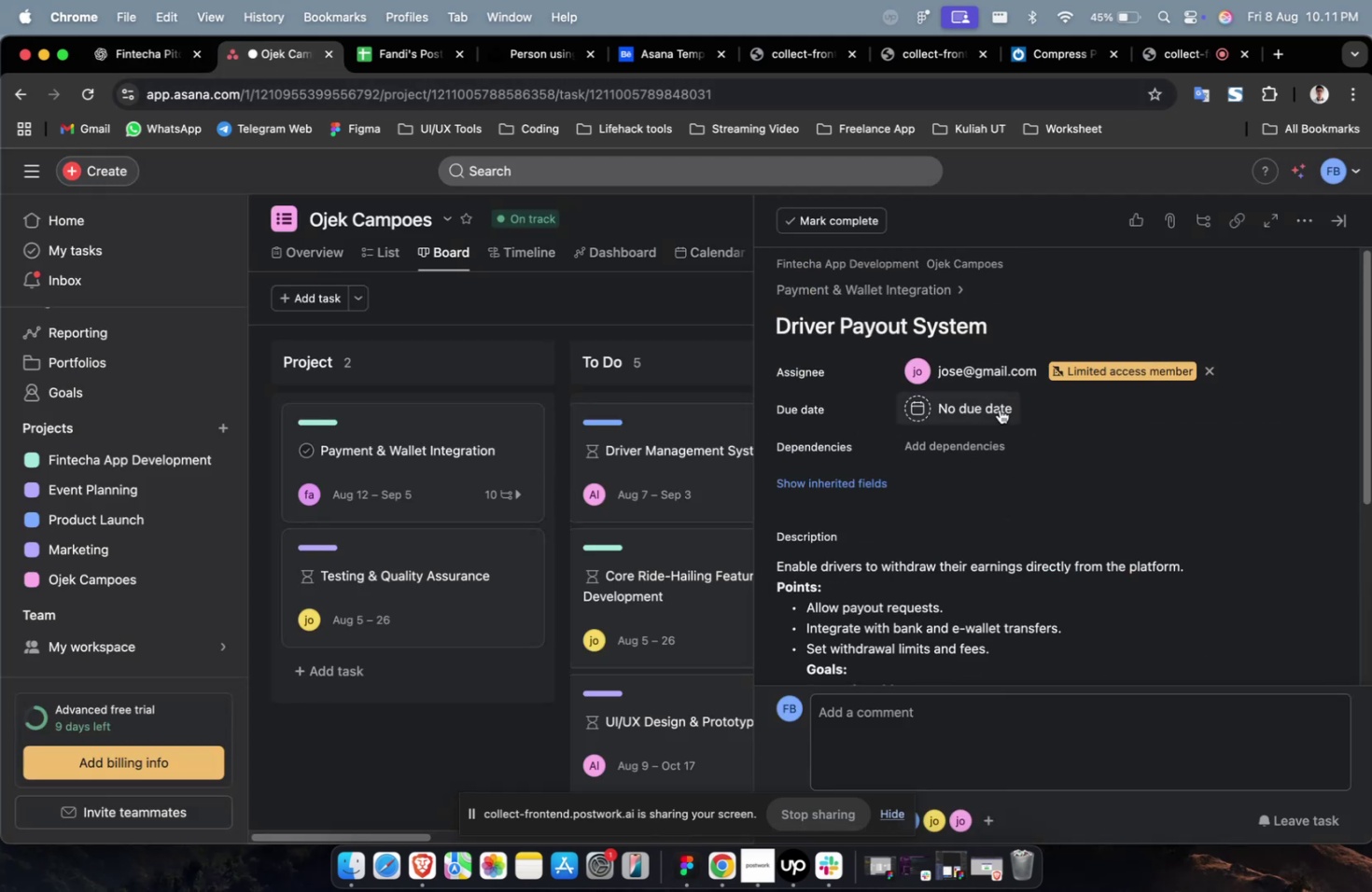 
double_click([999, 409])
 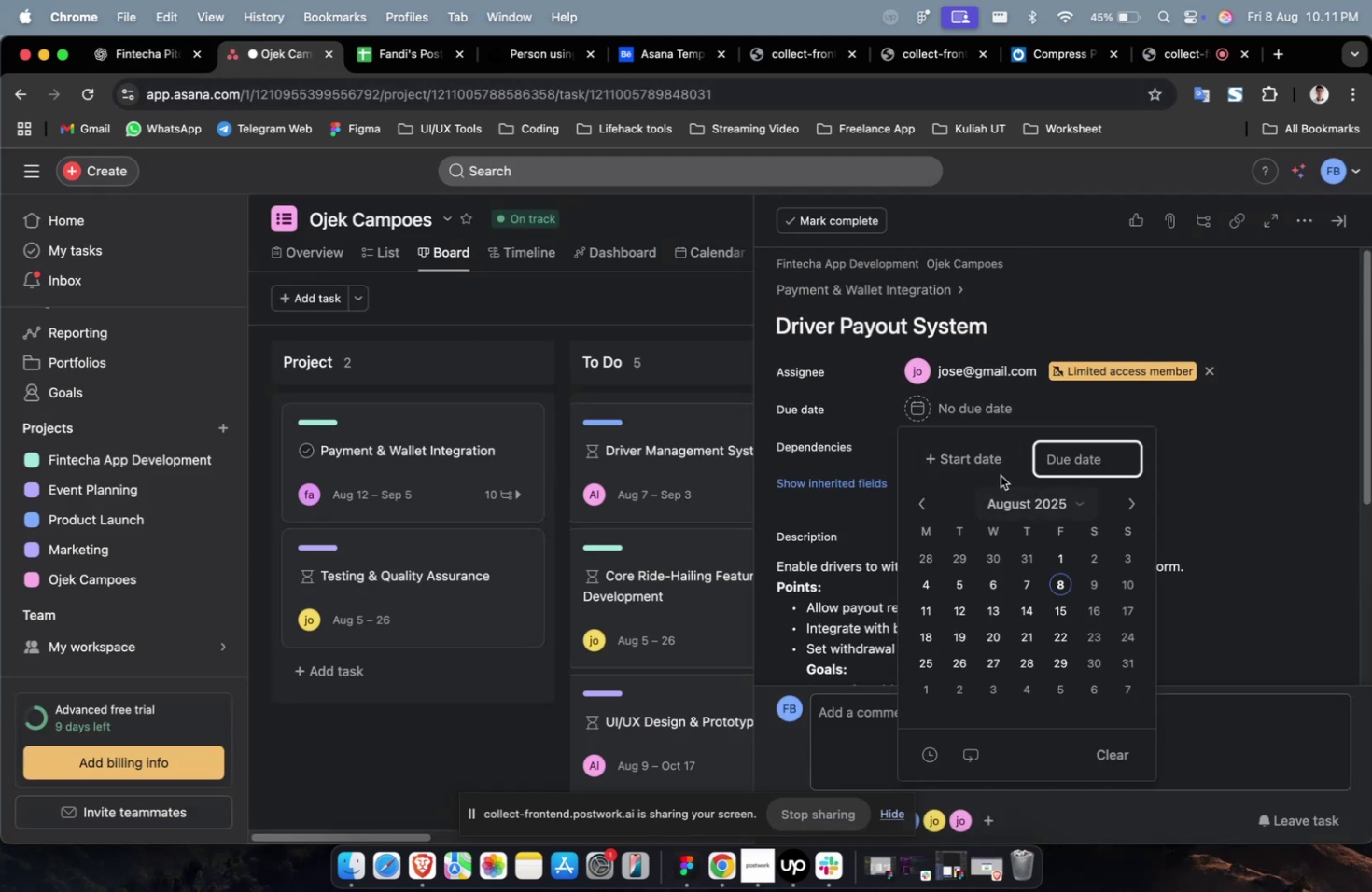 
left_click([999, 472])
 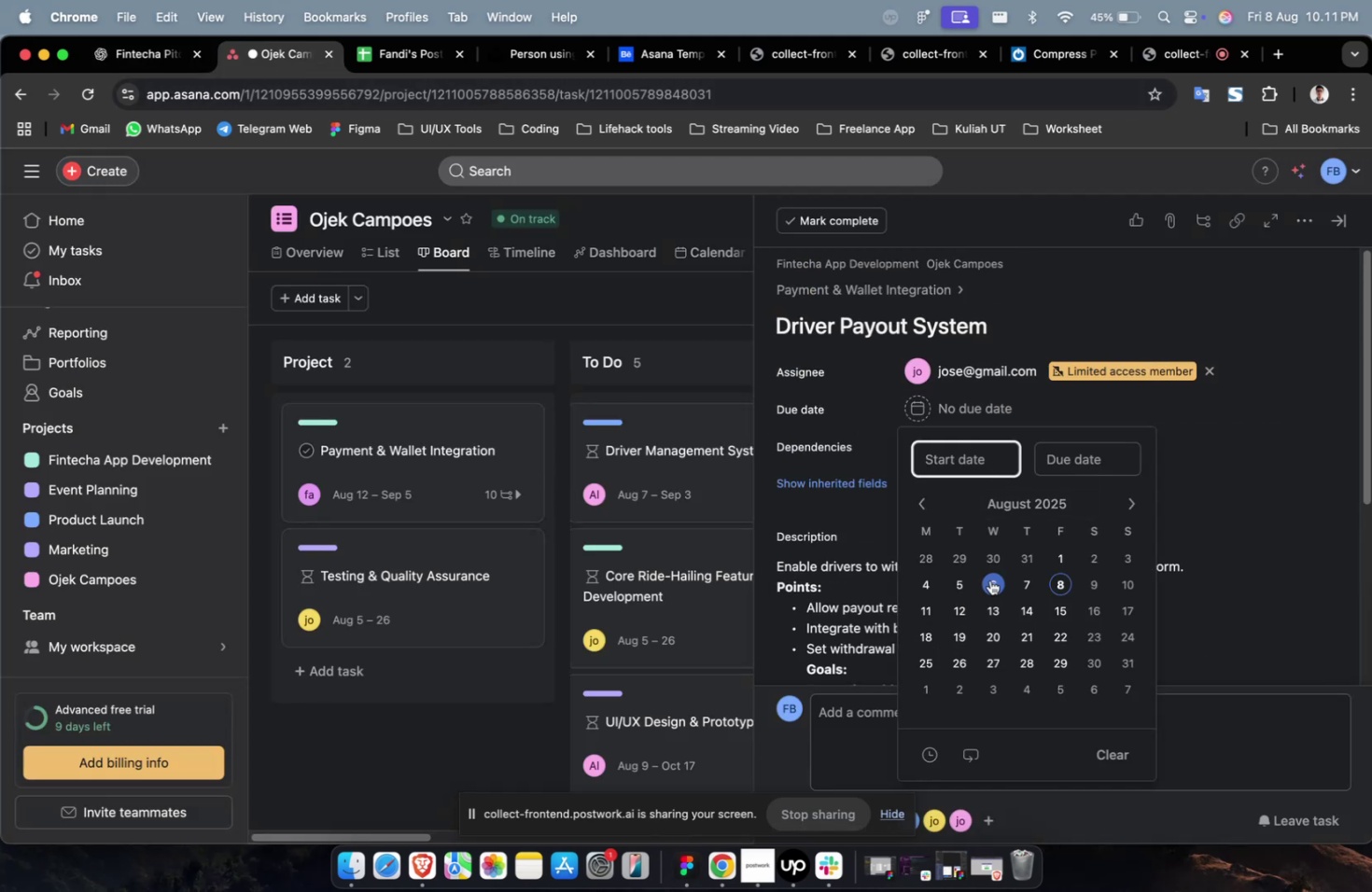 
double_click([989, 578])
 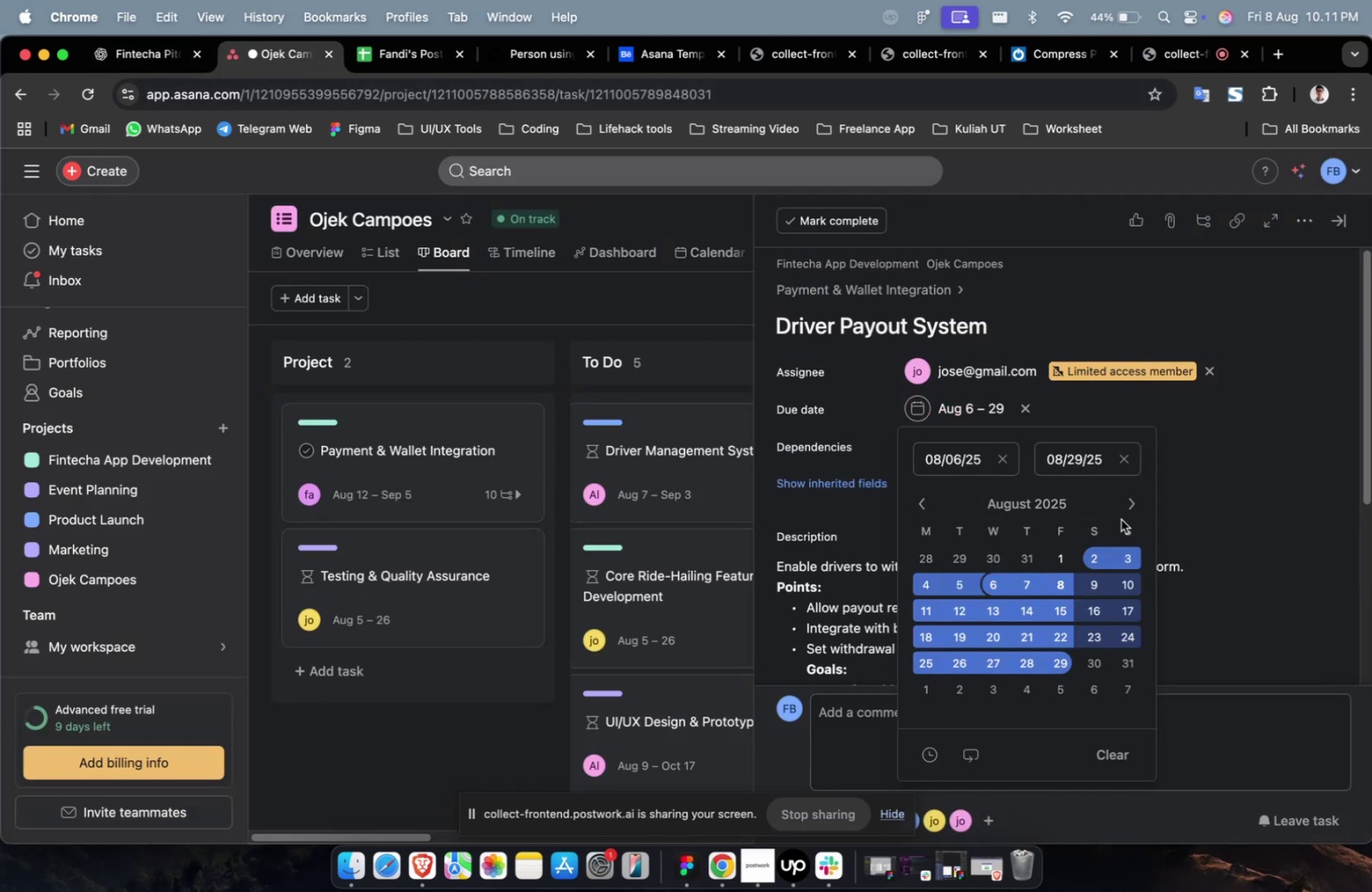 
double_click([1168, 456])
 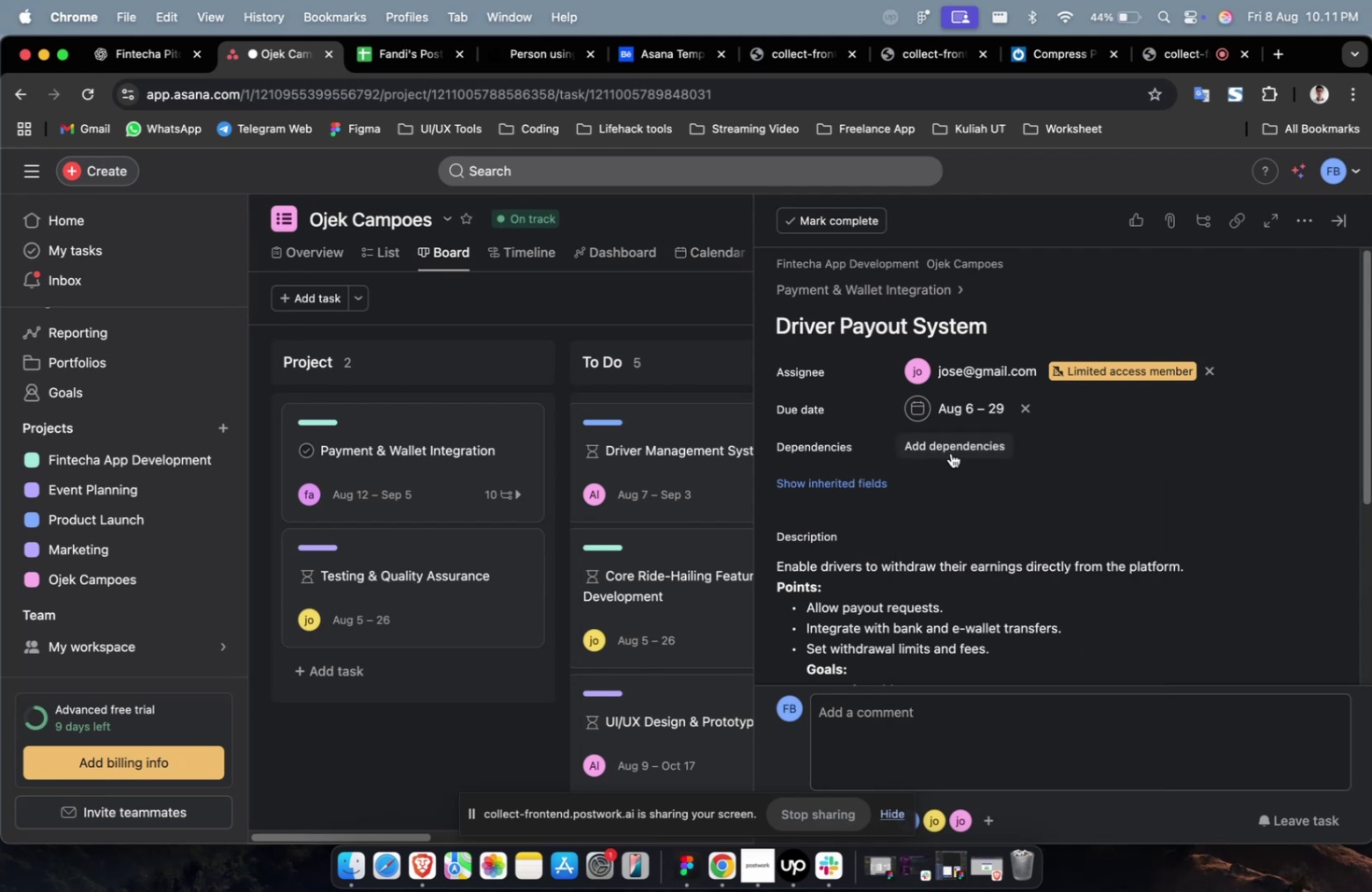 
triple_click([950, 453])
 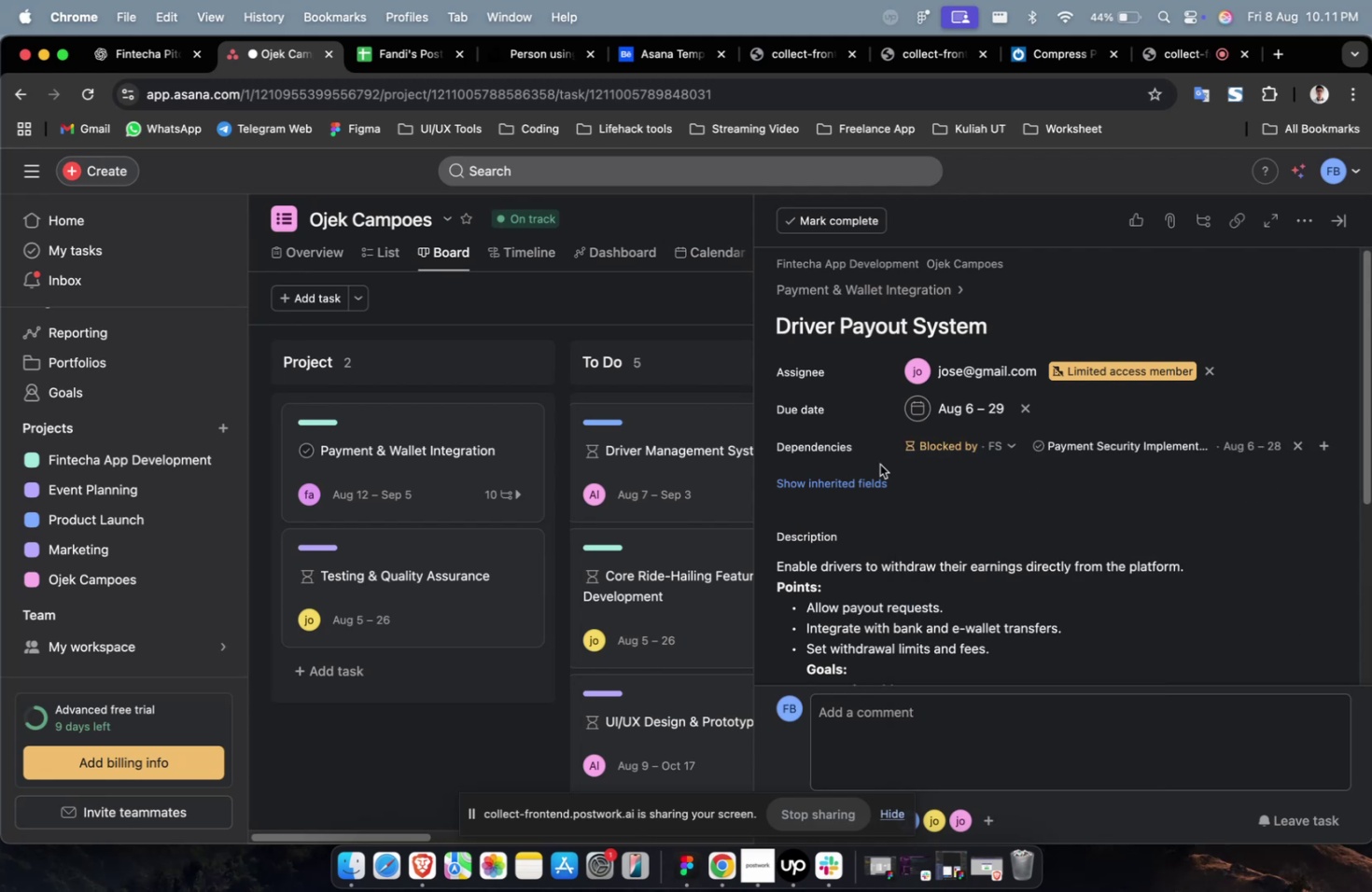 
double_click([861, 476])
 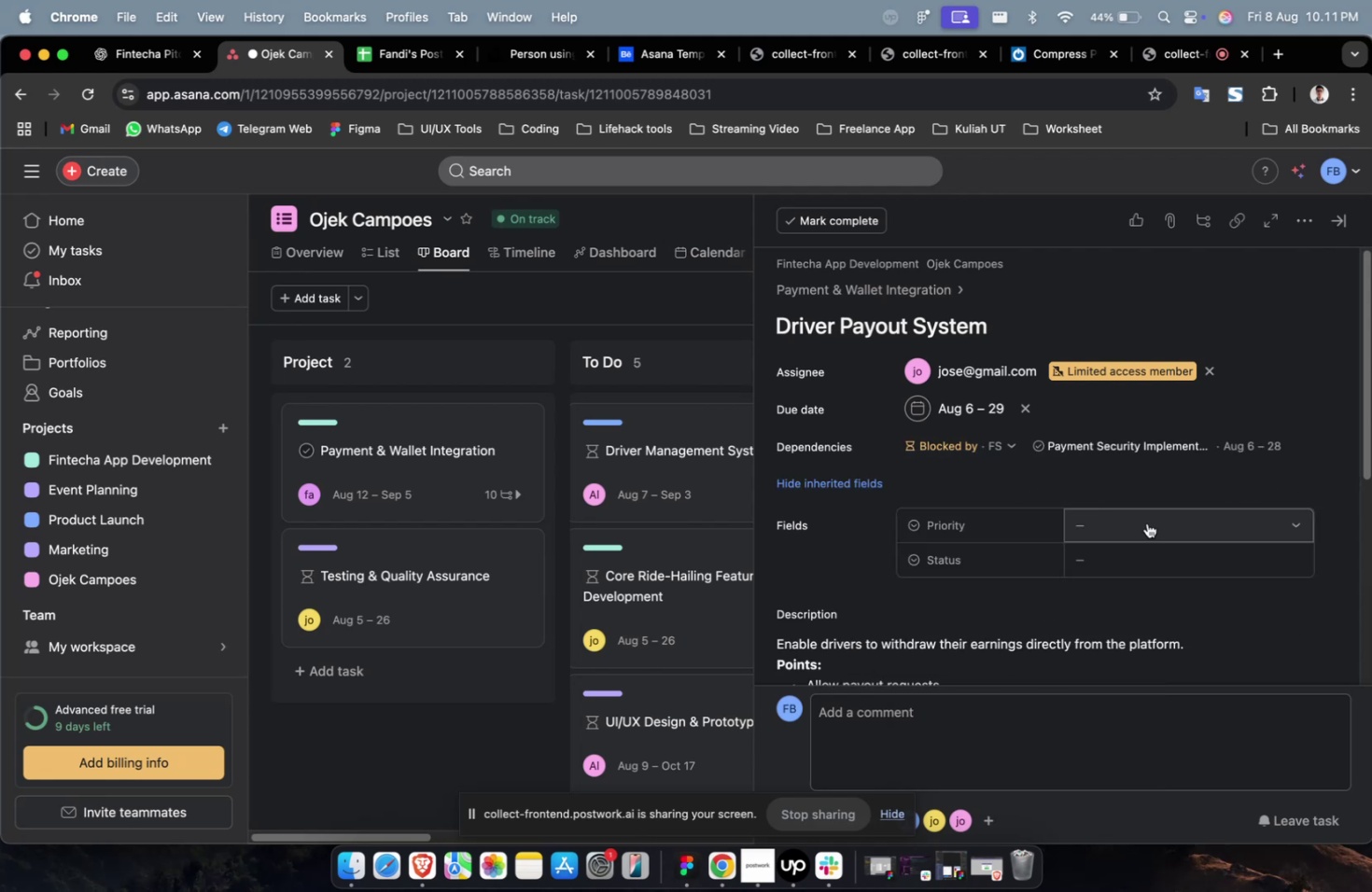 
triple_click([1146, 523])
 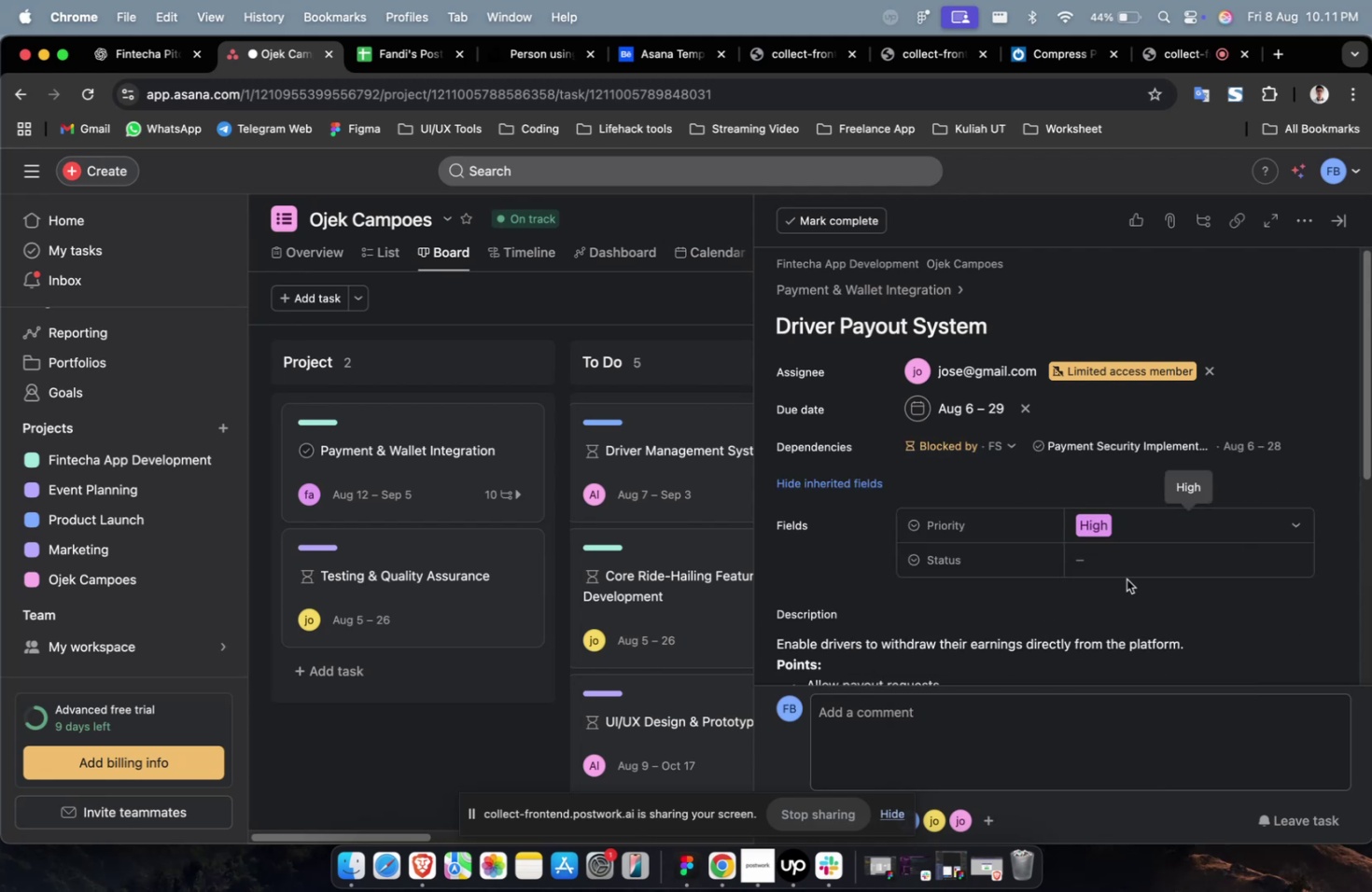 
triple_click([1126, 577])
 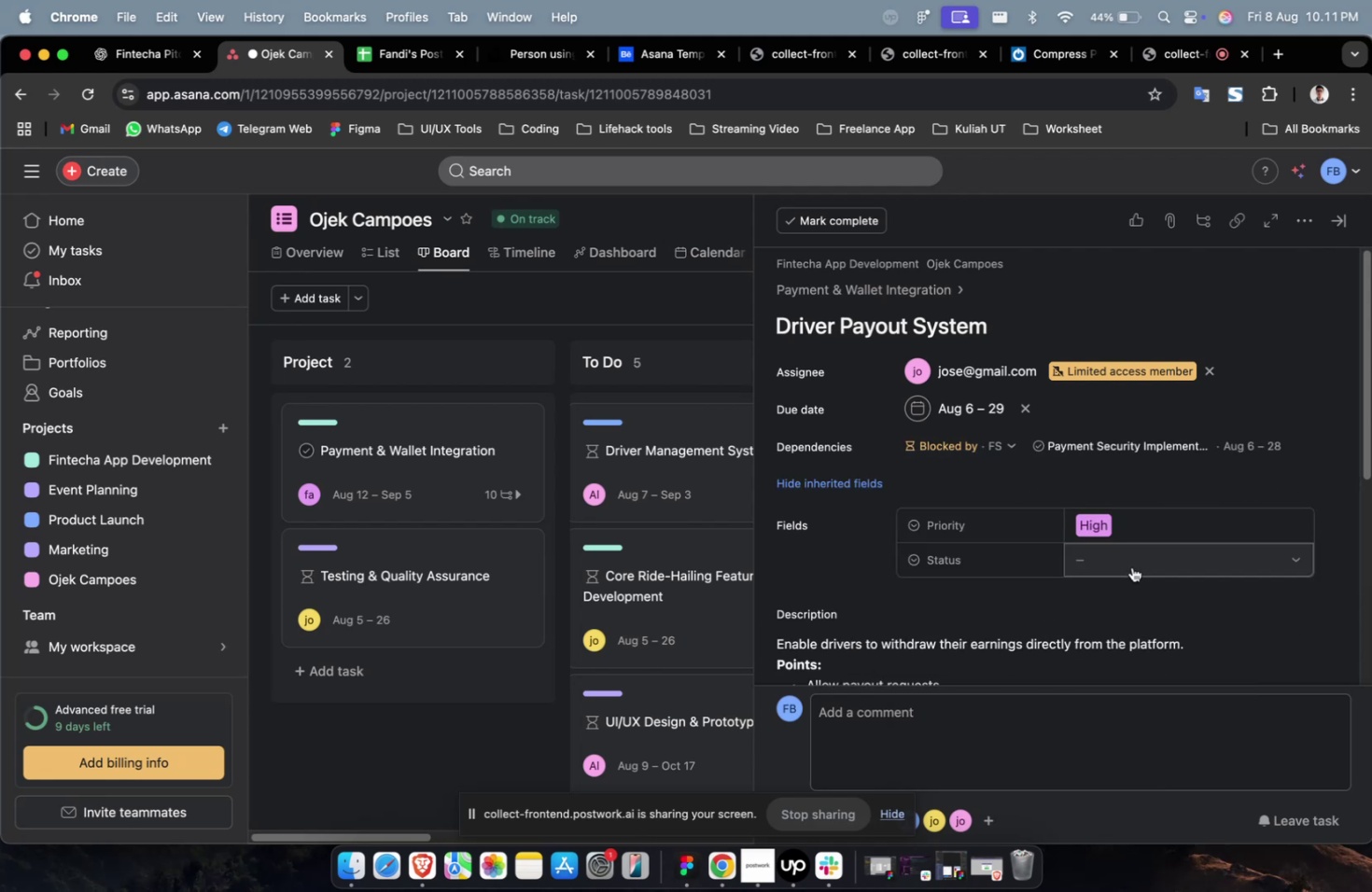 
triple_click([1131, 566])
 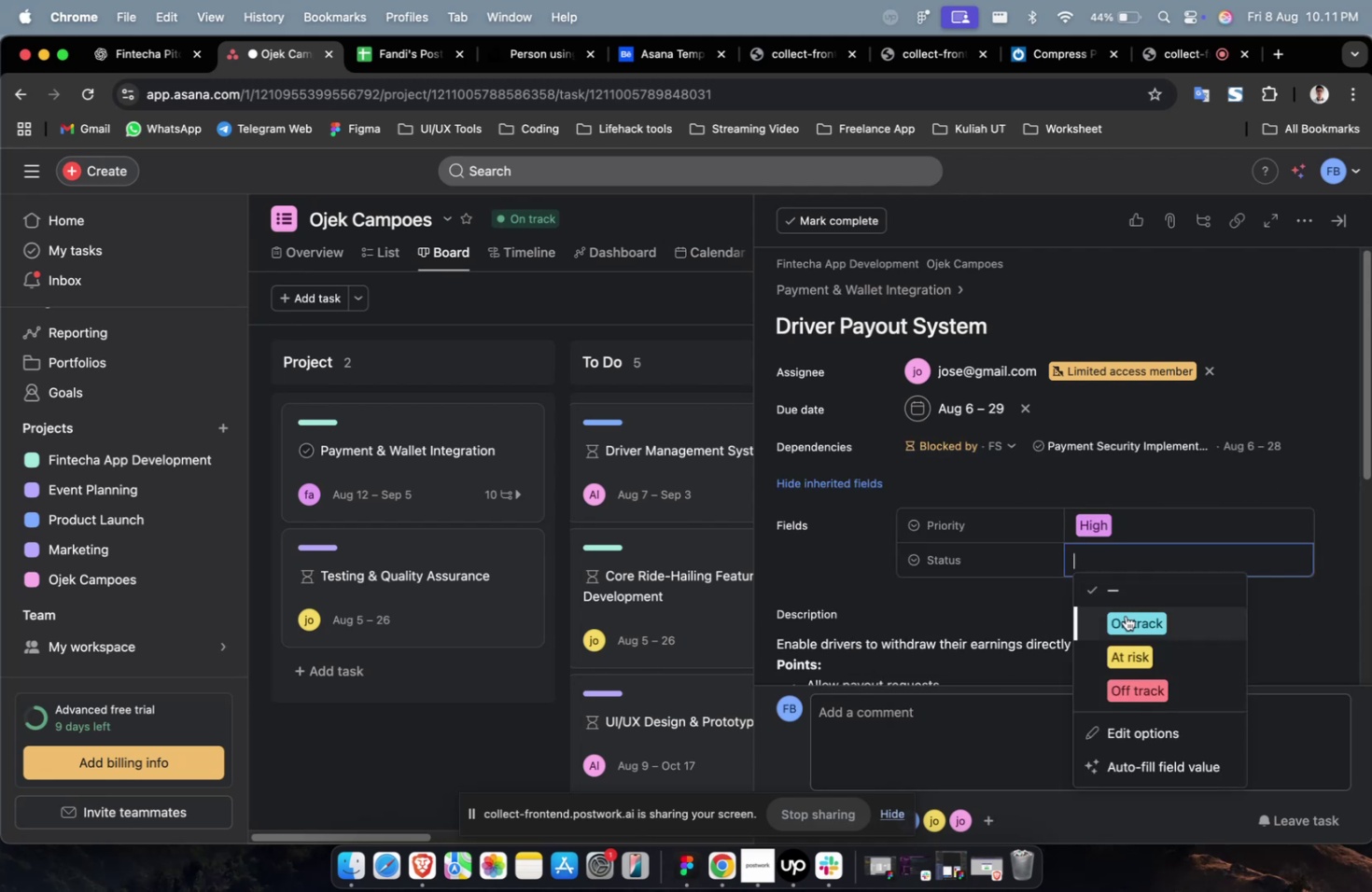 
triple_click([1125, 615])
 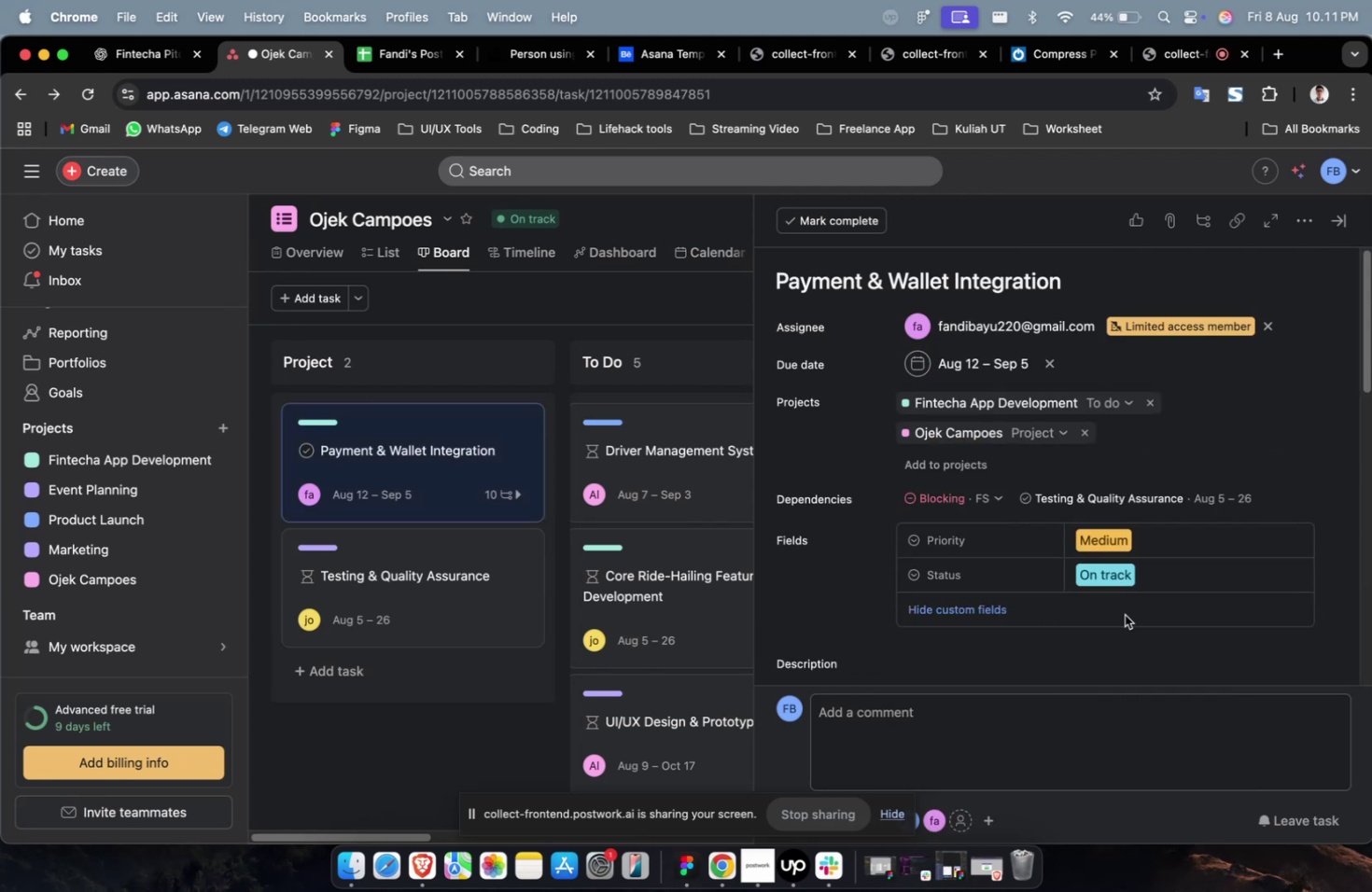 
scroll: coordinate [1124, 614], scroll_direction: down, amount: 19.0
 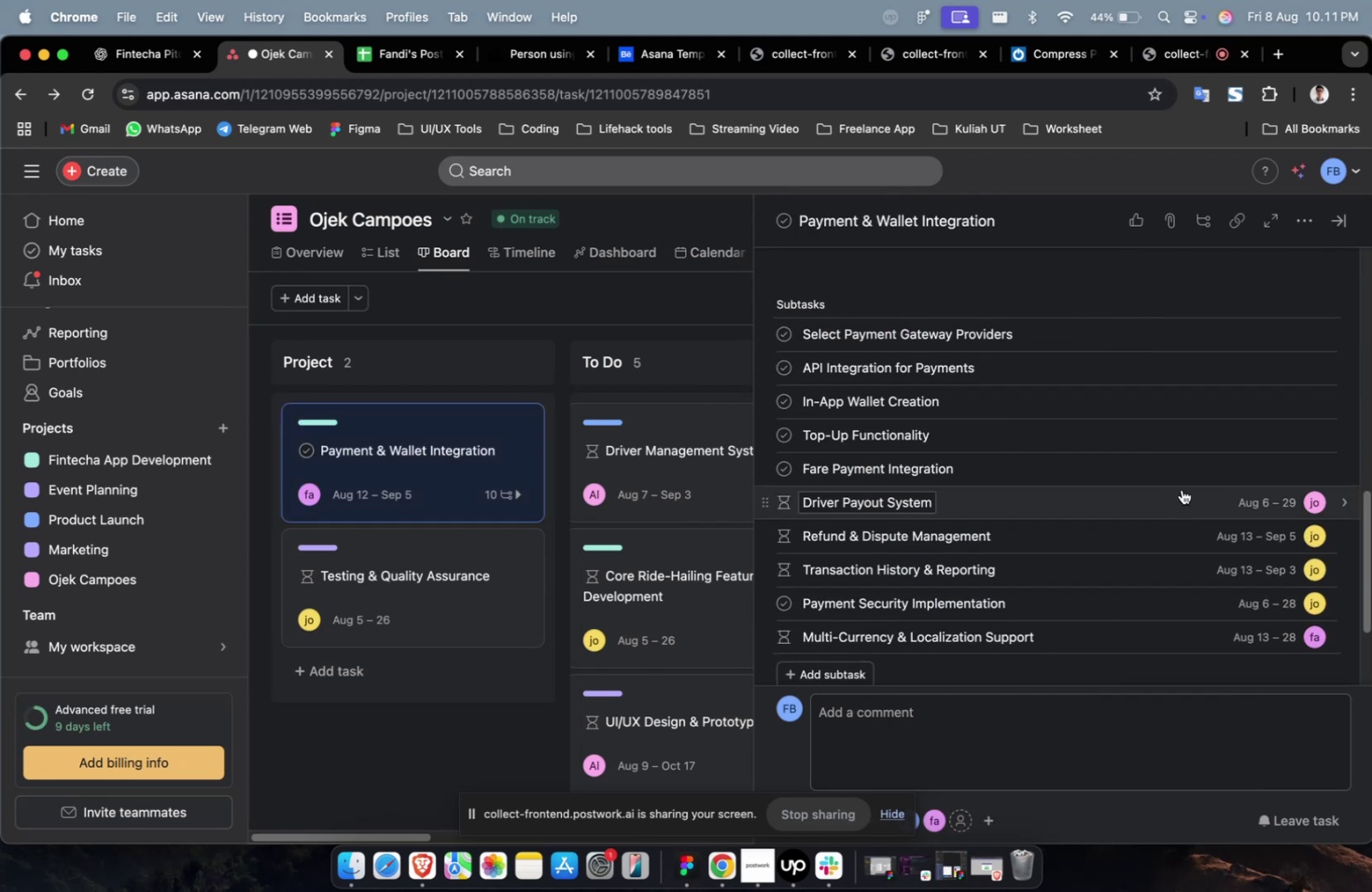 
left_click([1183, 477])
 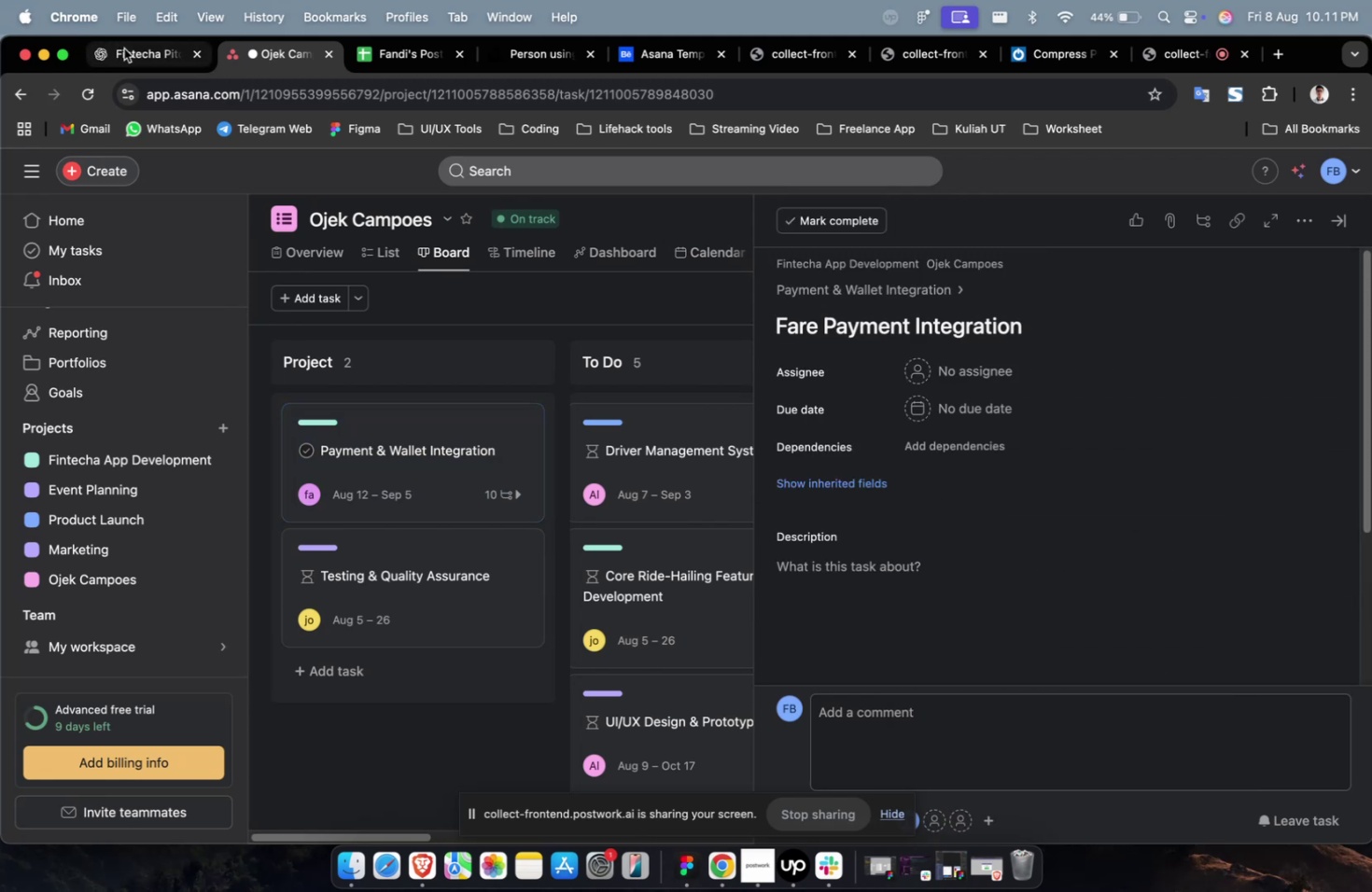 
left_click([127, 60])
 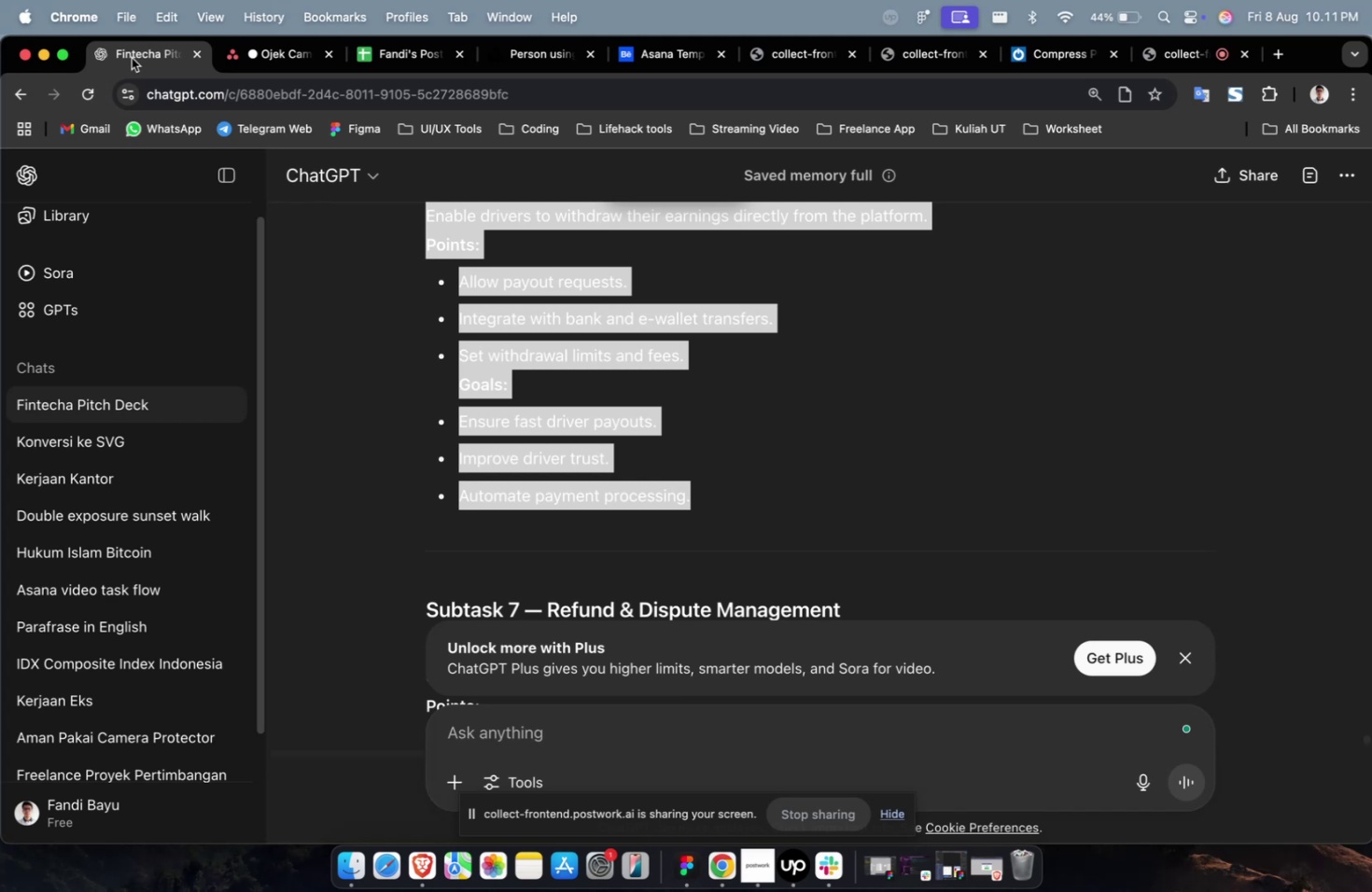 
wait(51.57)
 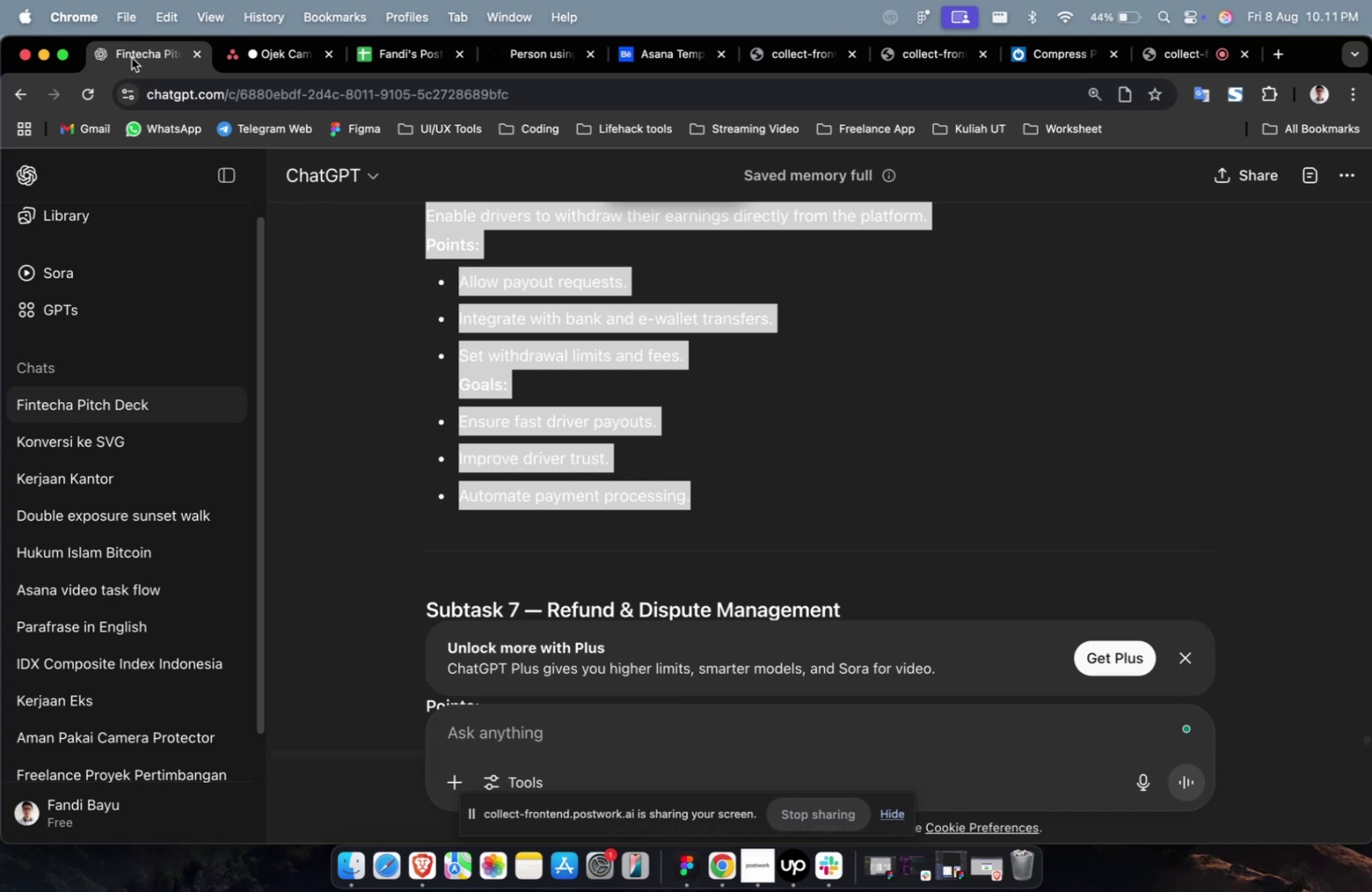 
scroll: coordinate [609, 335], scroll_direction: up, amount: 8.0
 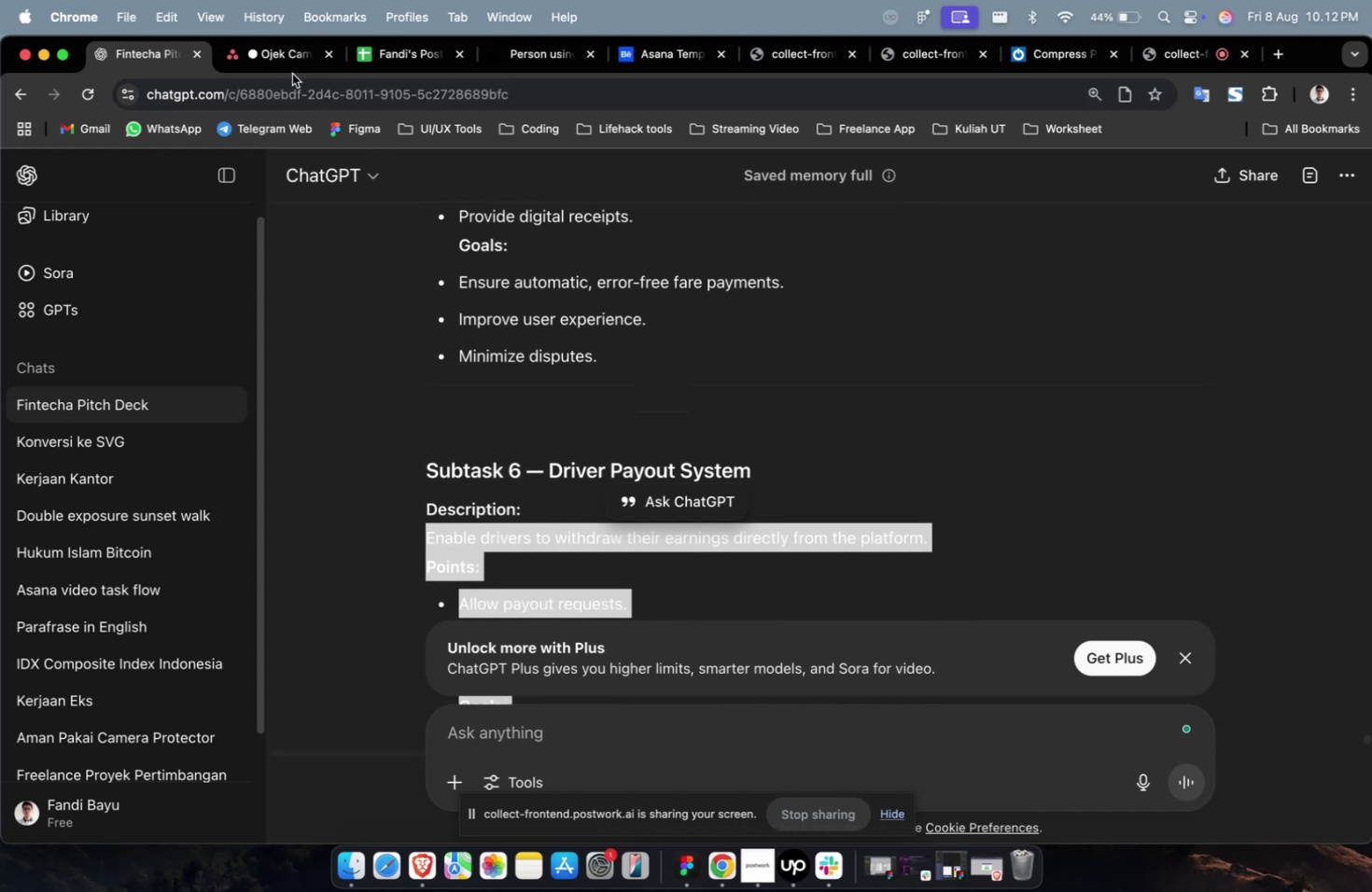 
left_click([287, 65])
 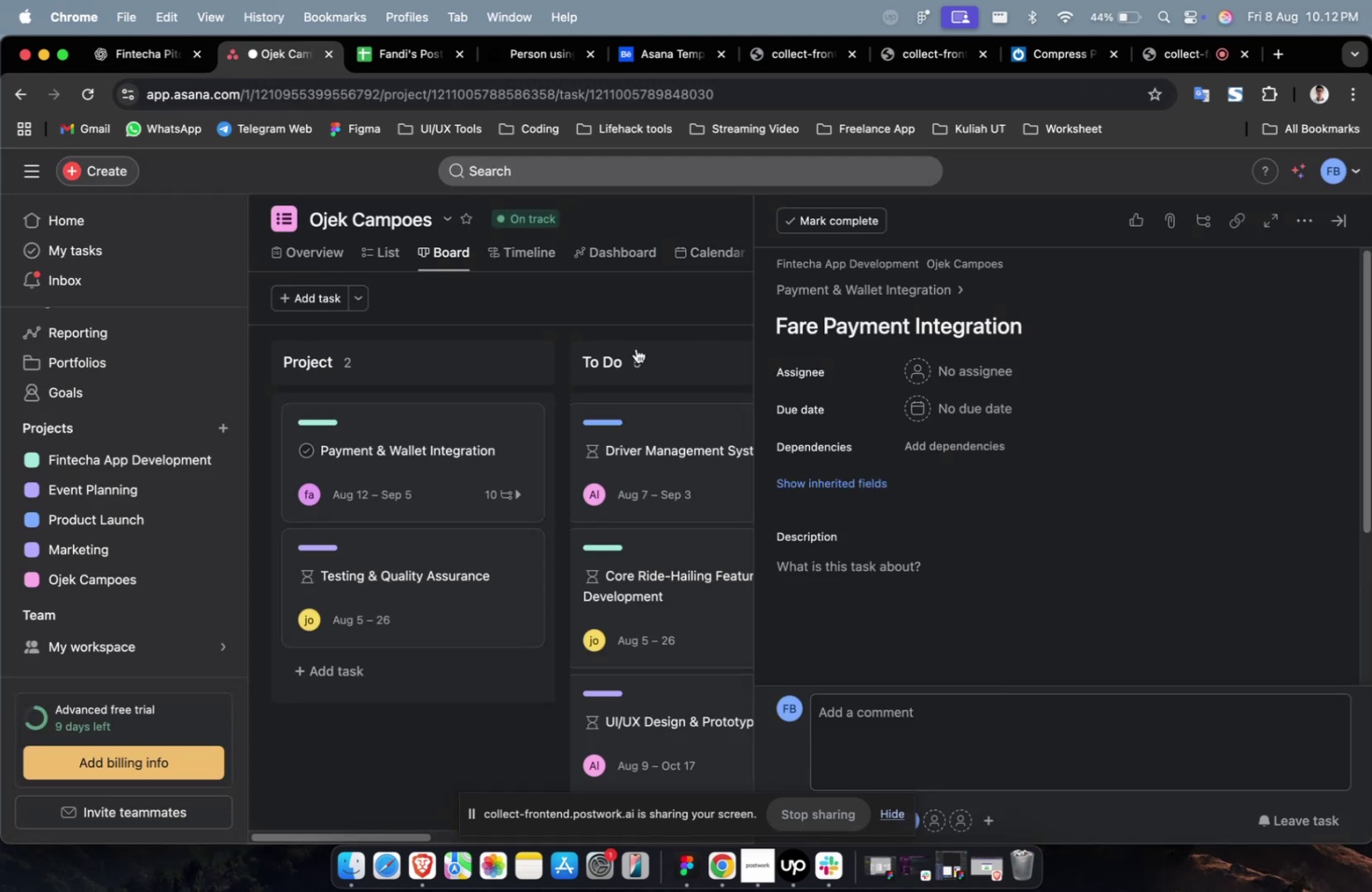 
scroll: coordinate [636, 348], scroll_direction: up, amount: 1.0
 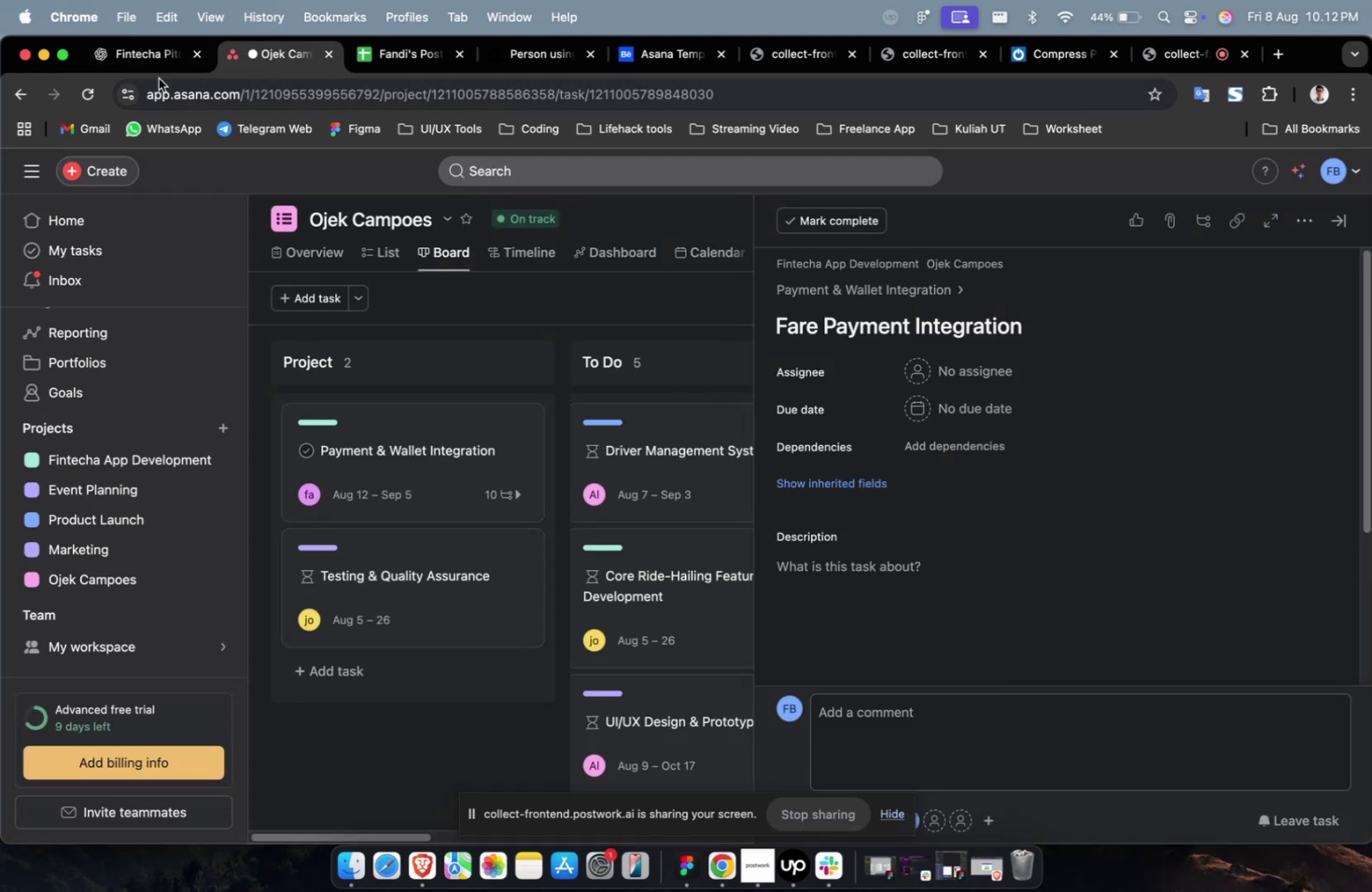 
left_click([135, 69])
 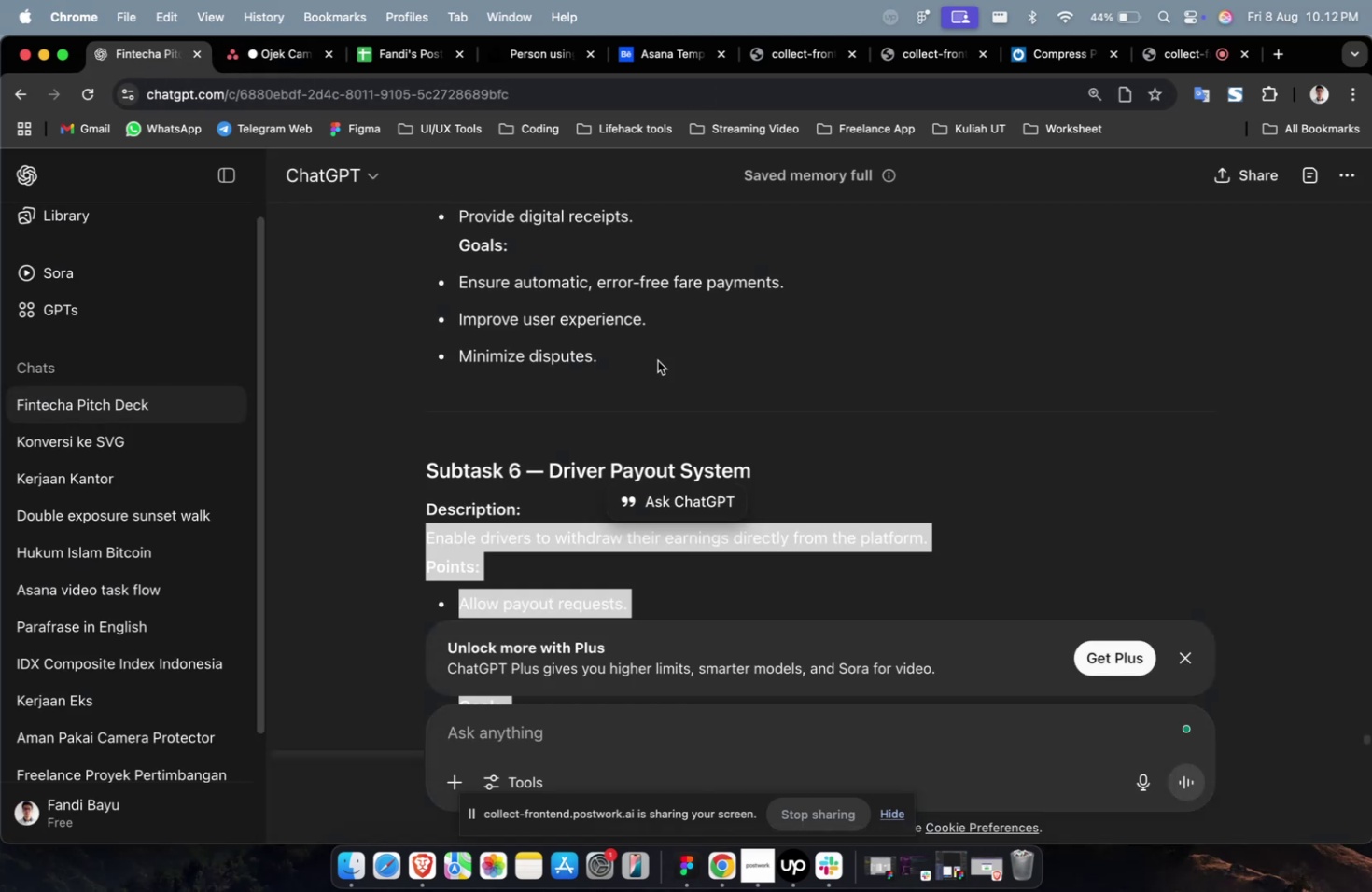 
scroll: coordinate [671, 376], scroll_direction: up, amount: 4.0
 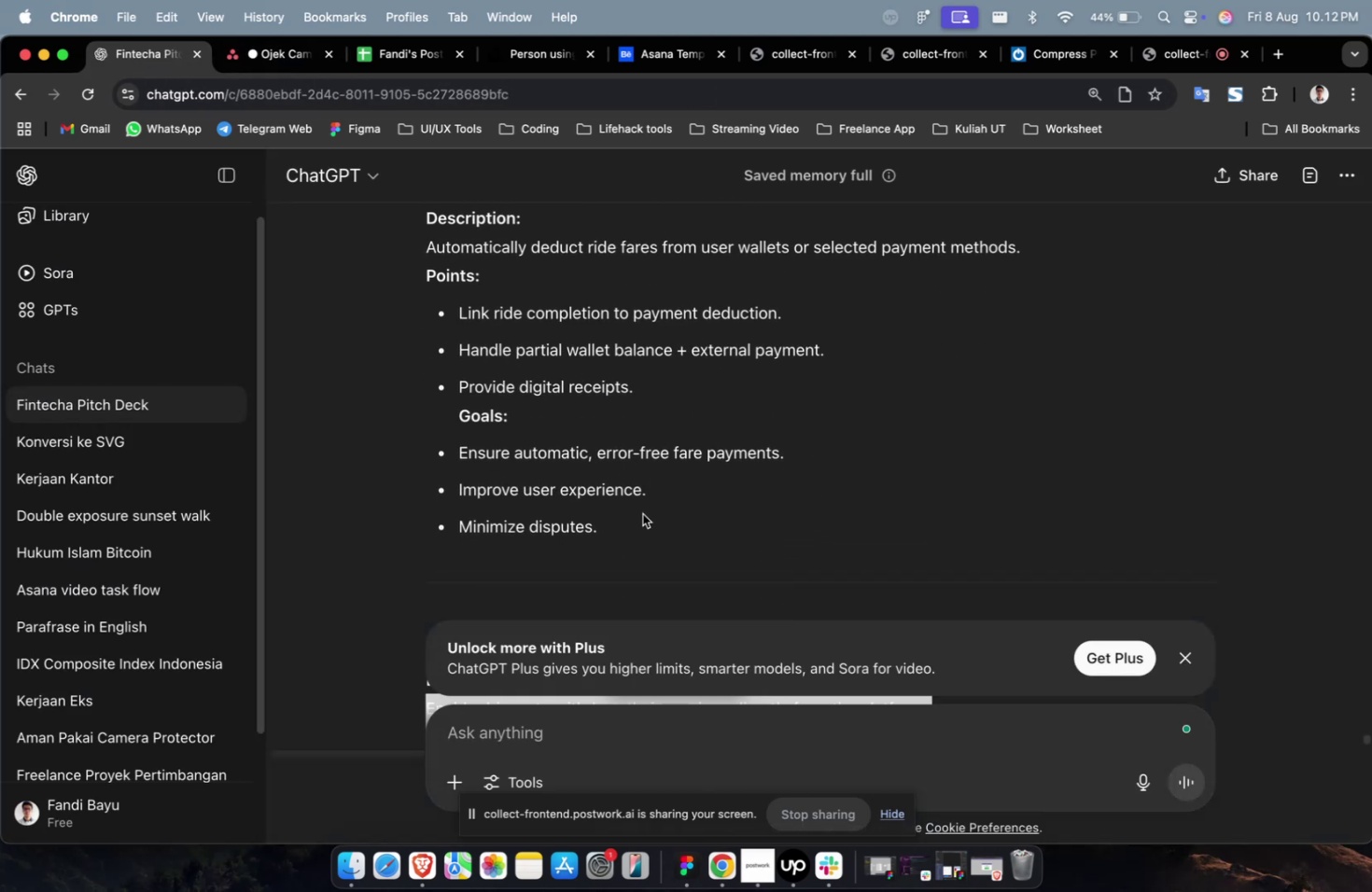 
left_click_drag(start_coordinate=[635, 530], to_coordinate=[422, 256])
 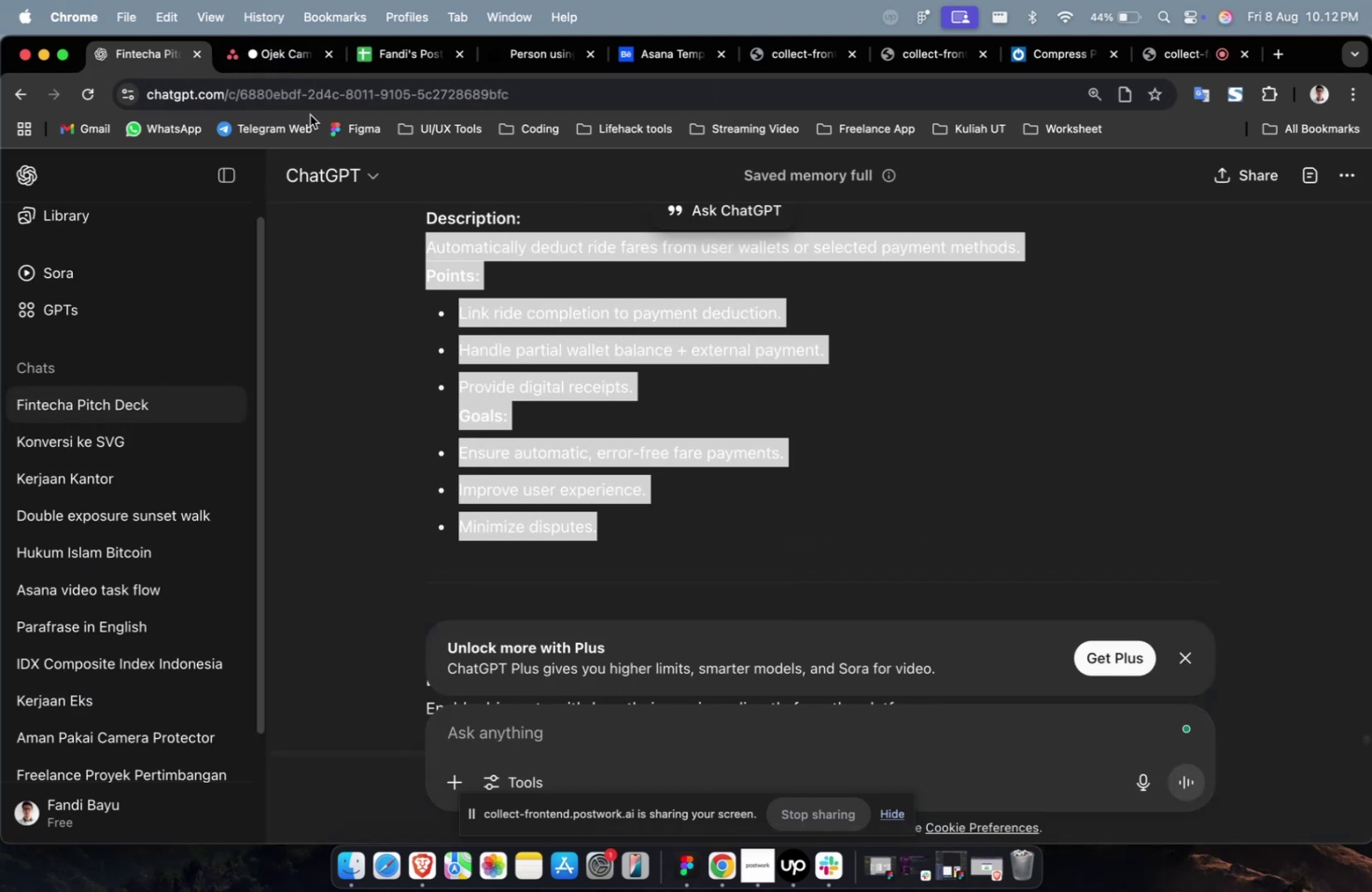 
key(Meta+CommandLeft)
 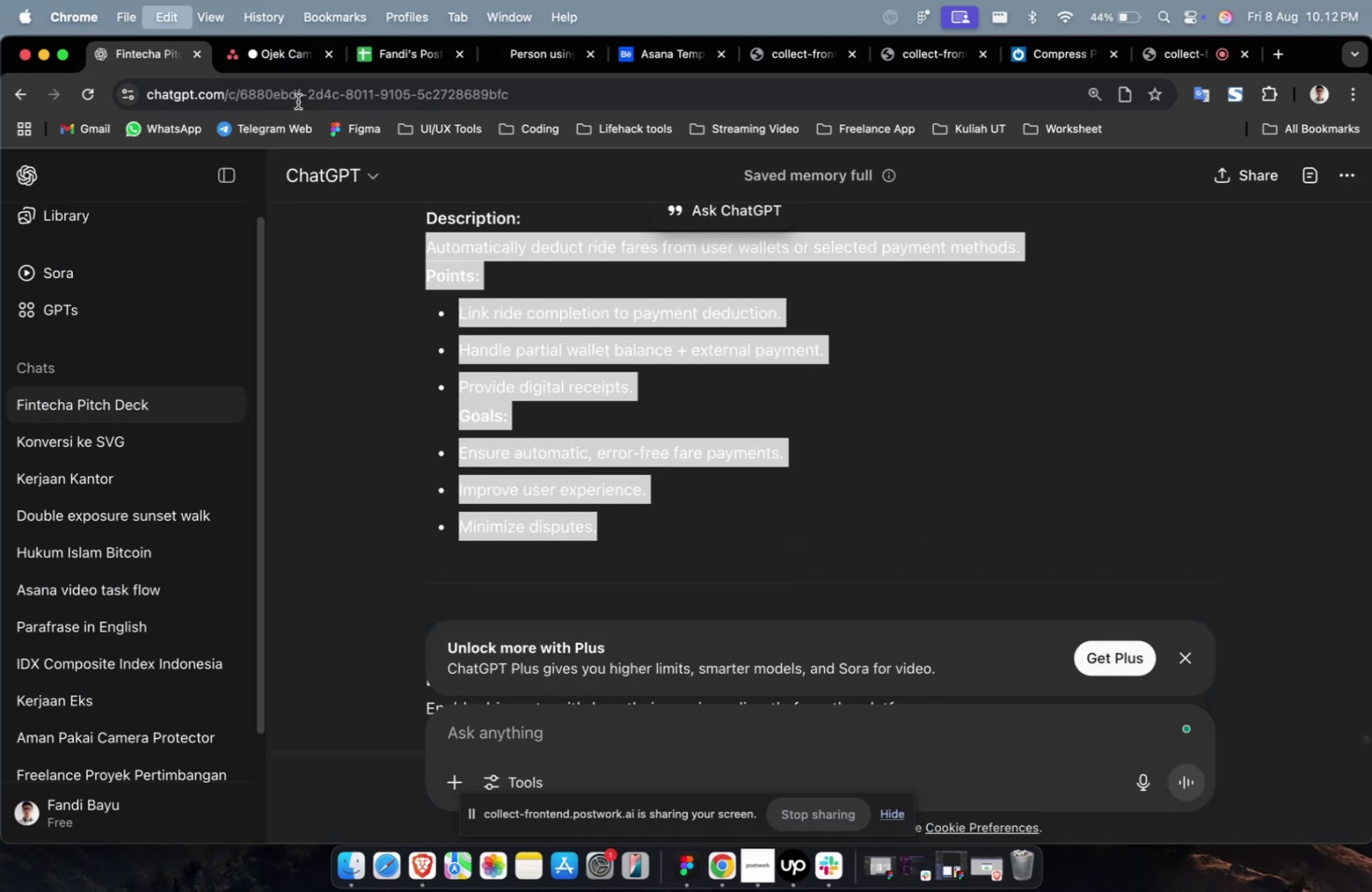 
key(Meta+C)
 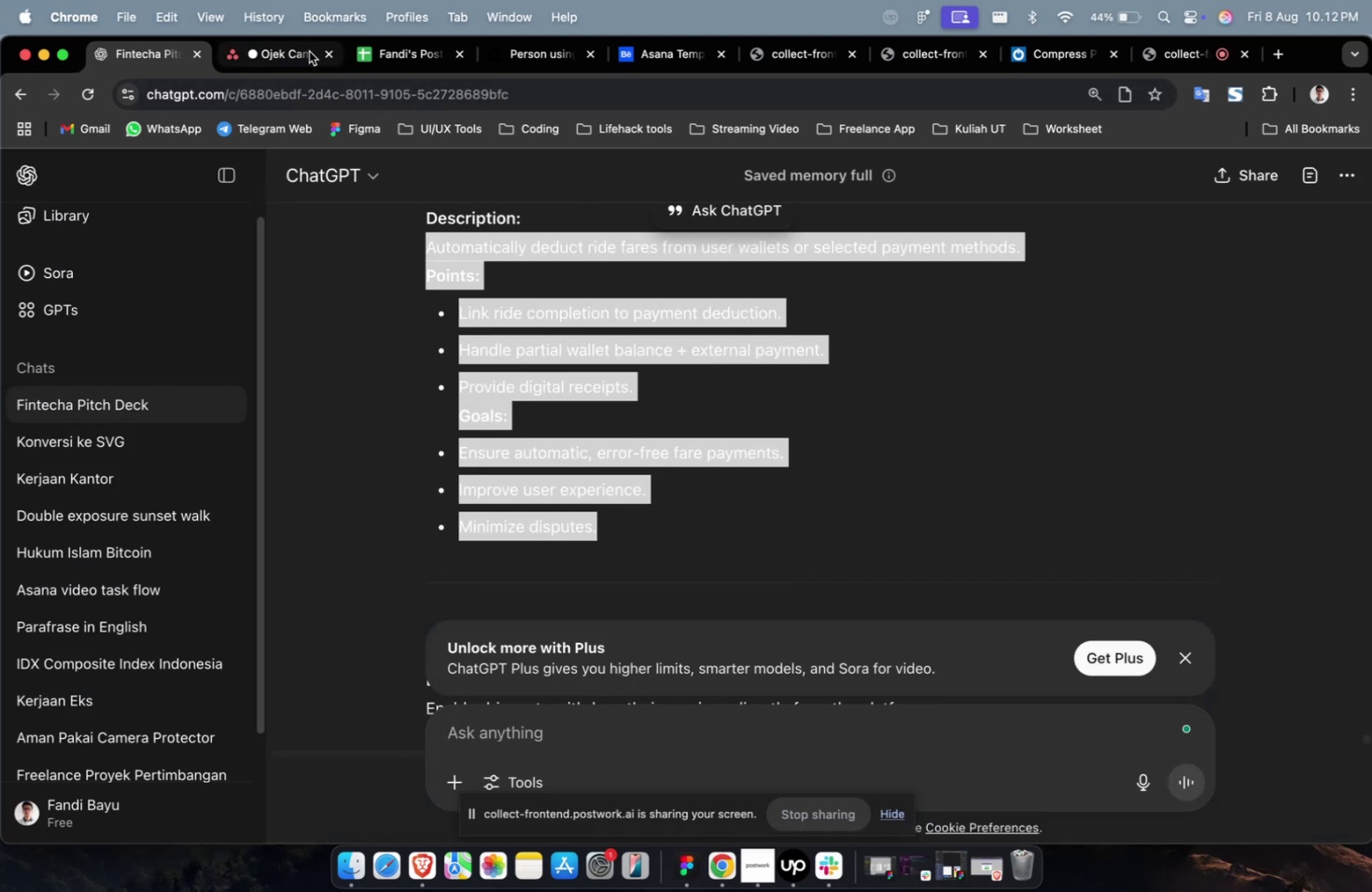 
left_click([309, 51])
 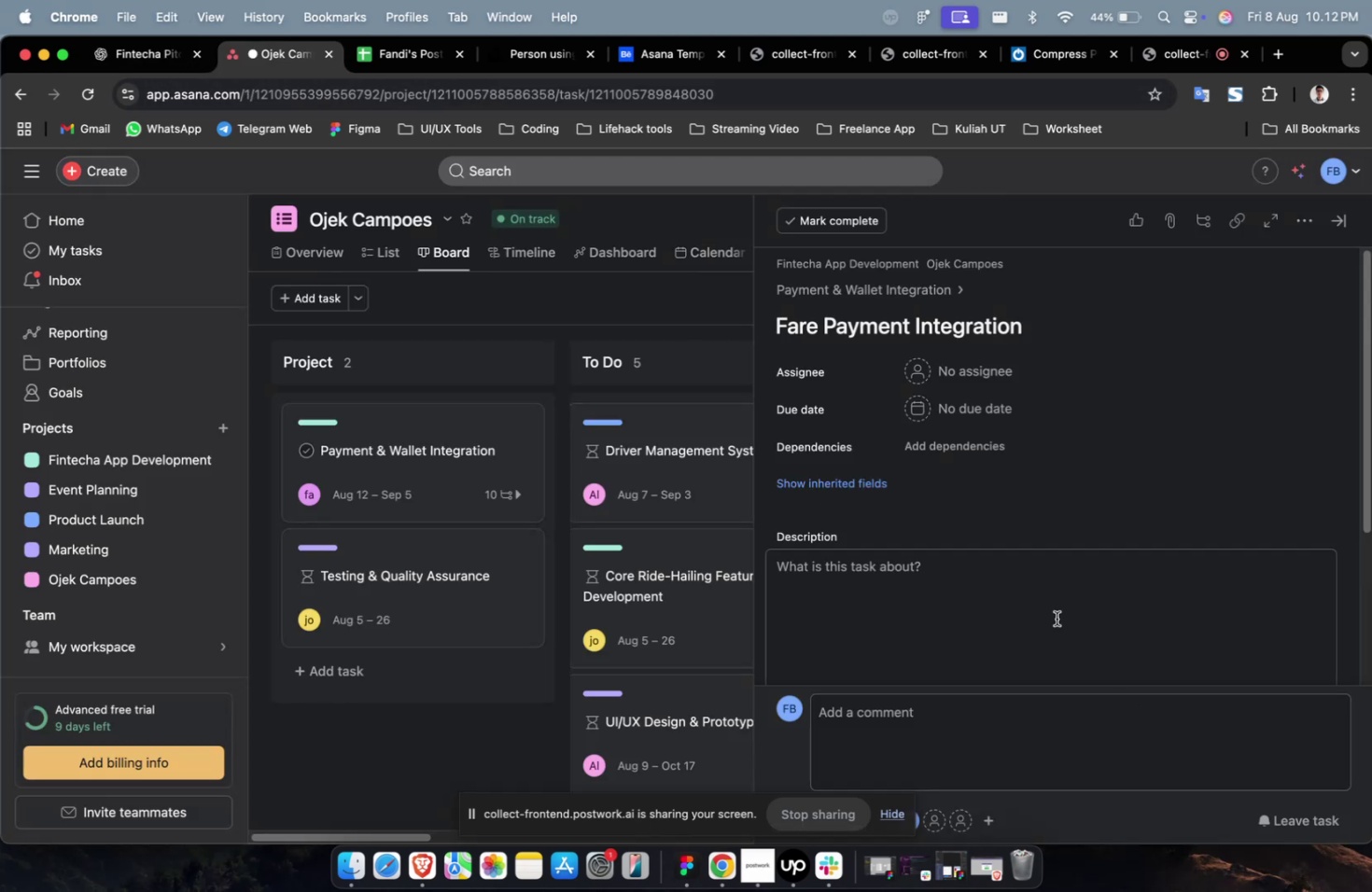 
double_click([1029, 600])
 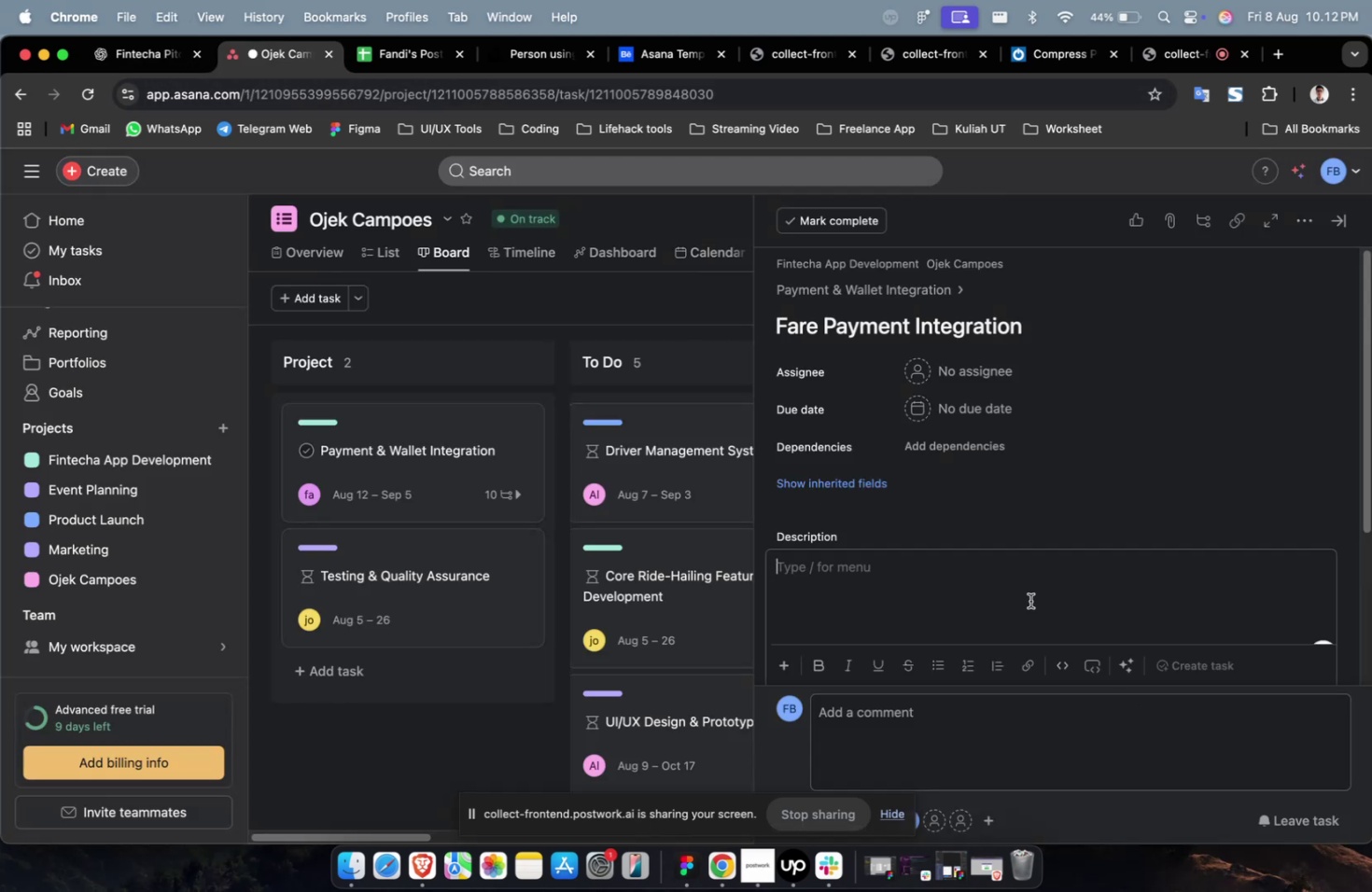 
key(Meta+CommandLeft)
 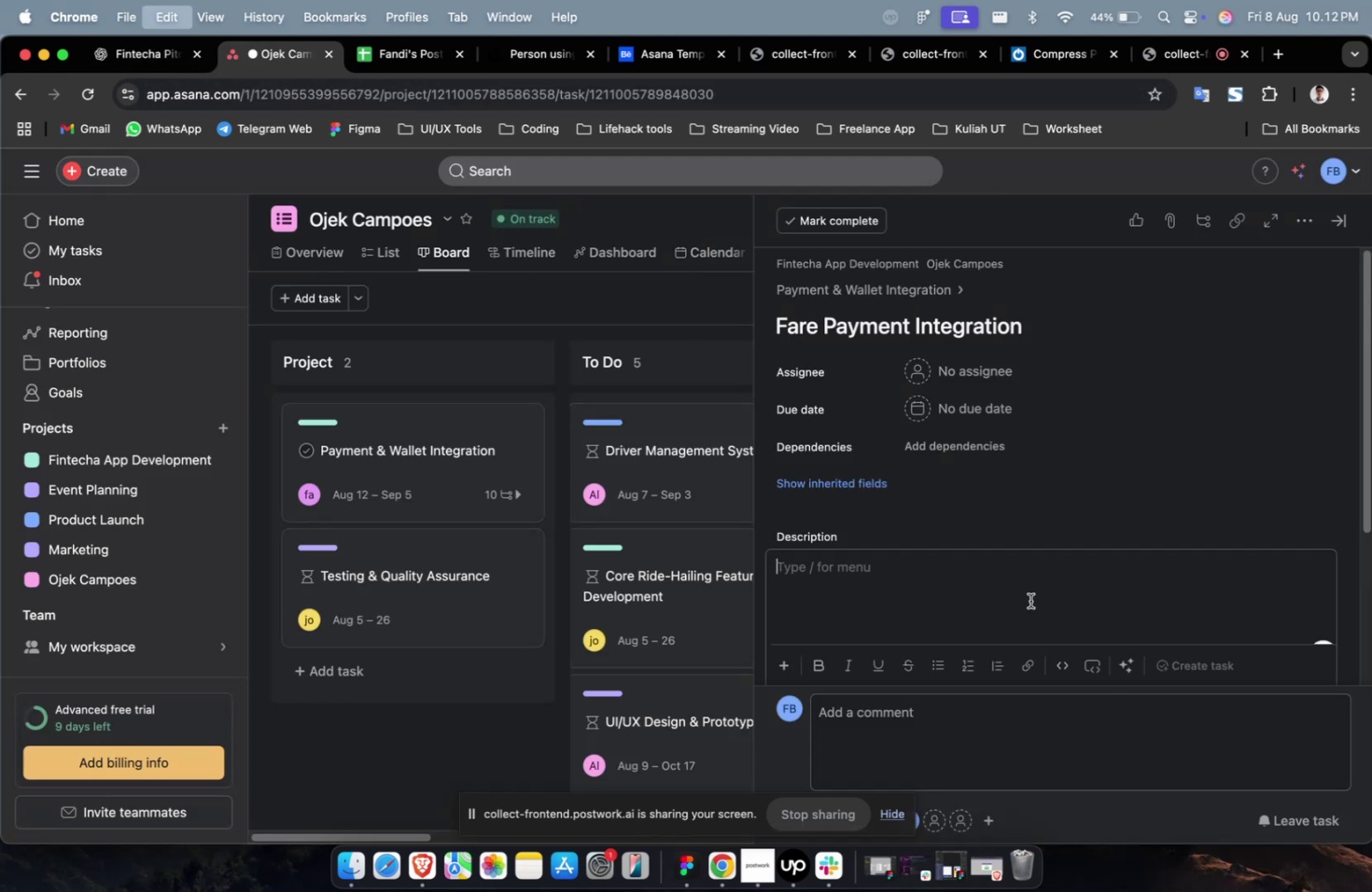 
key(Meta+V)
 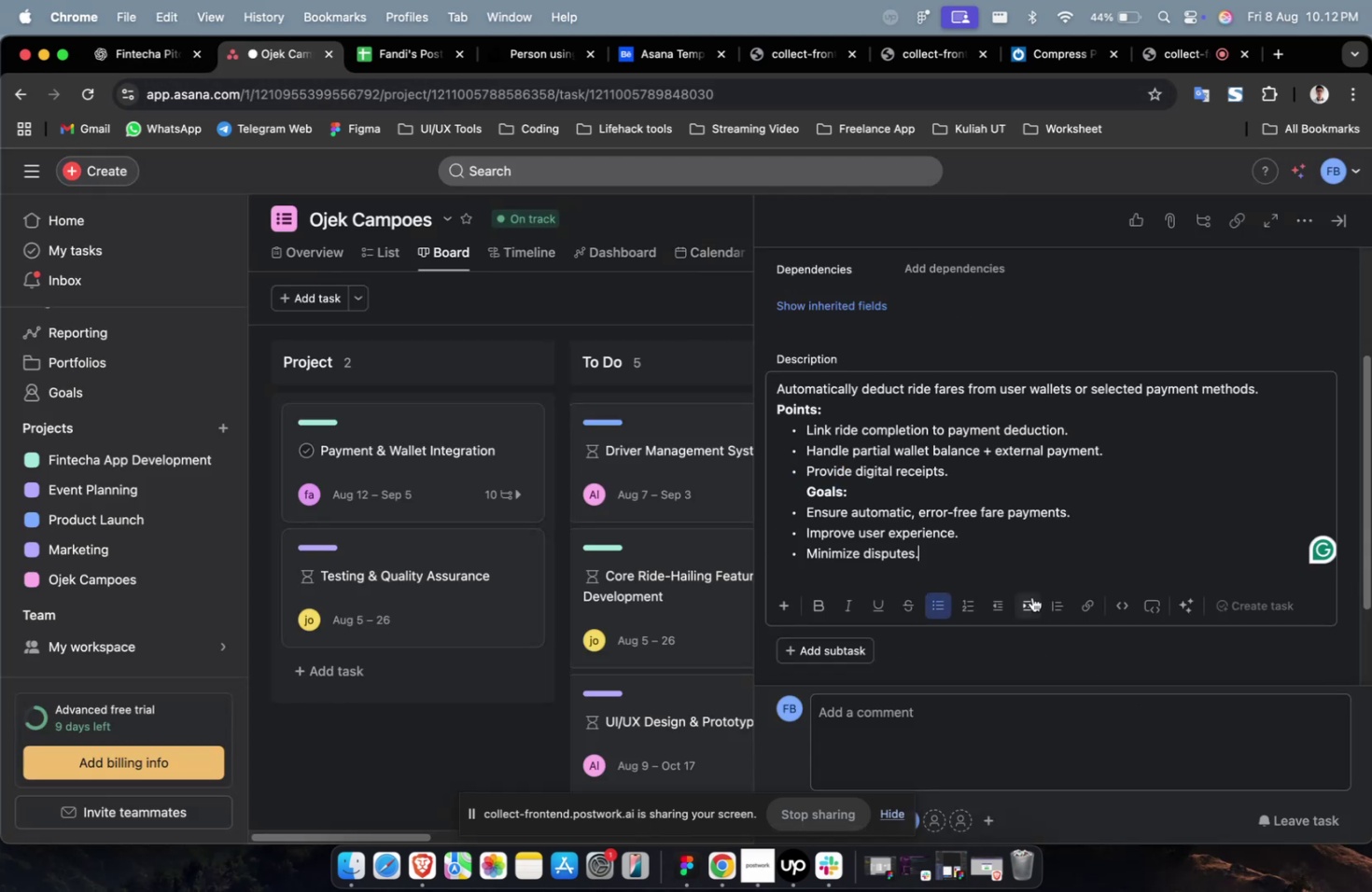 
scroll: coordinate [1031, 596], scroll_direction: up, amount: 19.0
 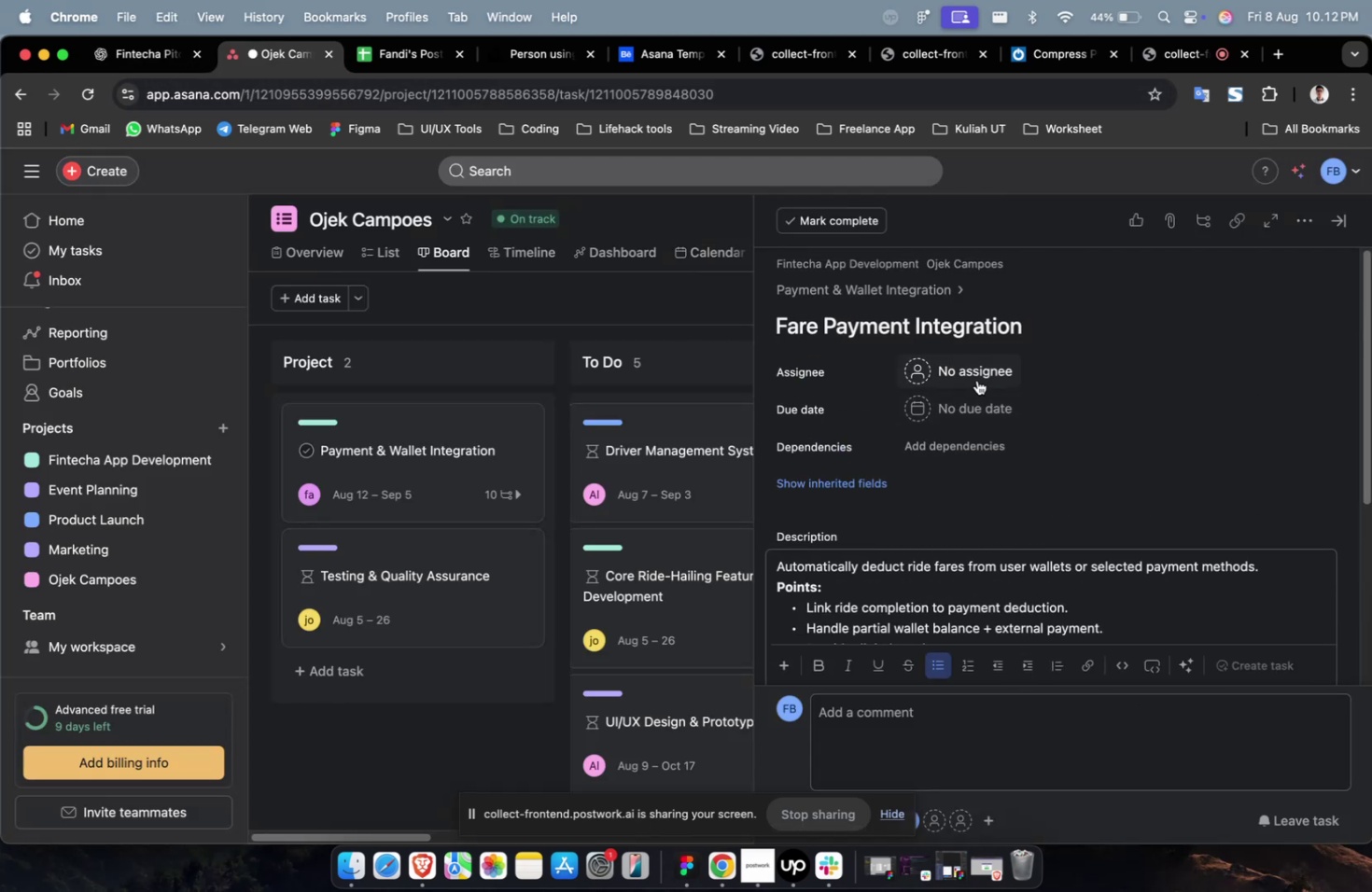 
left_click([976, 380])
 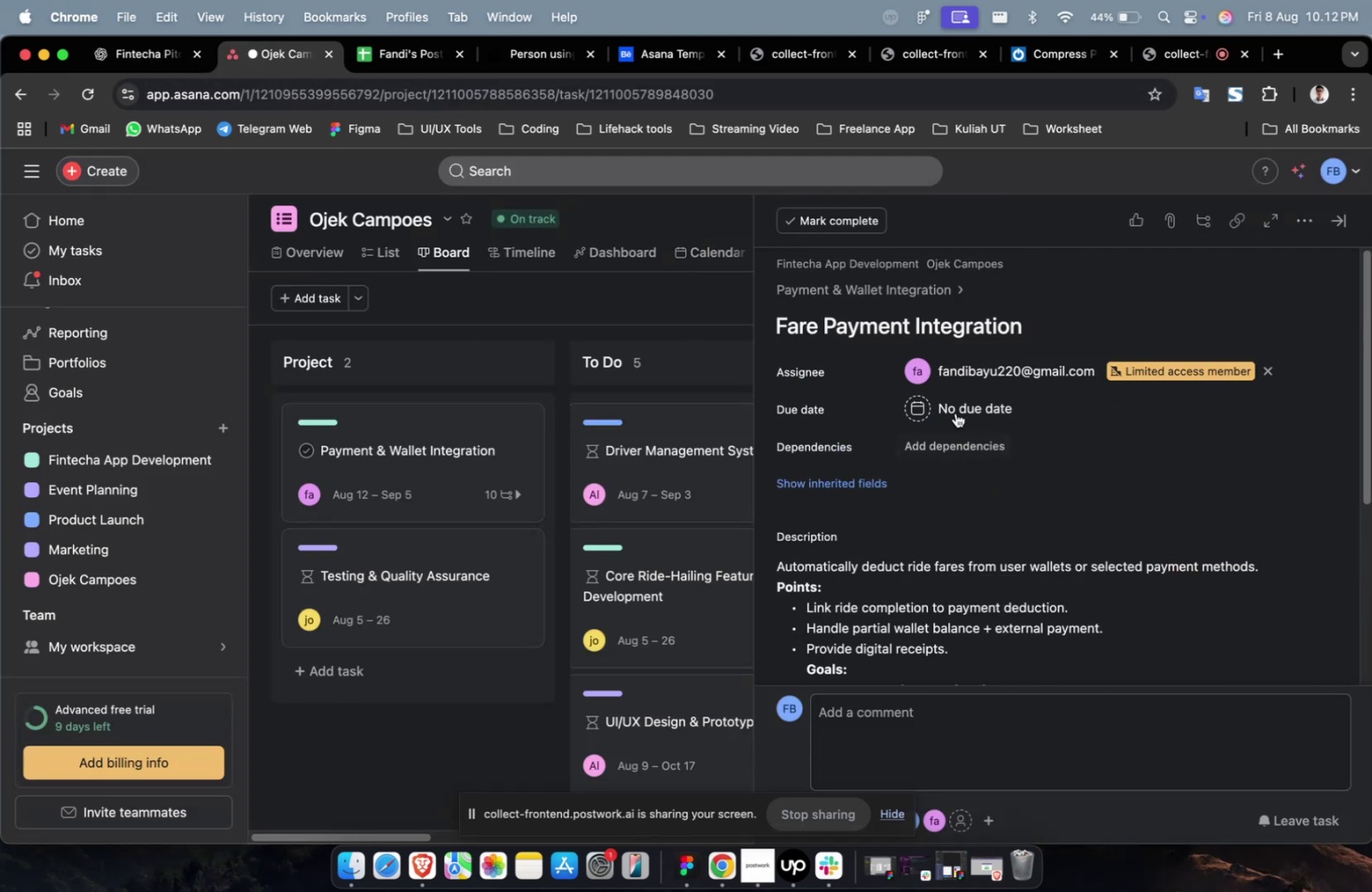 
double_click([946, 381])
 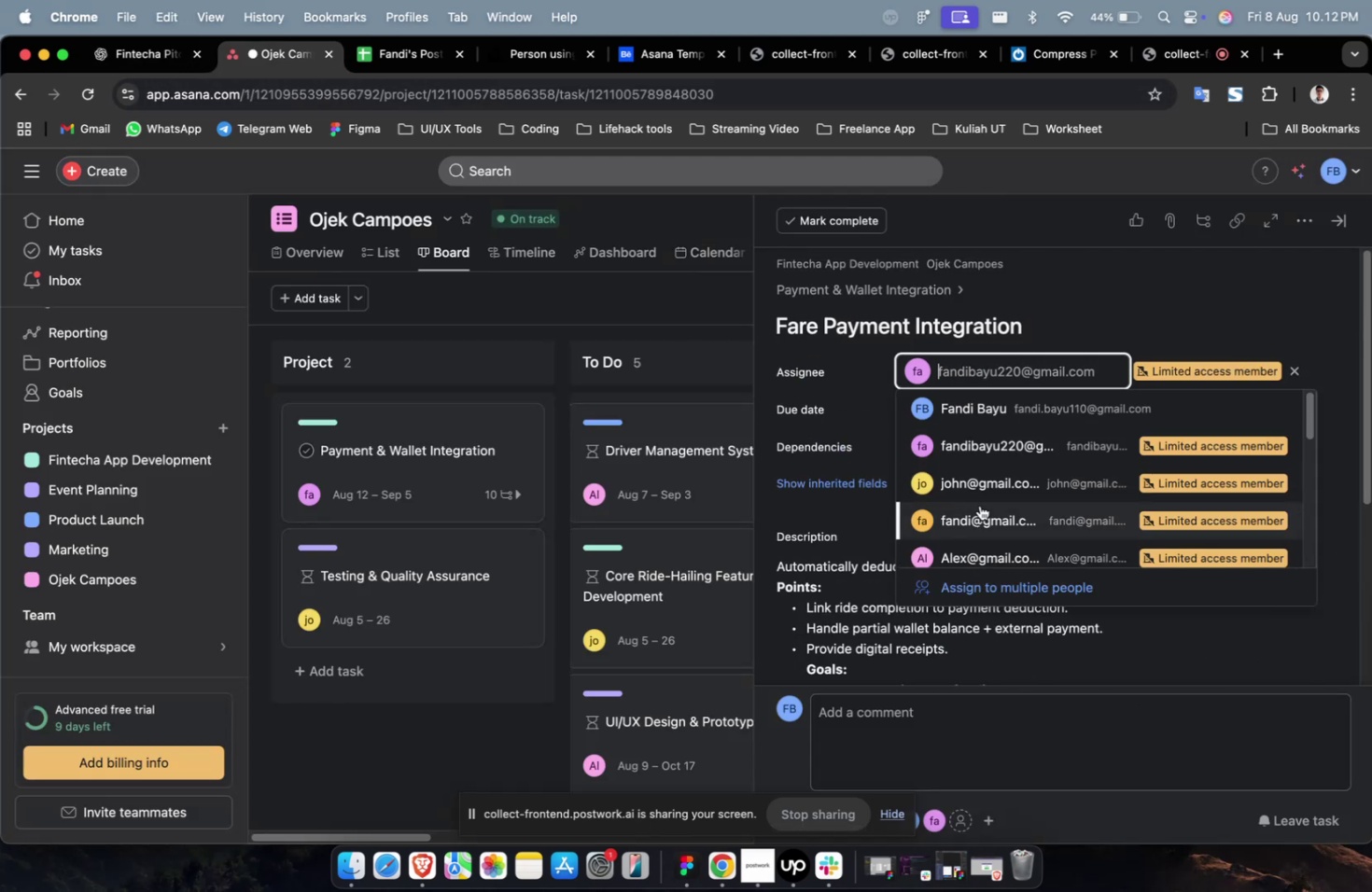 
scroll: coordinate [979, 506], scroll_direction: down, amount: 9.0
 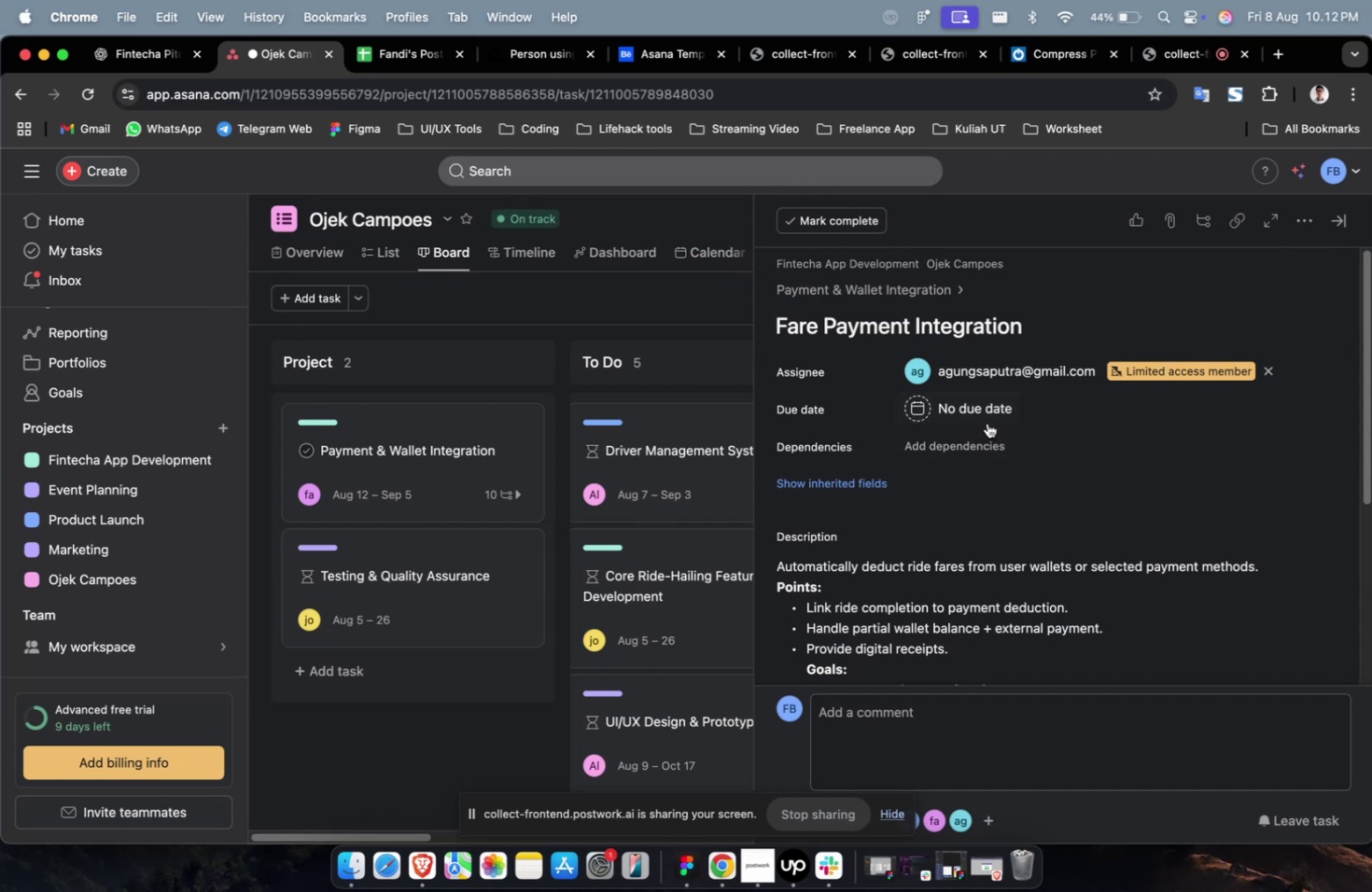 
double_click([983, 409])
 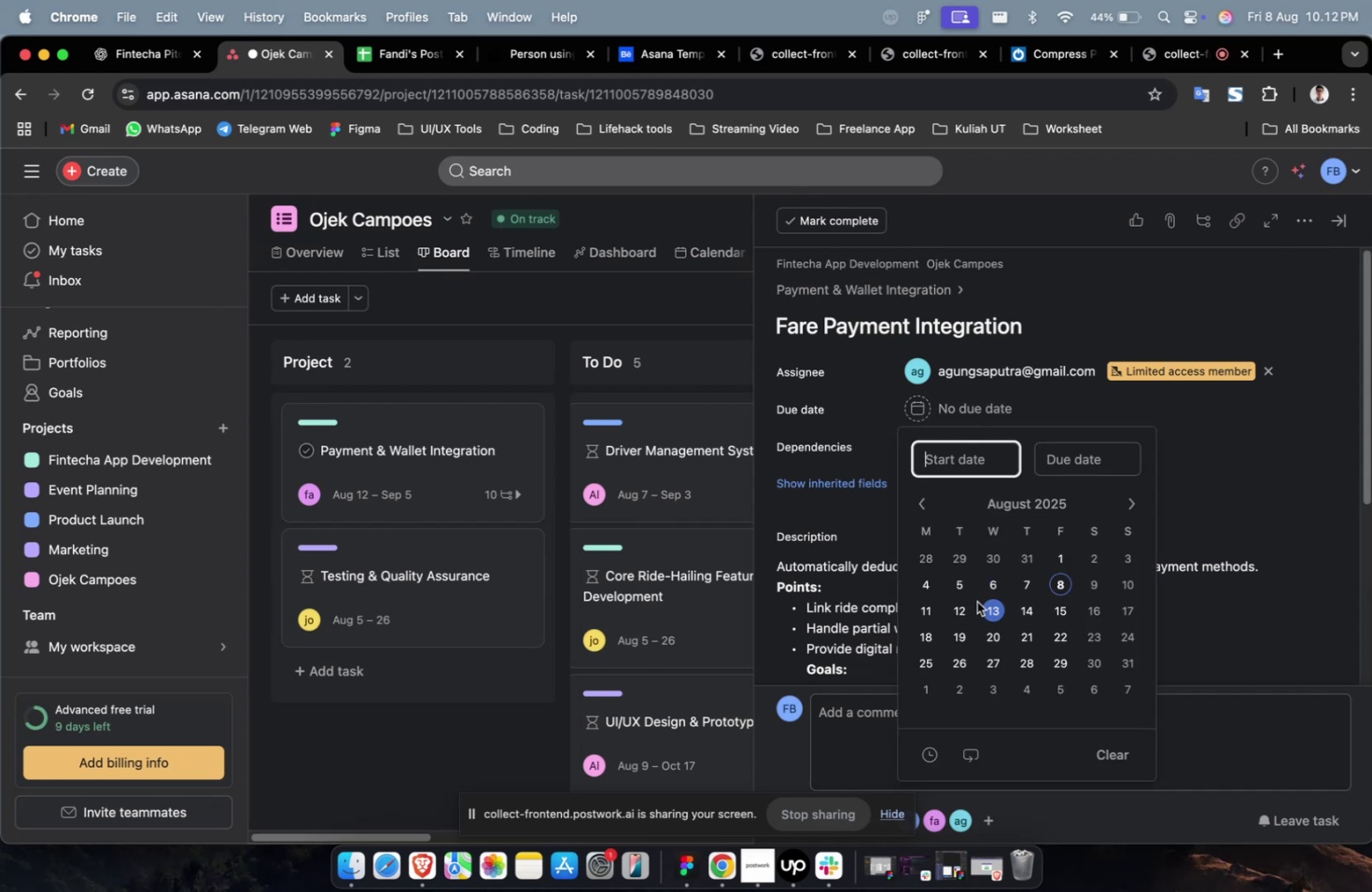 
triple_click([968, 600])
 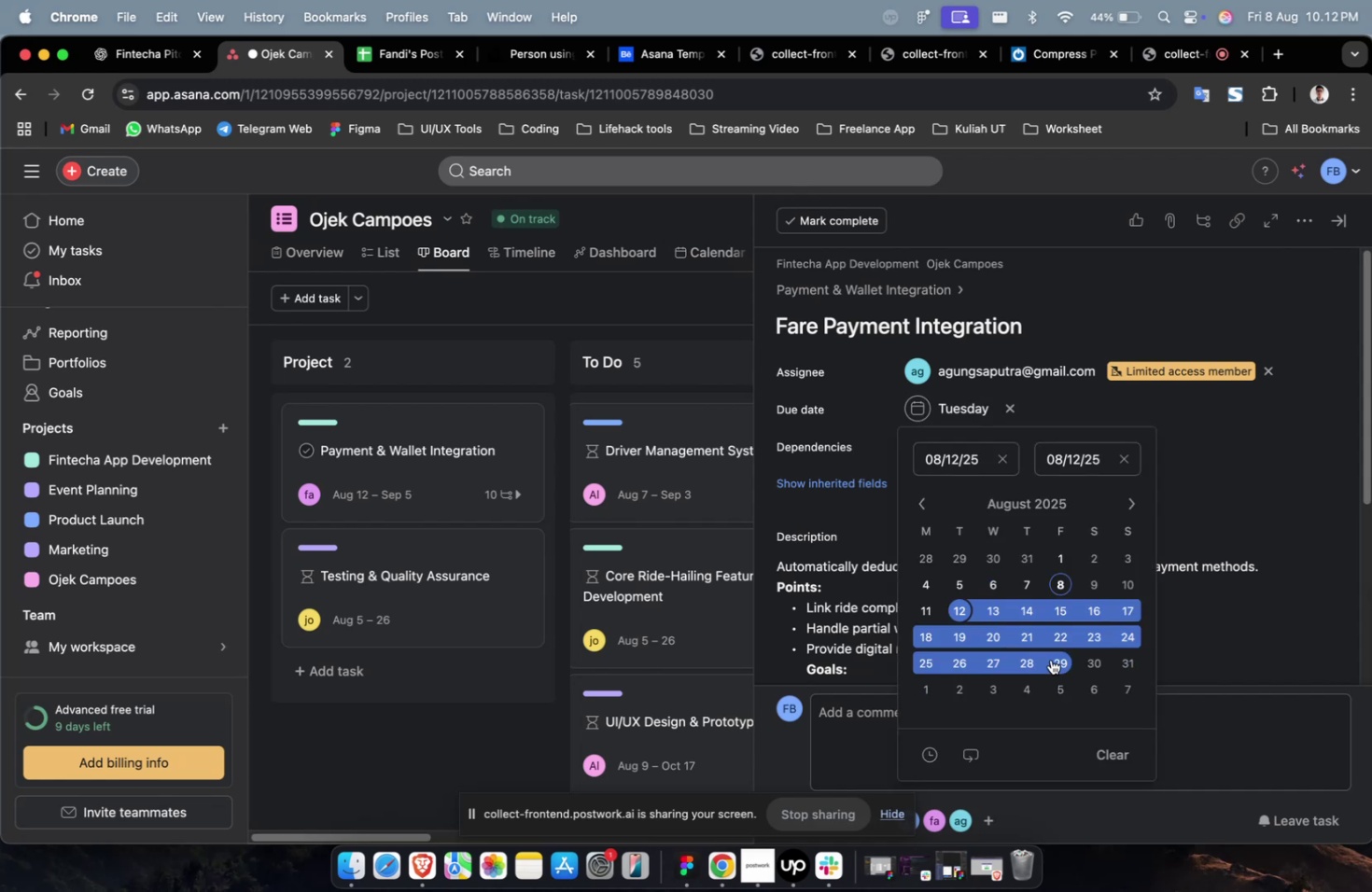 
triple_click([1050, 659])
 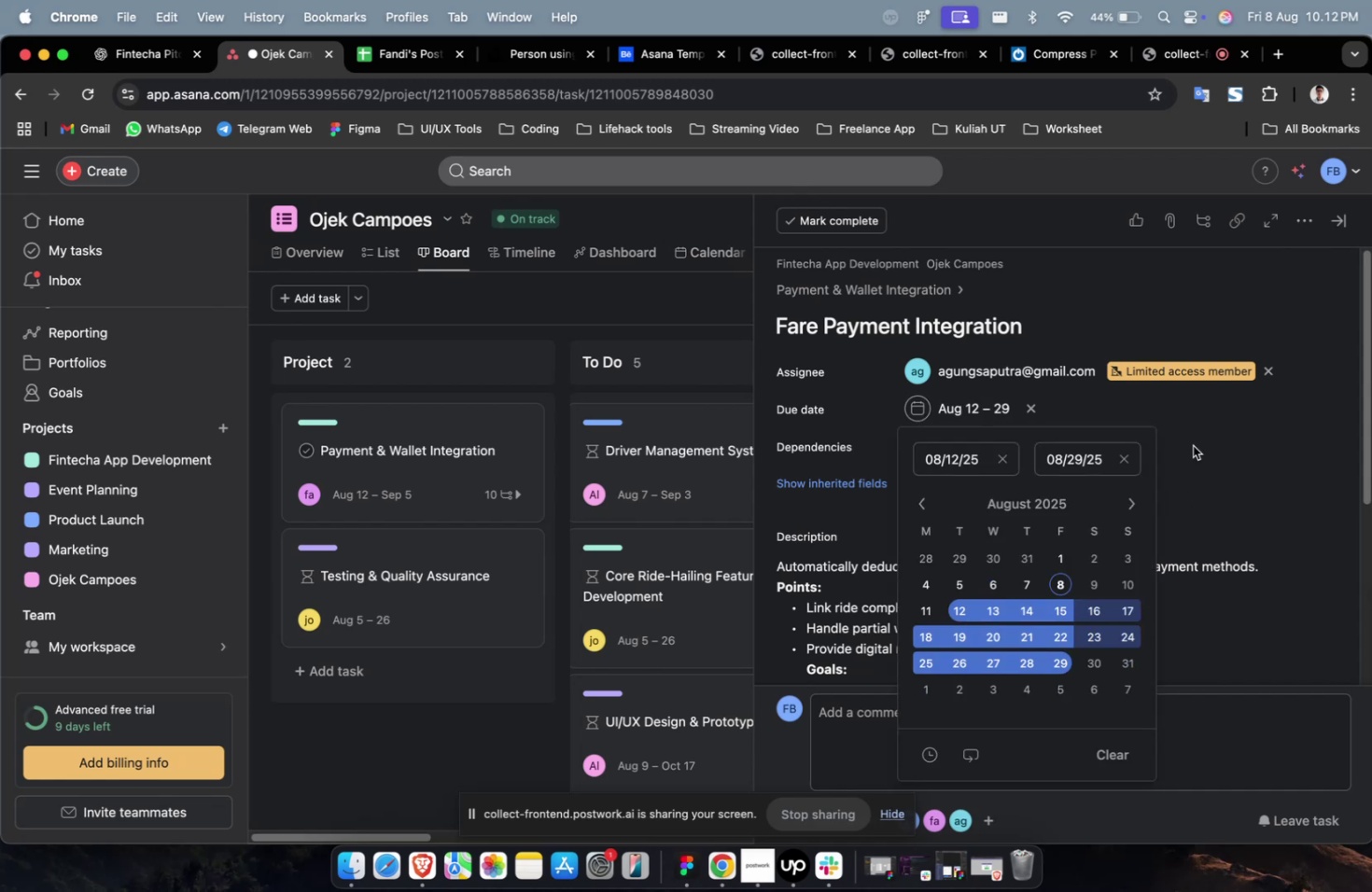 
triple_click([1192, 445])
 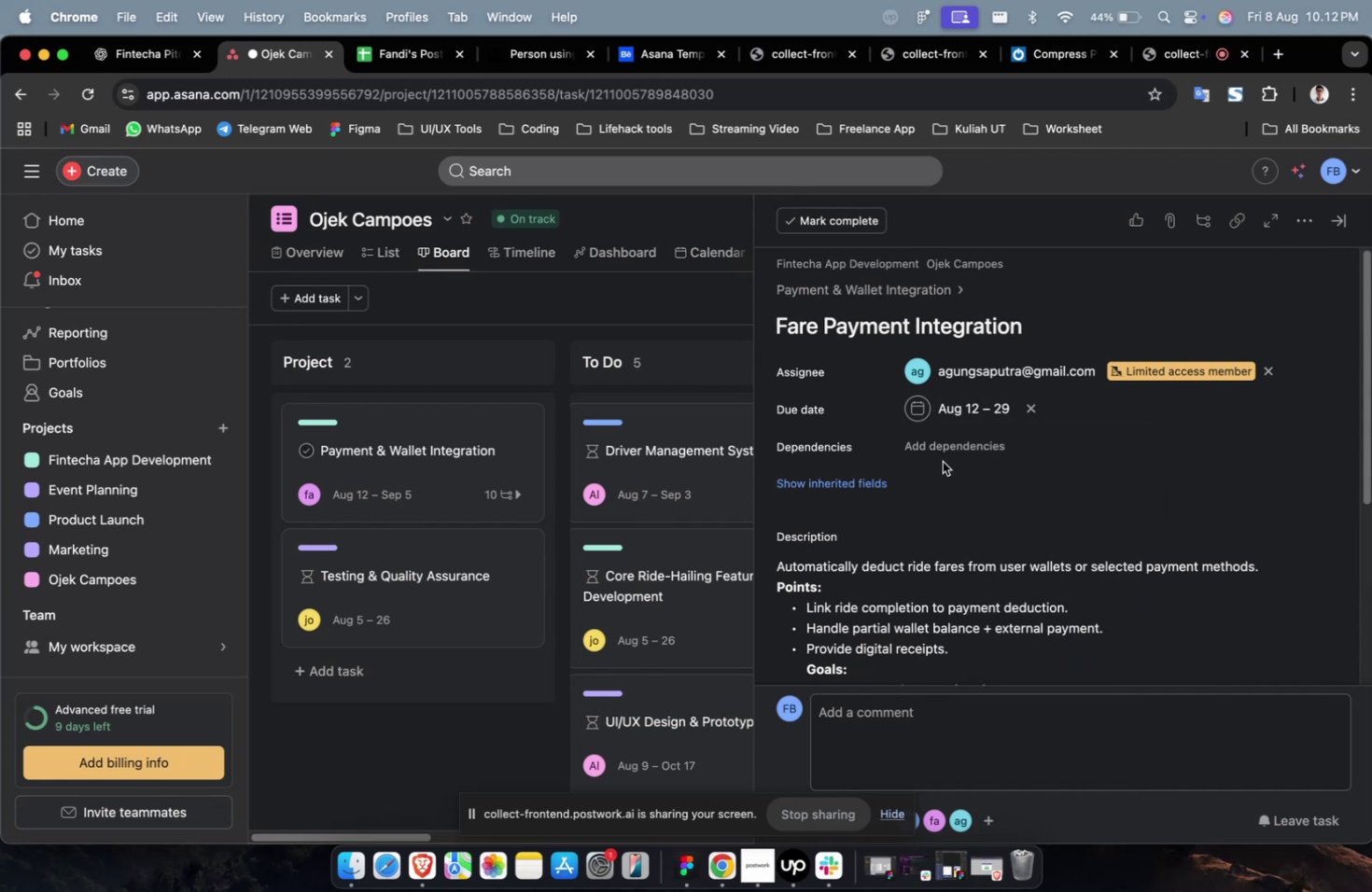 
triple_click([942, 461])
 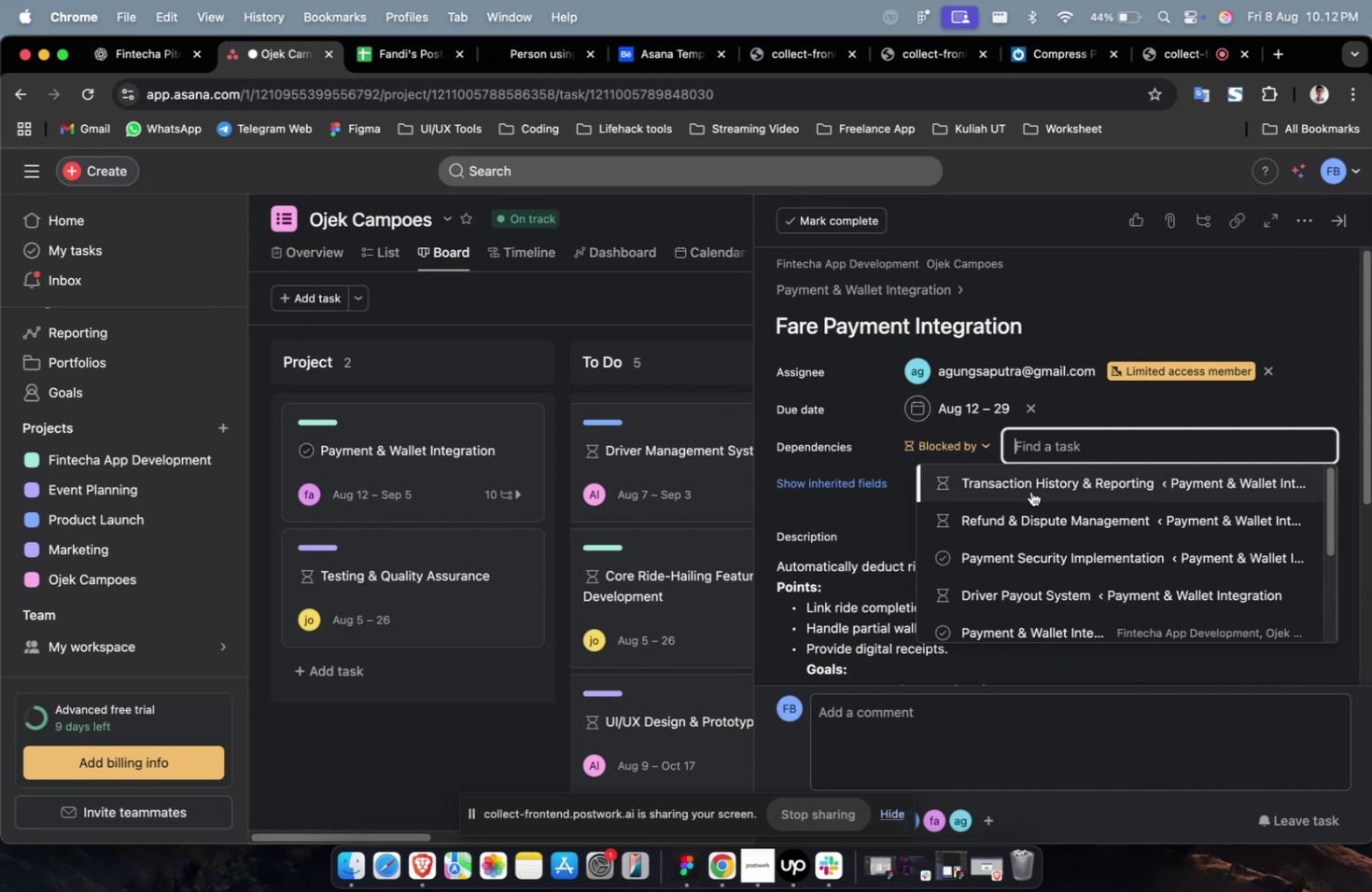 
triple_click([1029, 484])
 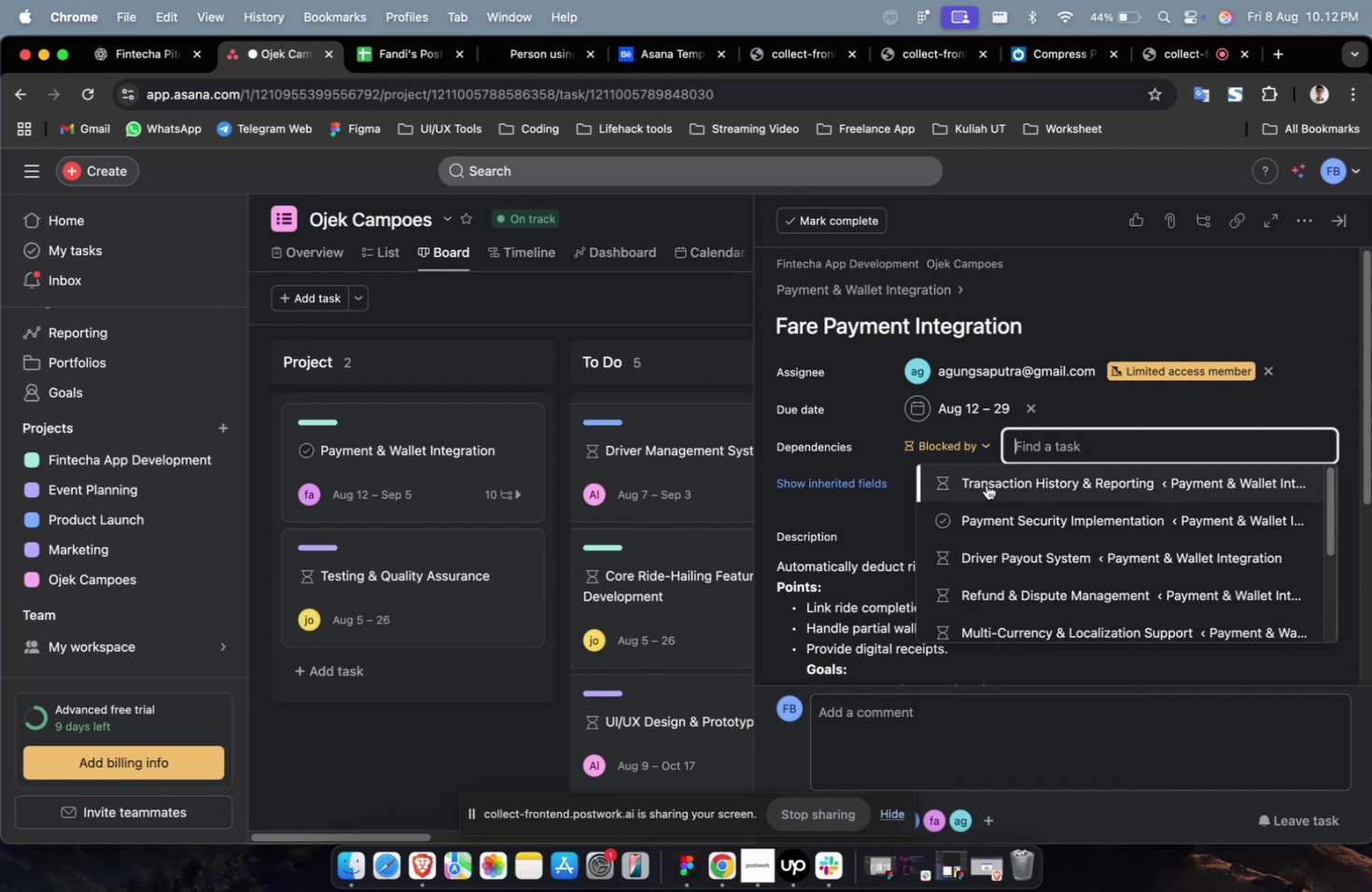 
triple_click([989, 485])
 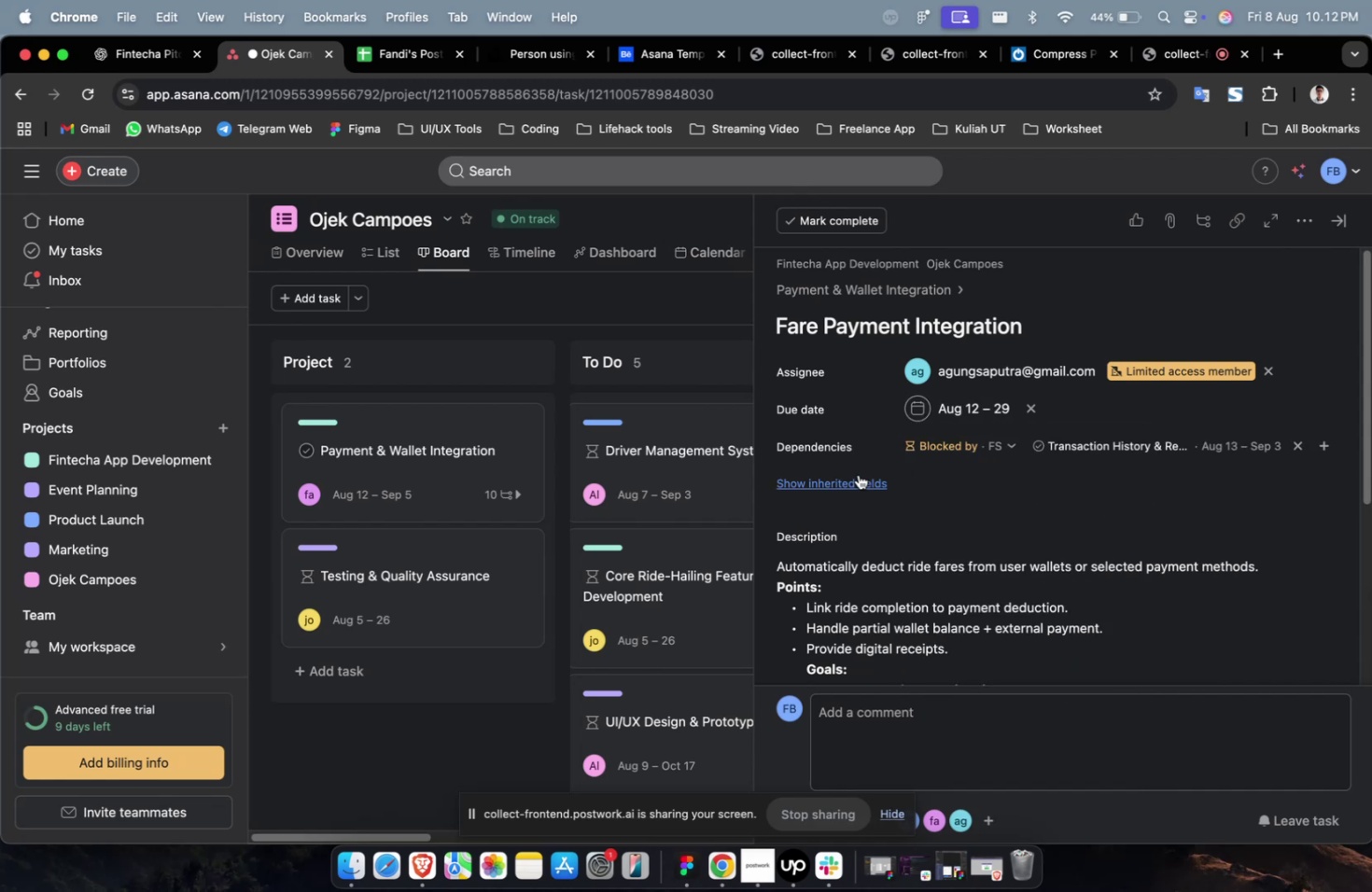 
triple_click([858, 474])
 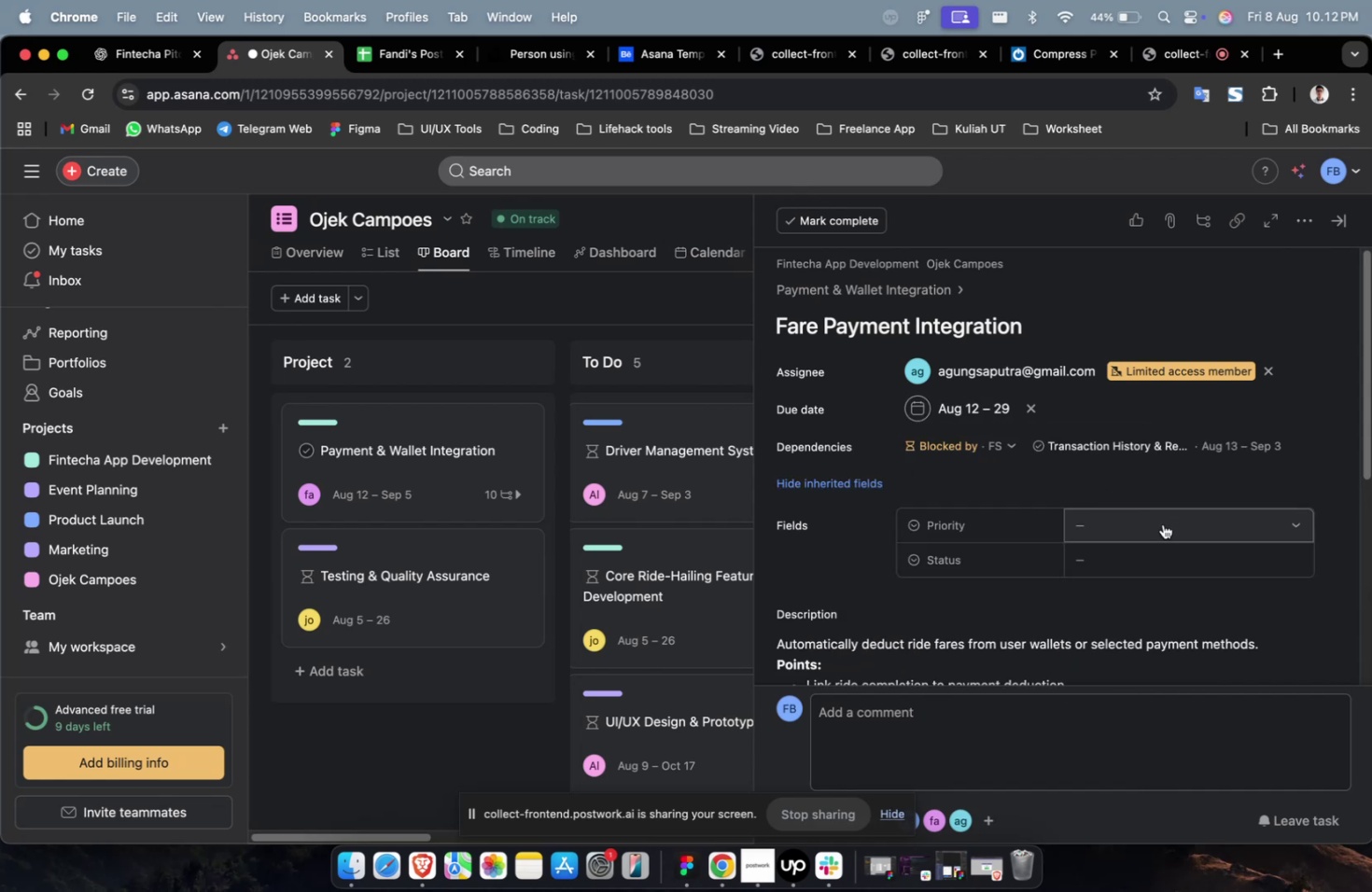 
left_click([1162, 523])
 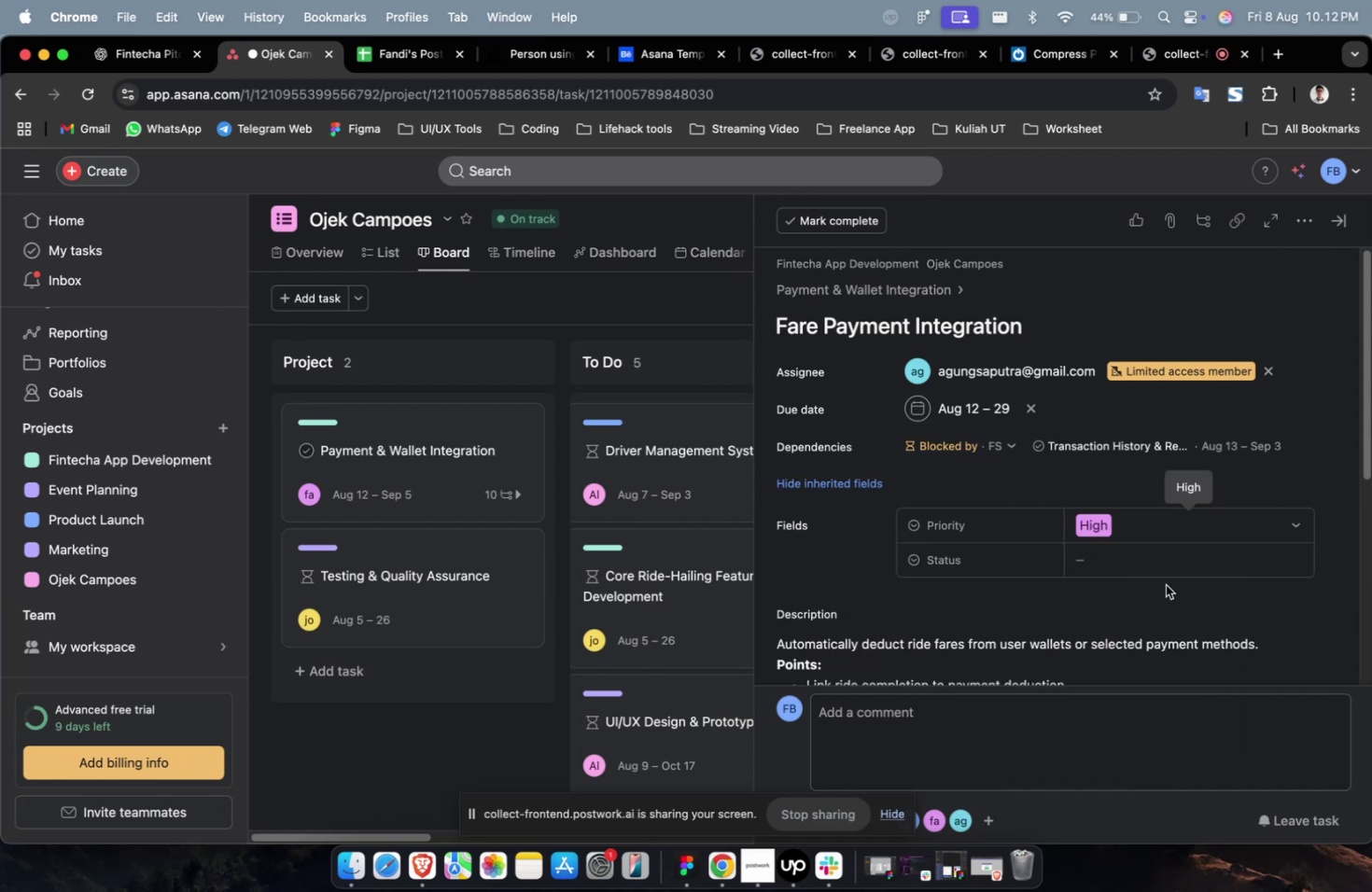 
triple_click([1165, 584])
 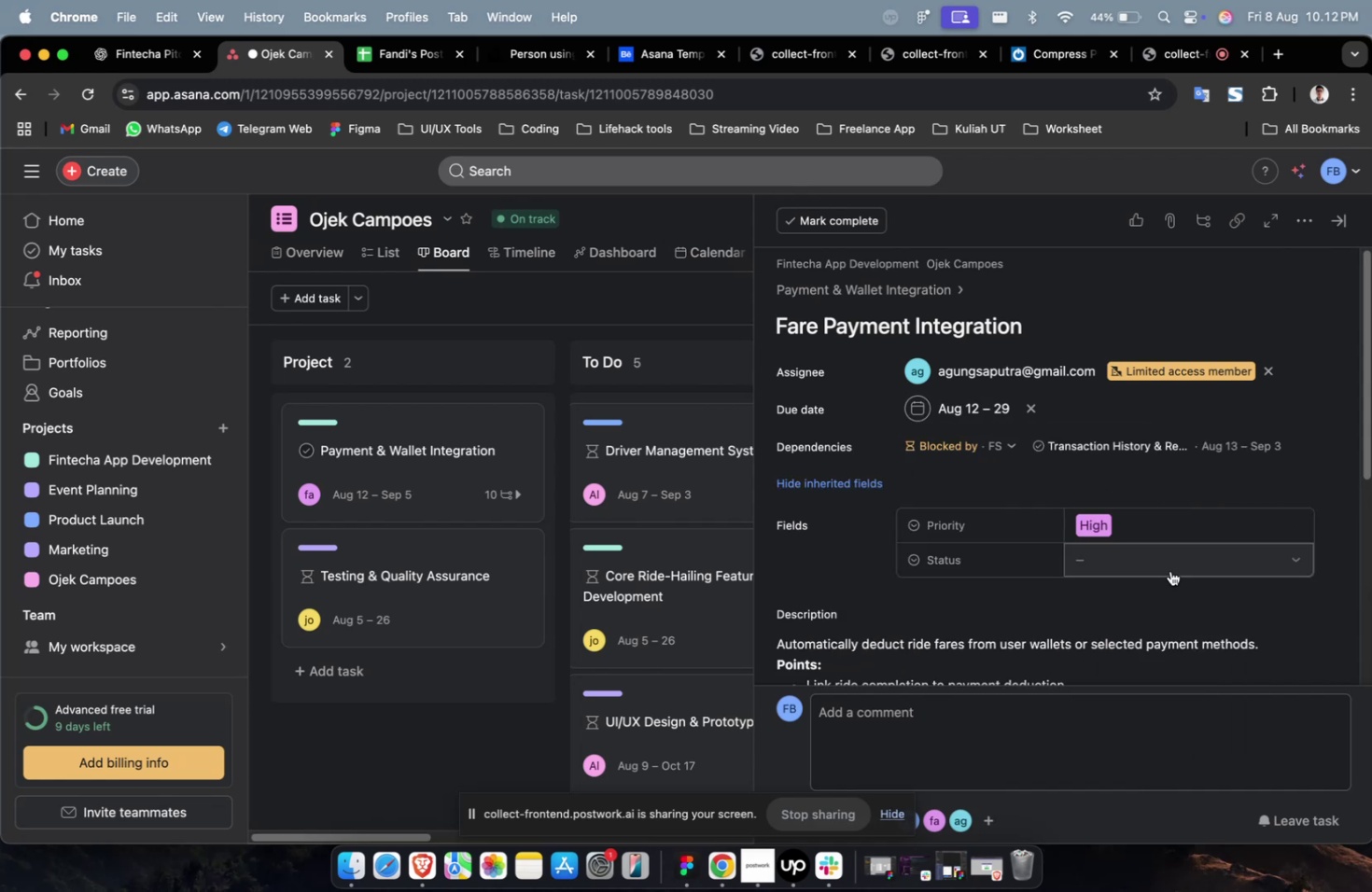 
triple_click([1169, 570])
 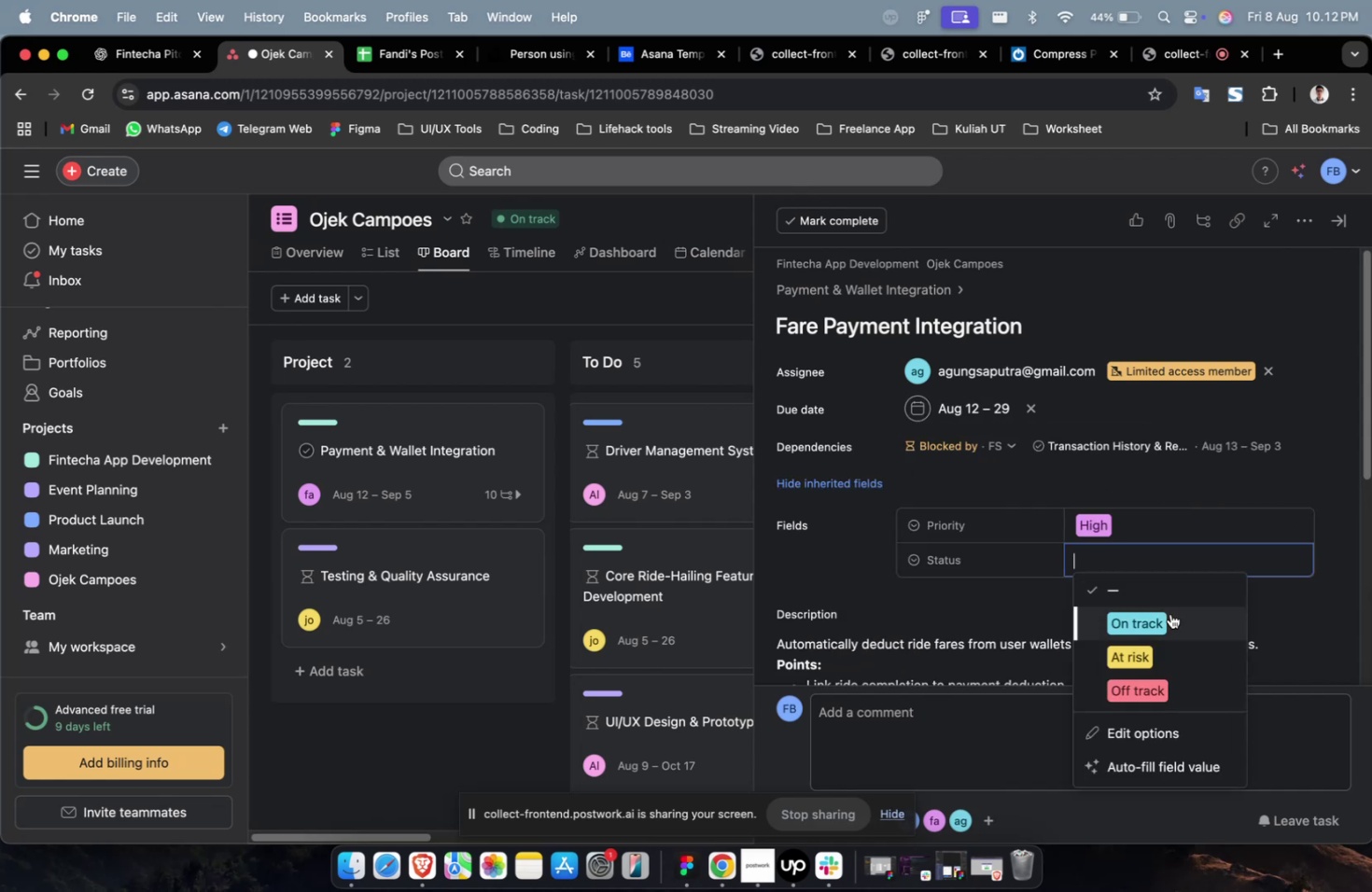 
triple_click([1169, 613])
 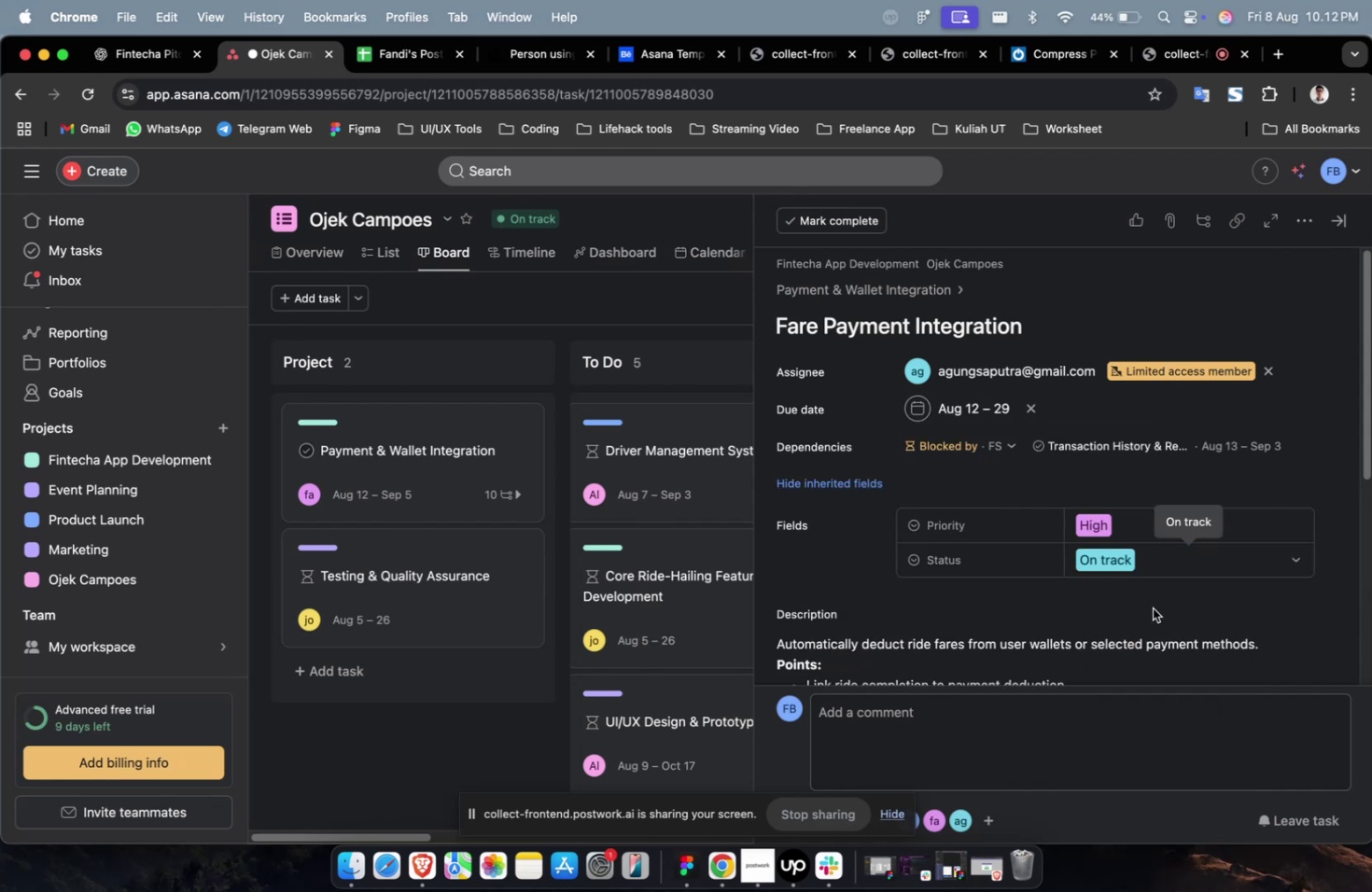 
scroll: coordinate [1152, 607], scroll_direction: down, amount: 3.0
 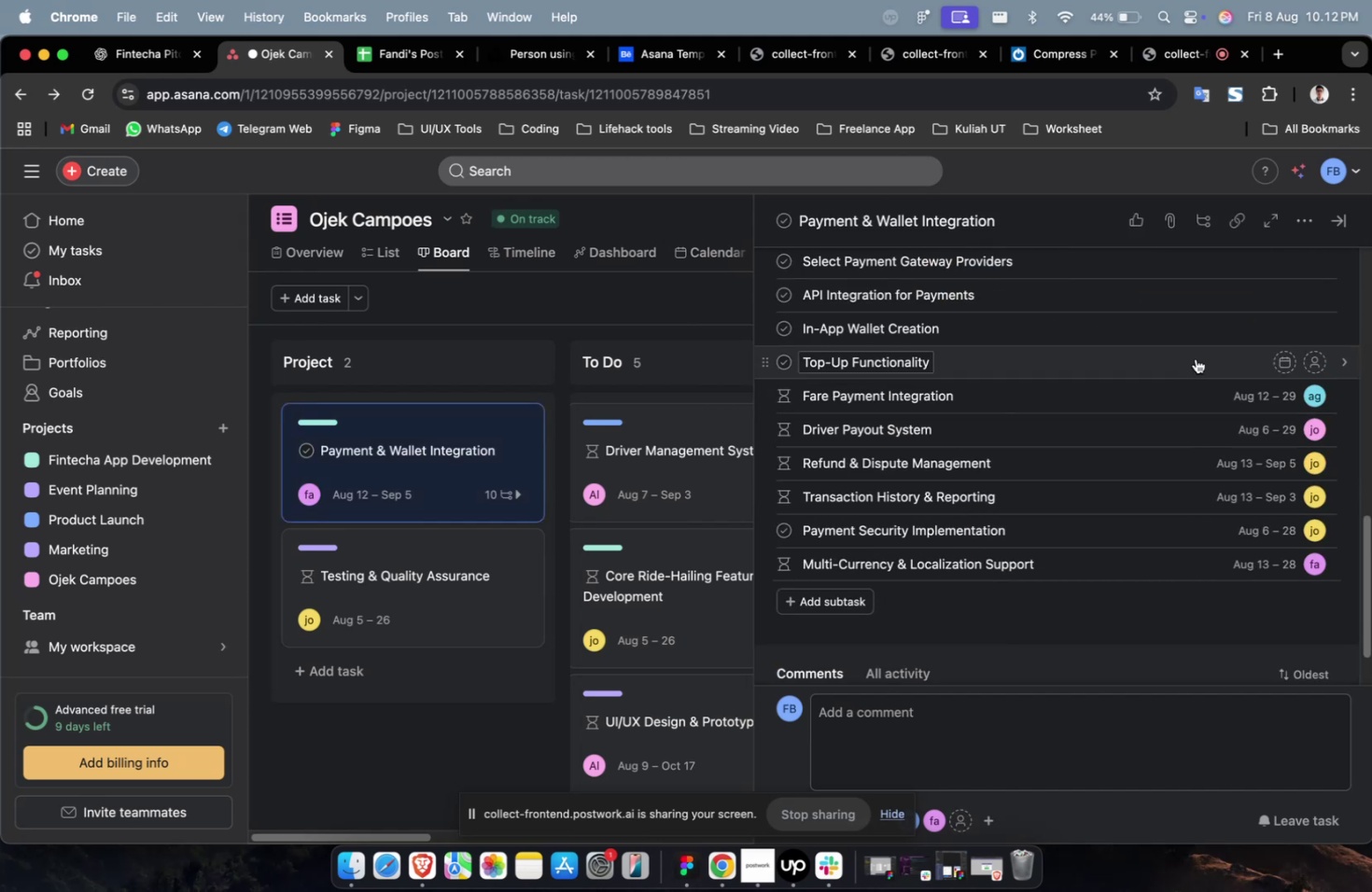 
left_click([1195, 358])
 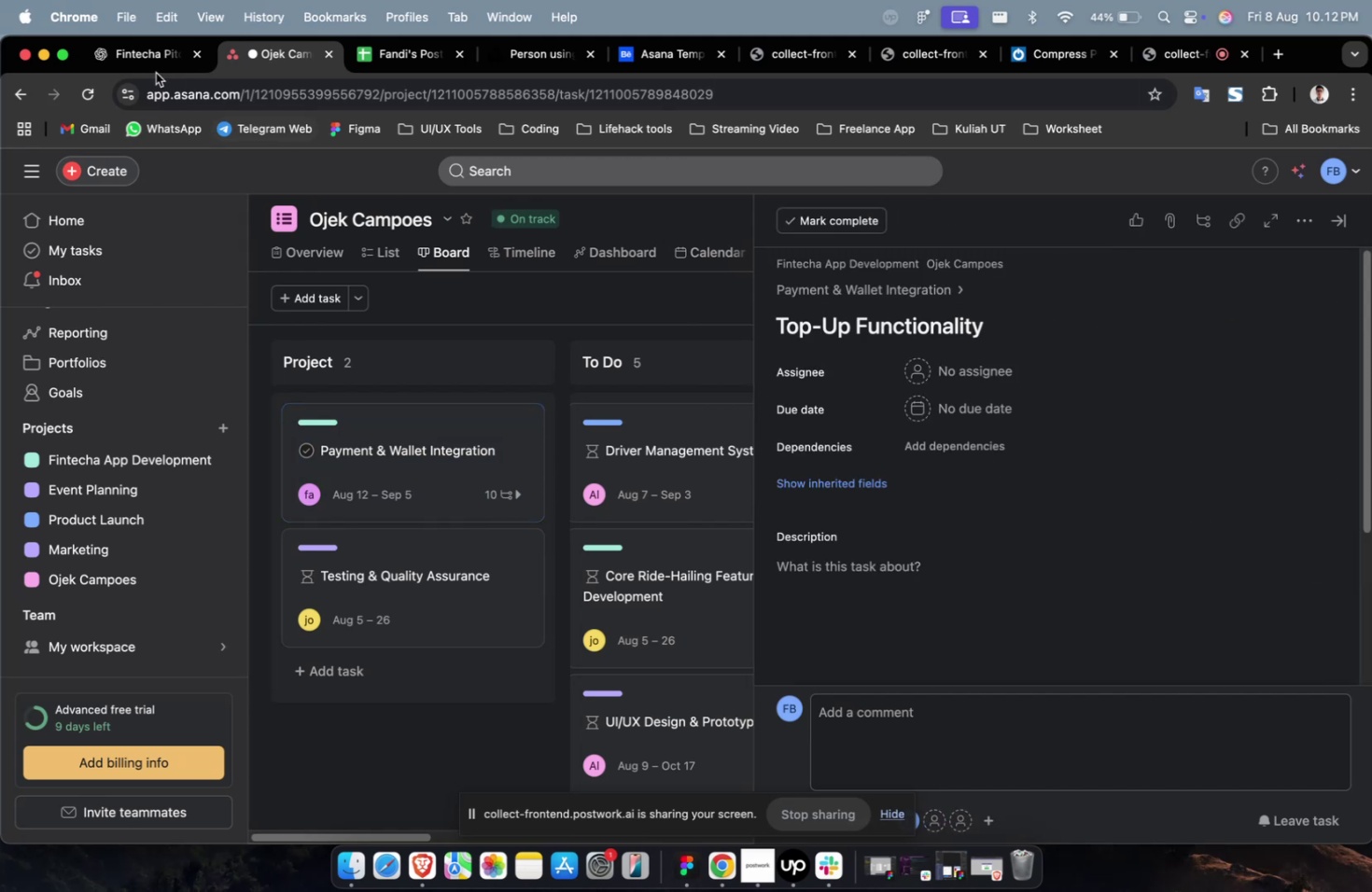 
left_click([137, 49])
 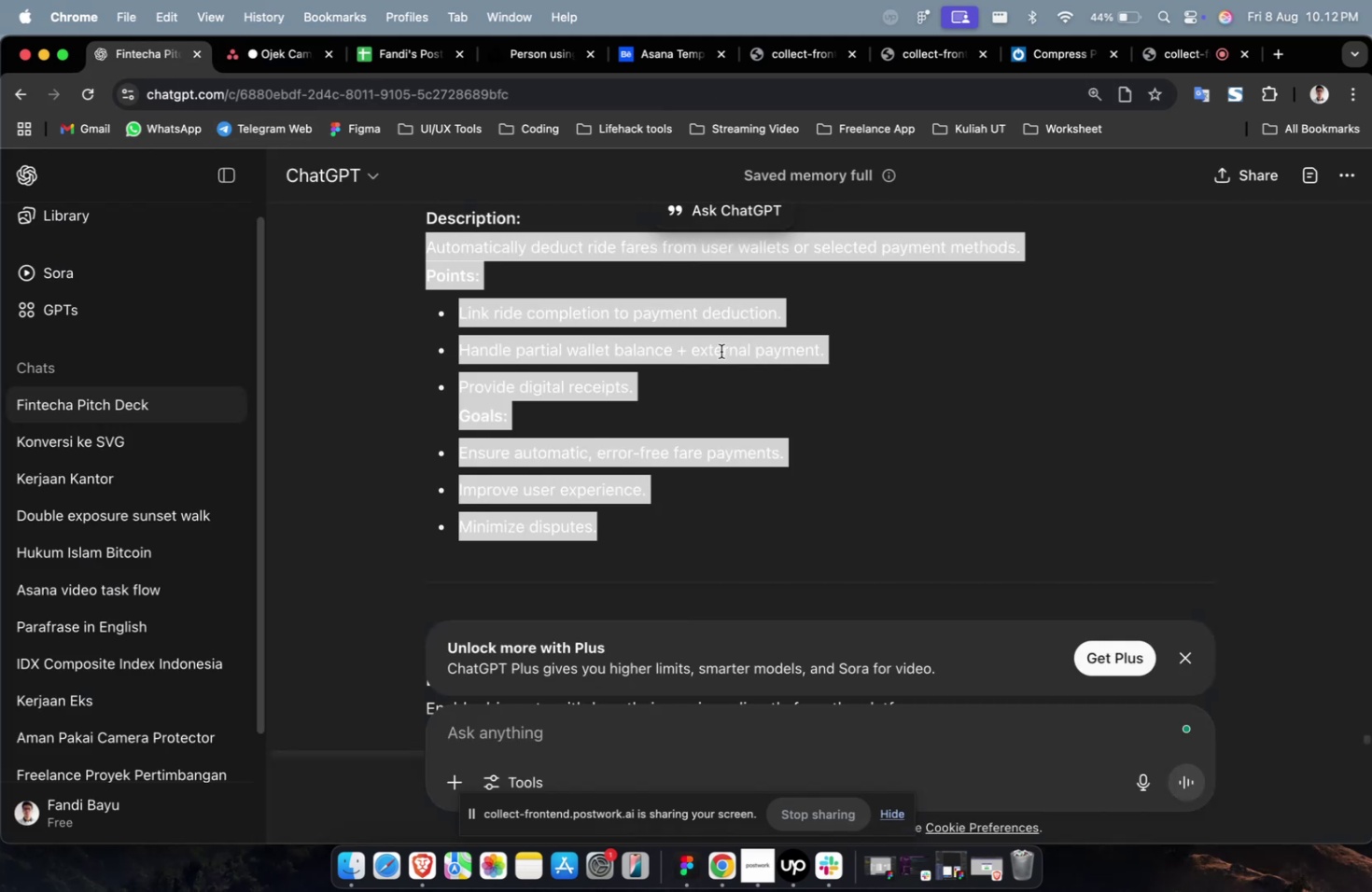 
scroll: coordinate [763, 445], scroll_direction: up, amount: 13.0
 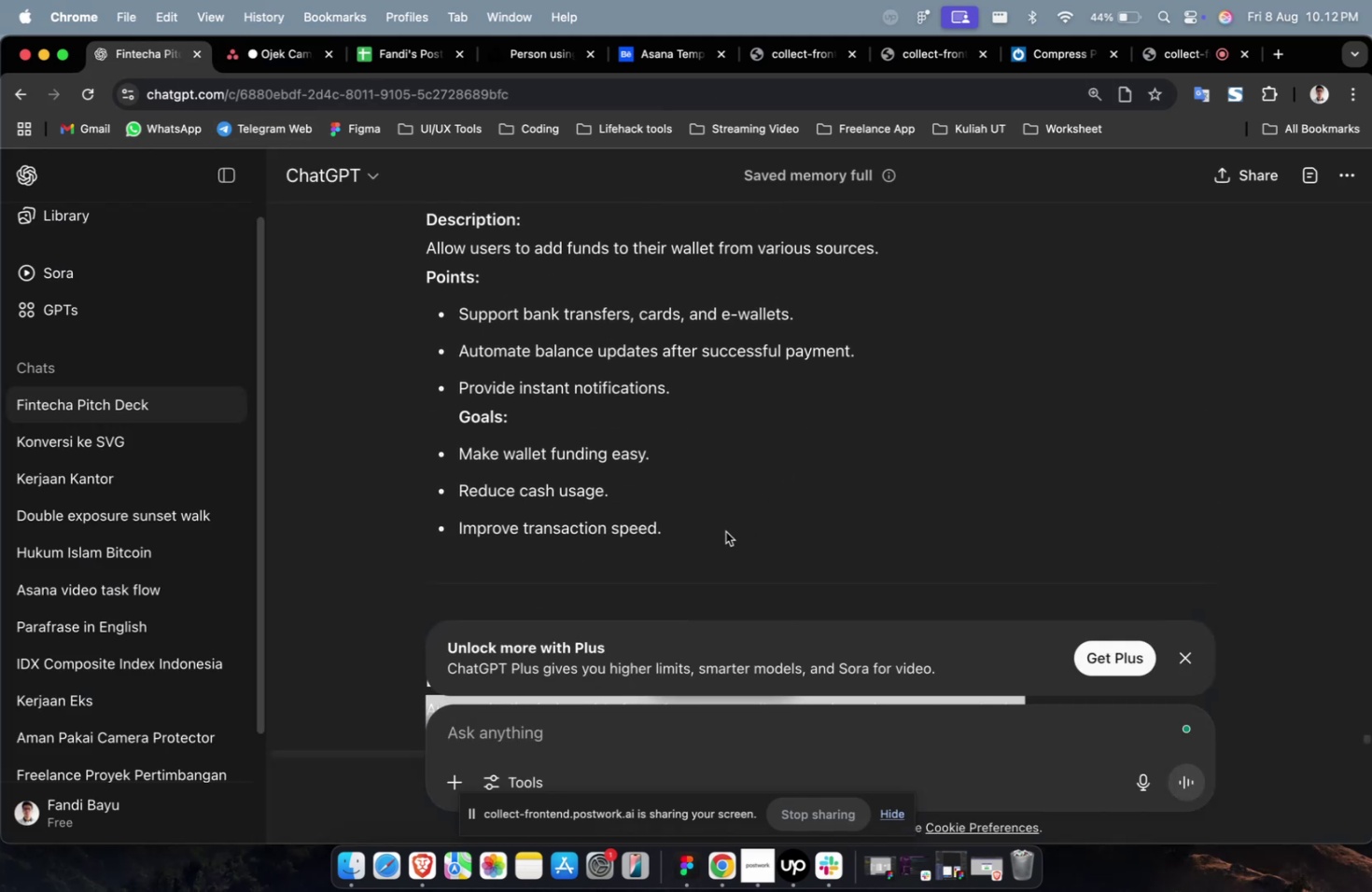 
left_click_drag(start_coordinate=[723, 532], to_coordinate=[411, 249])
 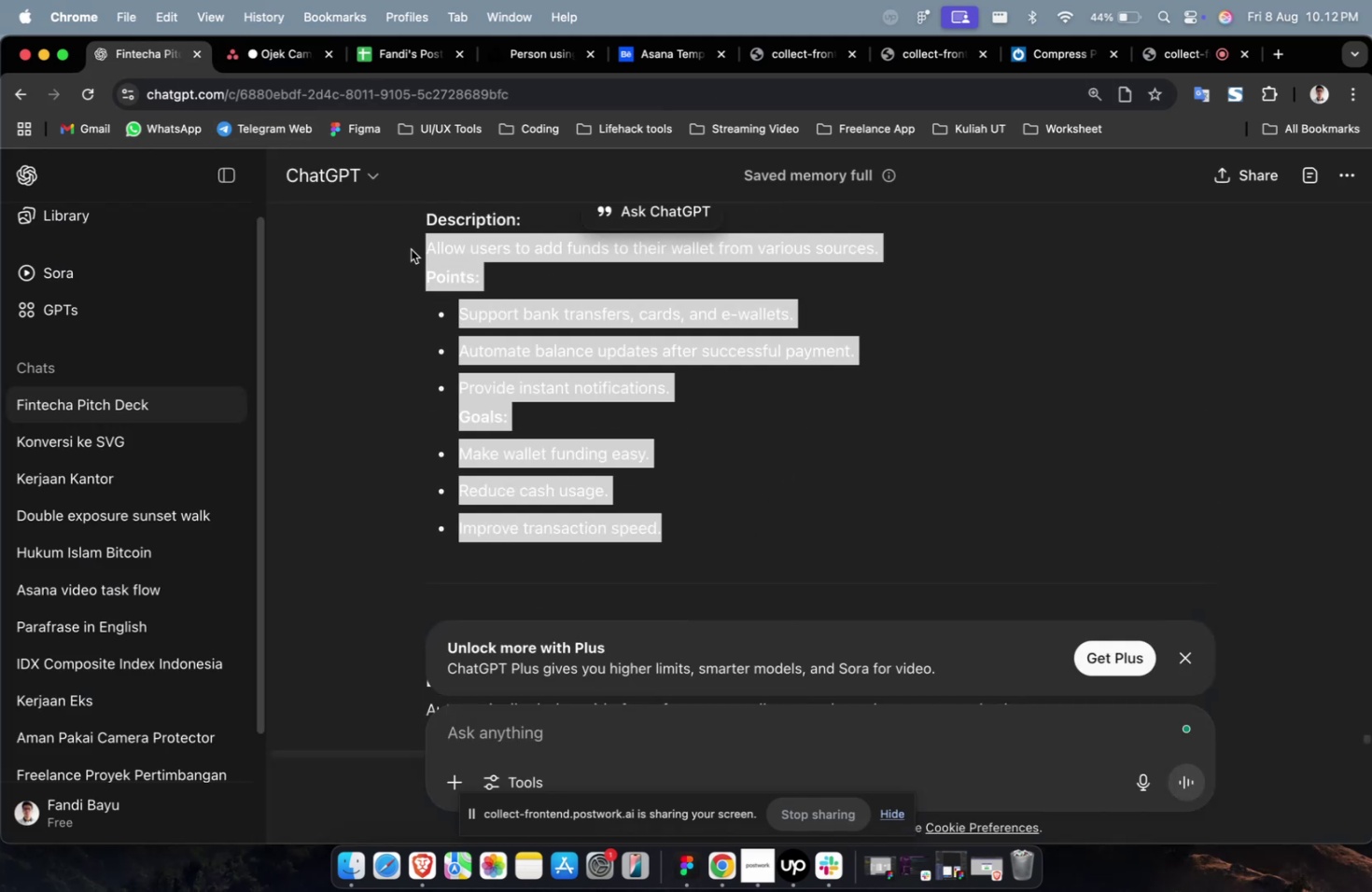 
key(Meta+C)
 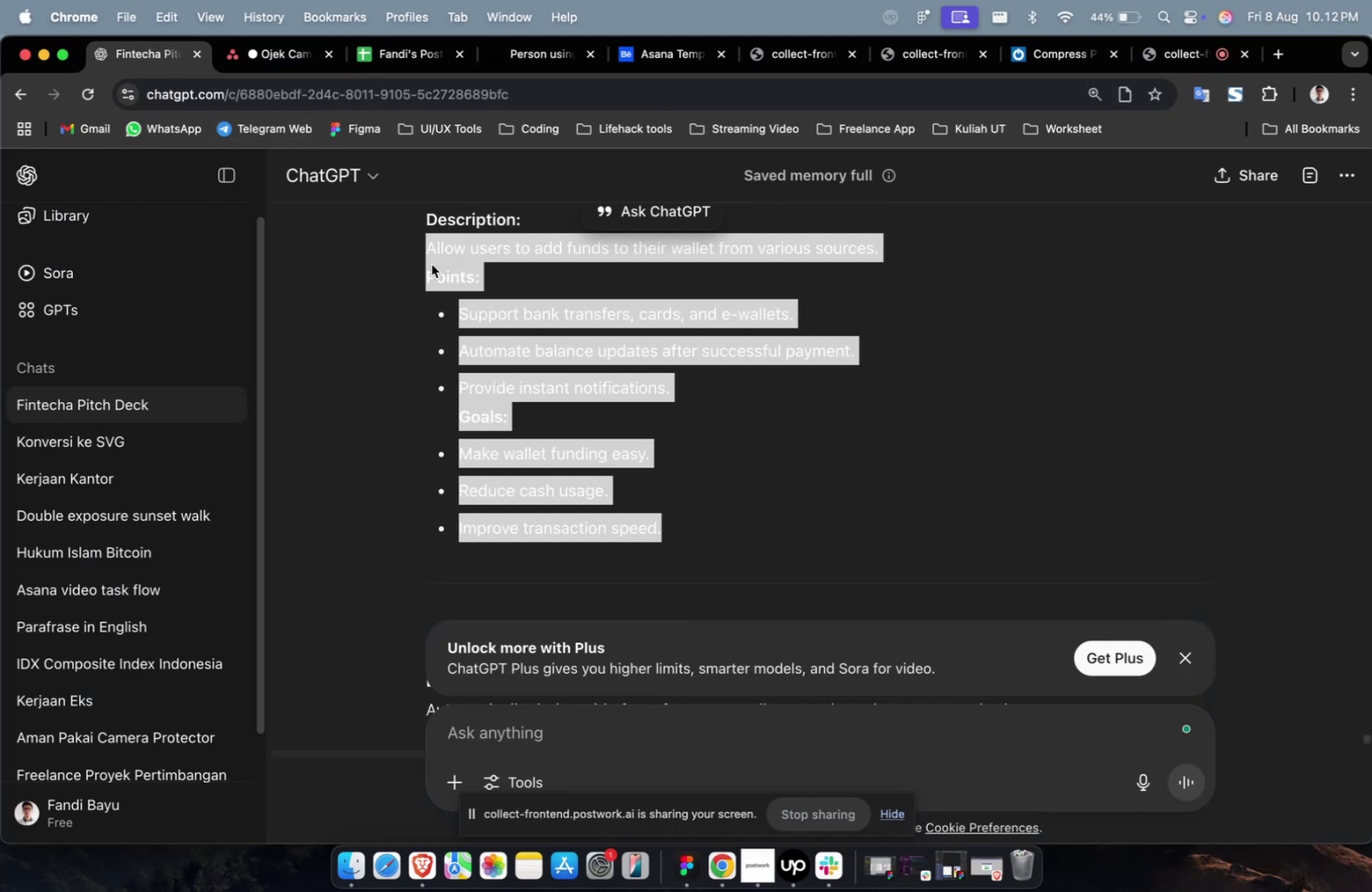 
key(Meta+C)
 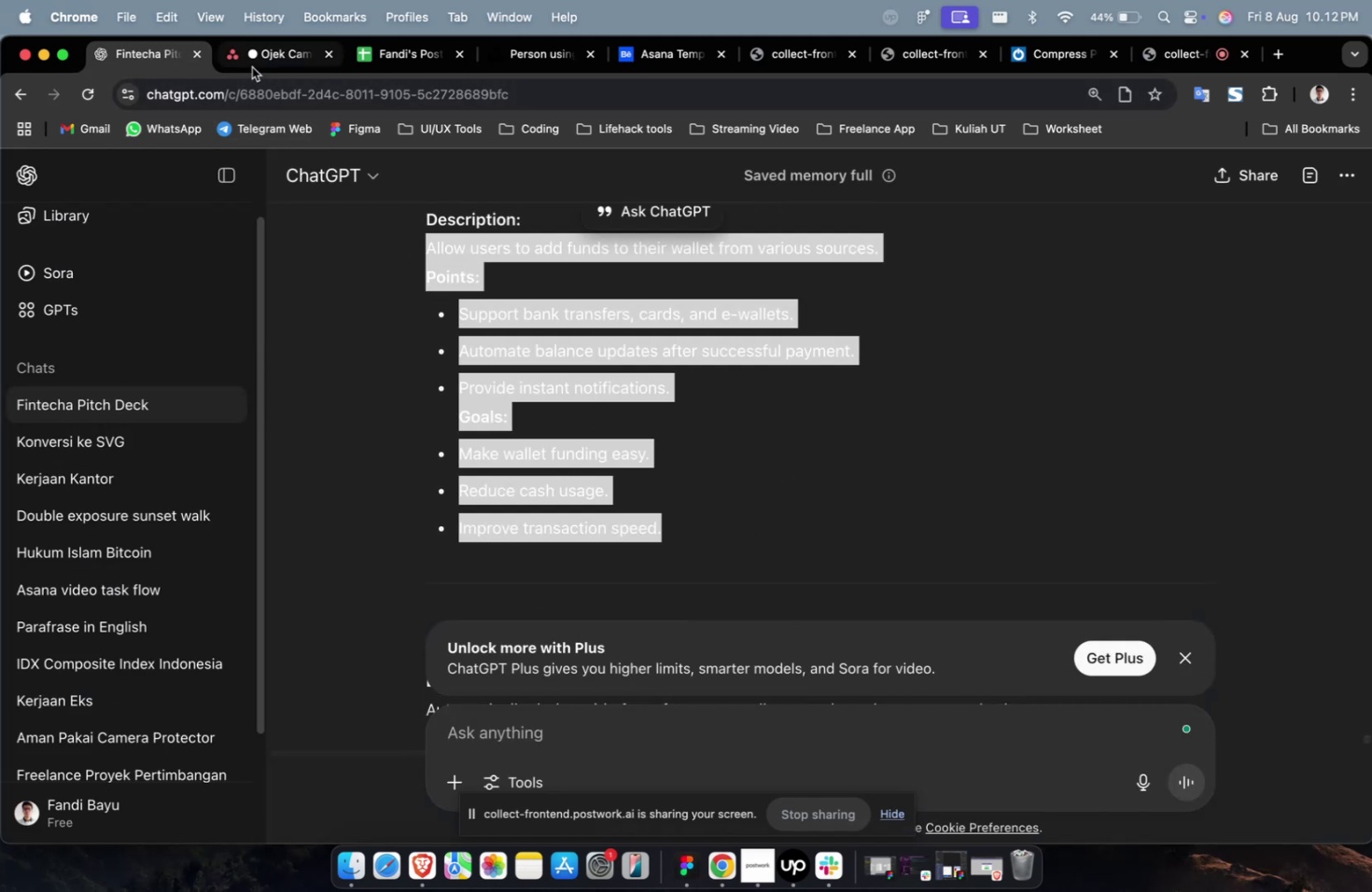 
left_click([252, 67])
 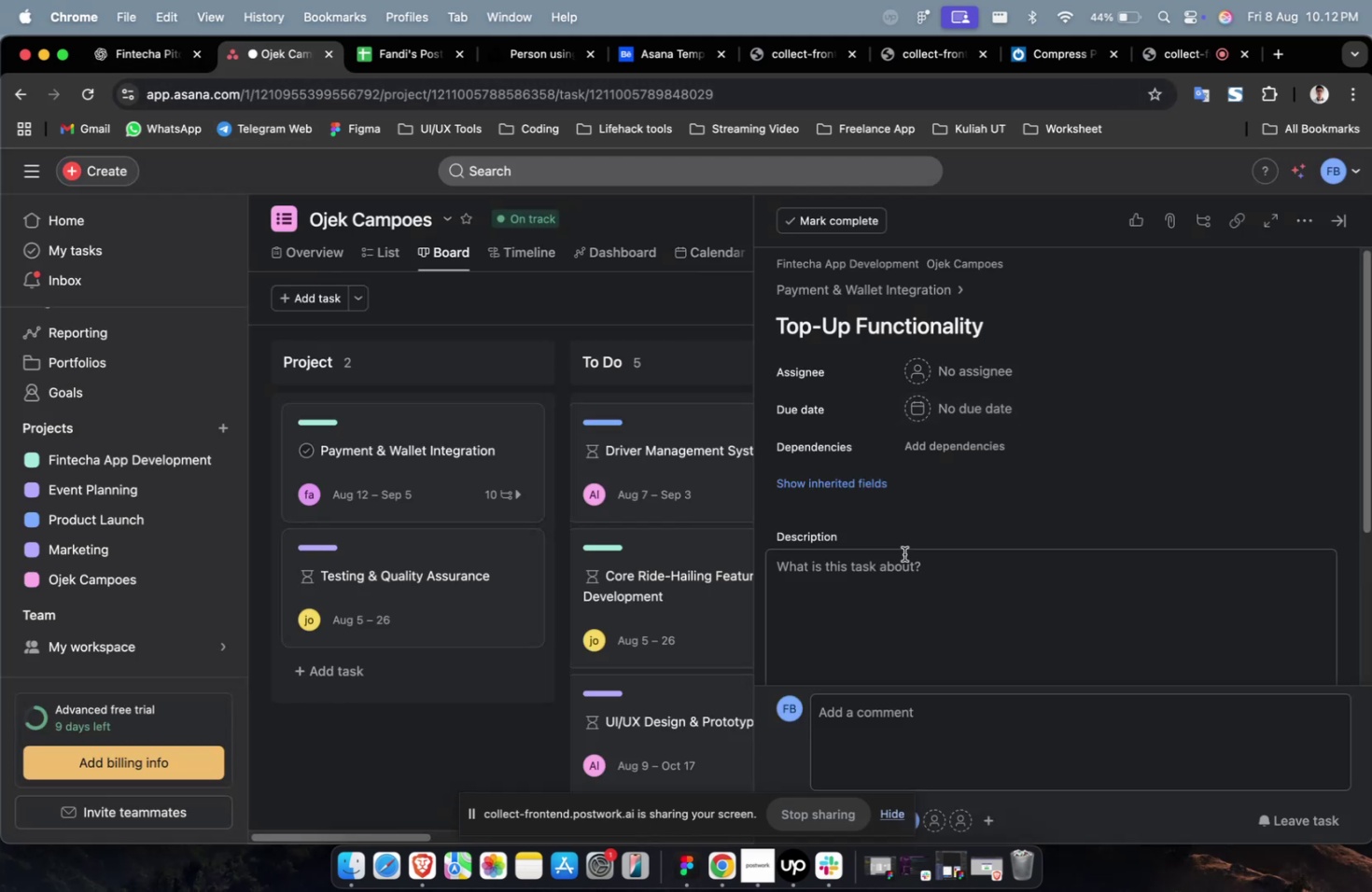 
key(Meta+CommandLeft)
 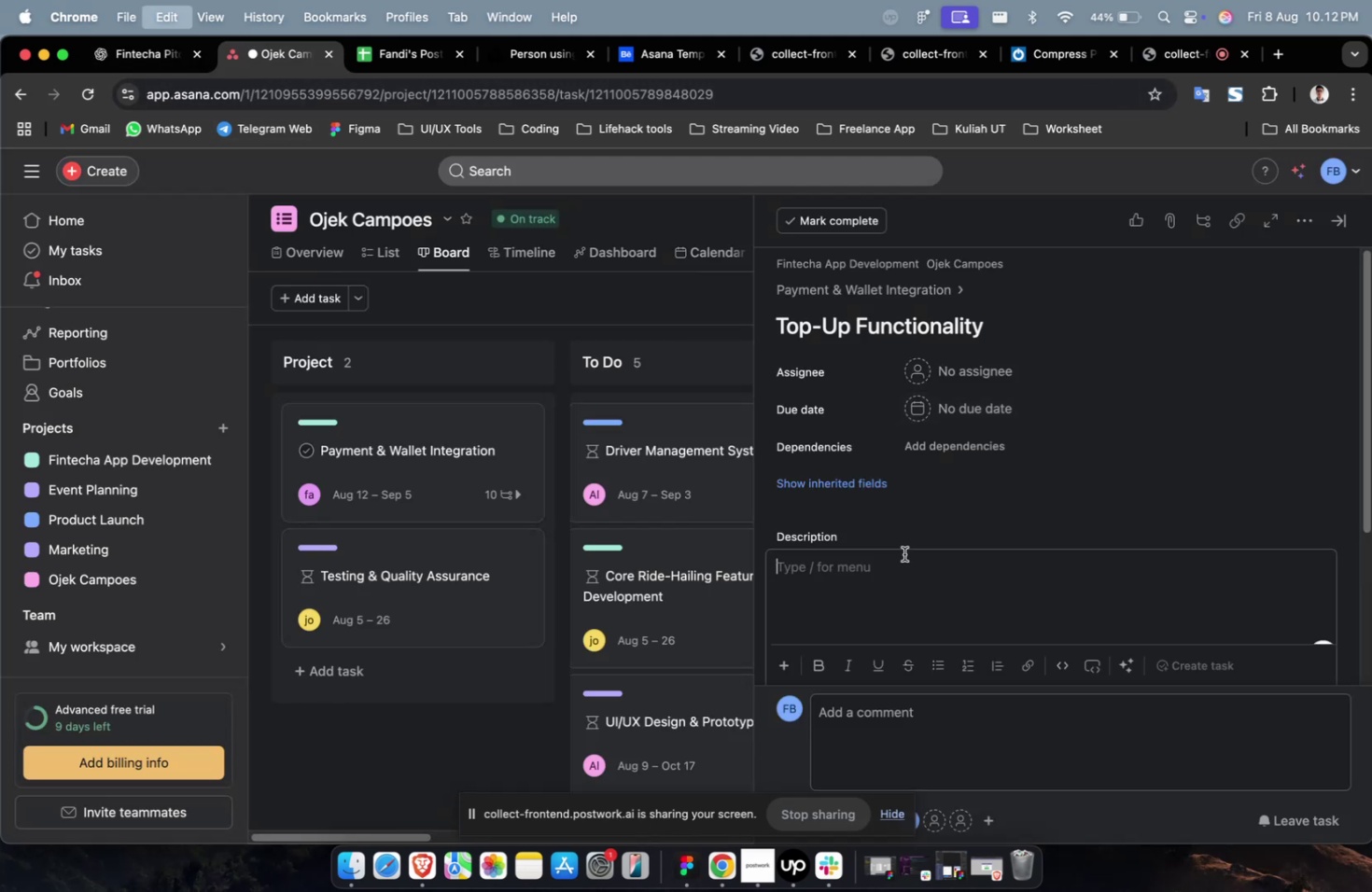 
key(Meta+V)
 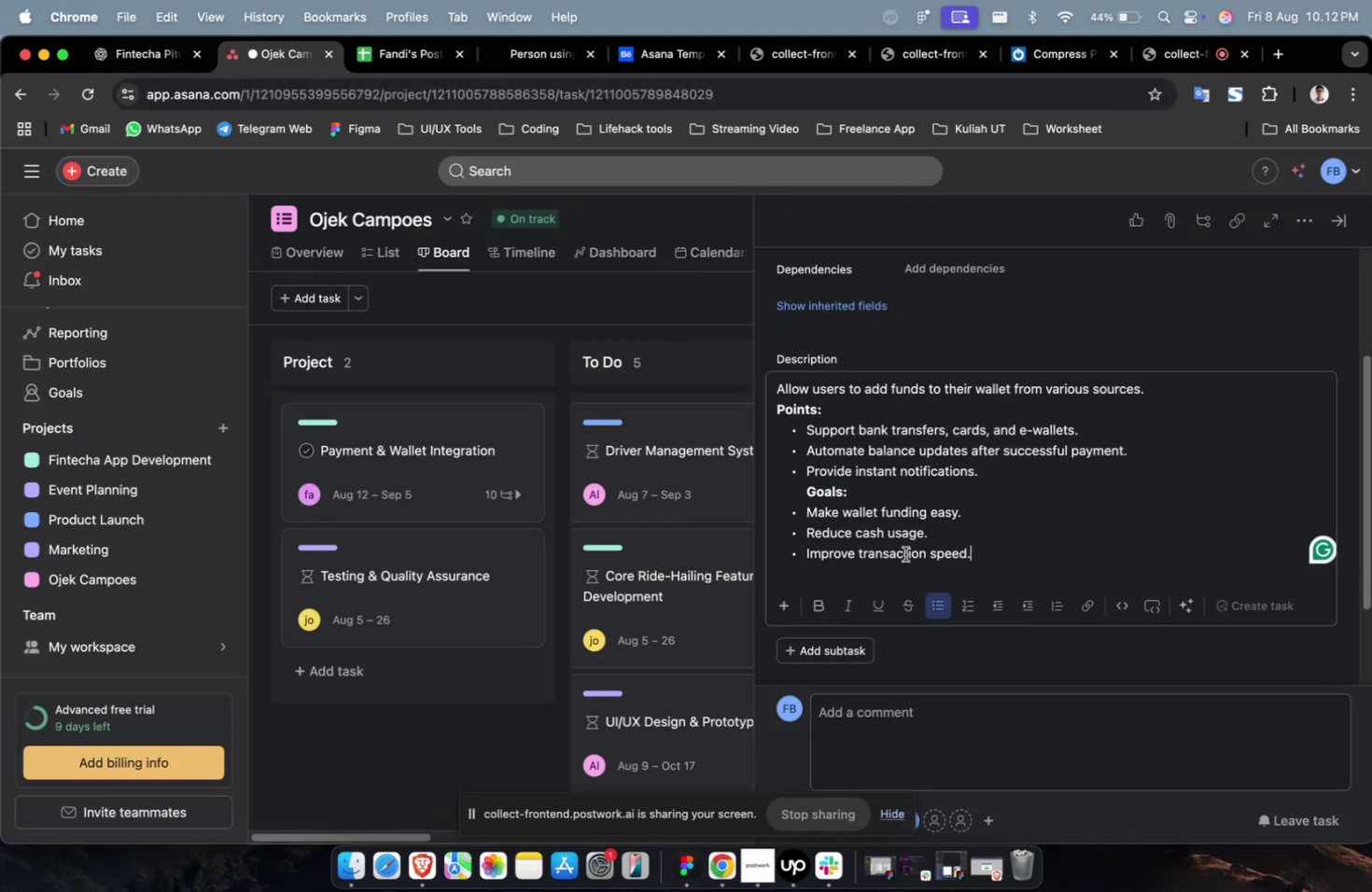 
scroll: coordinate [904, 553], scroll_direction: up, amount: 13.0
 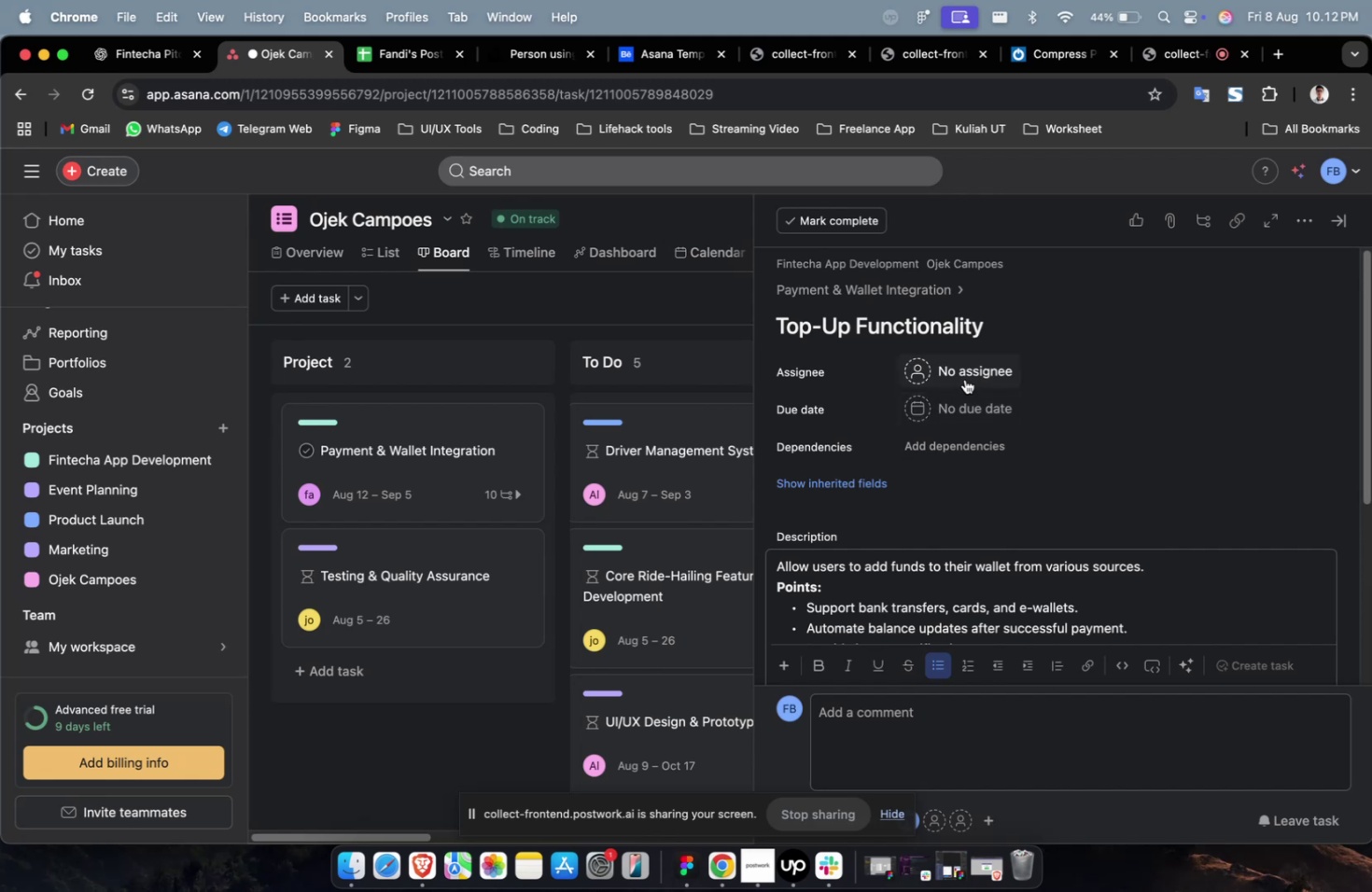 
left_click([964, 378])
 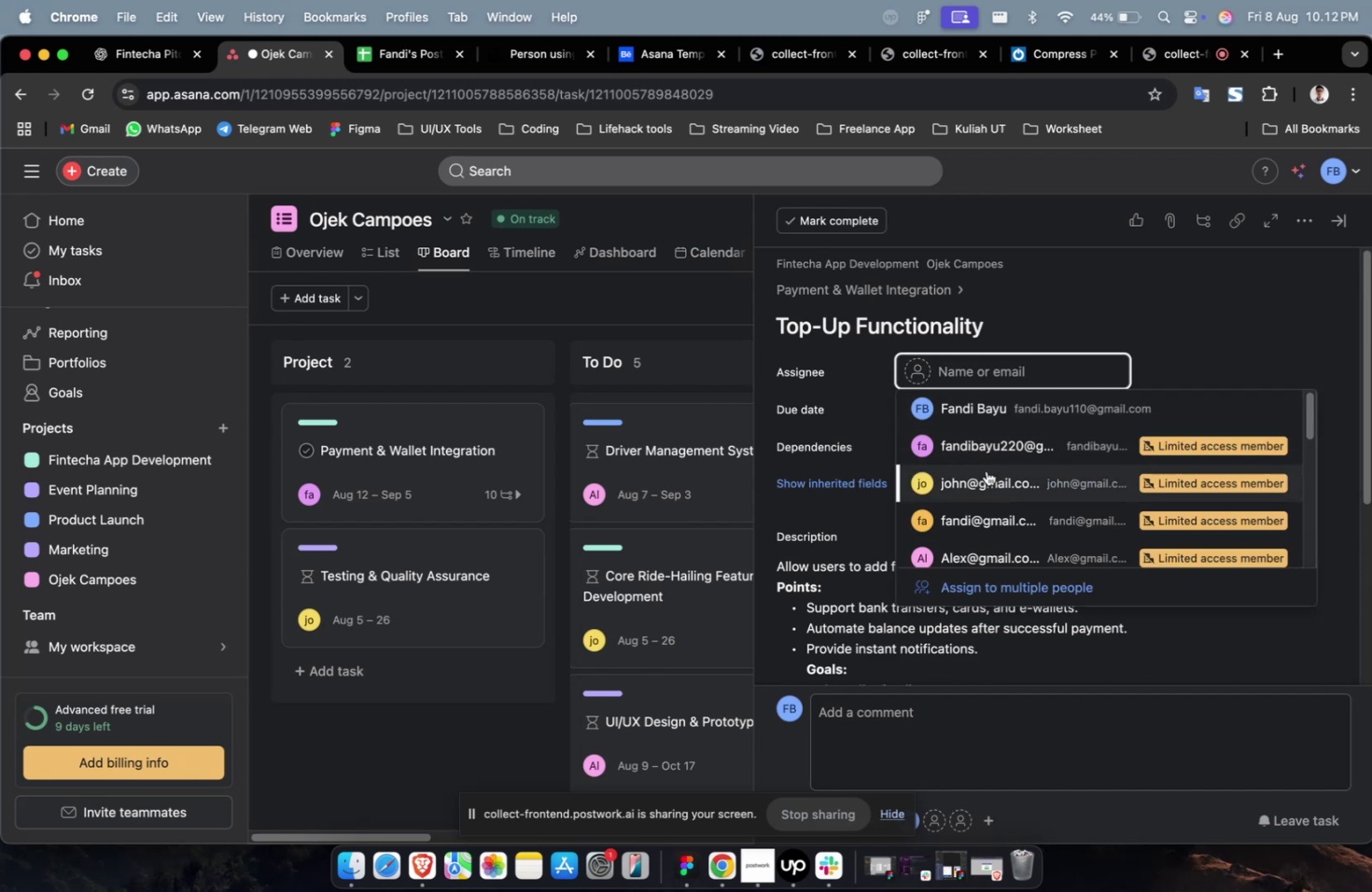 
left_click([985, 473])
 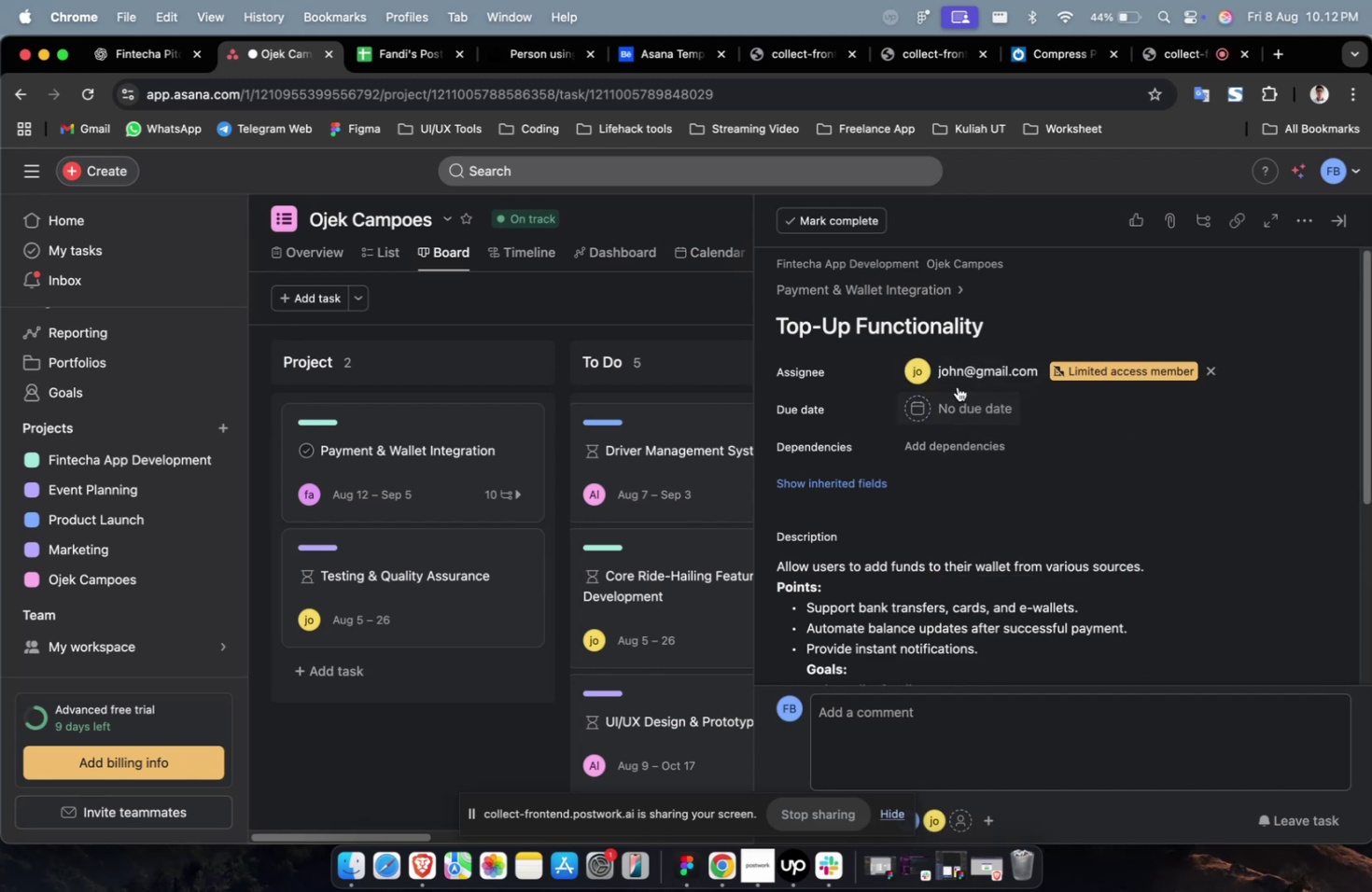 
double_click([957, 386])
 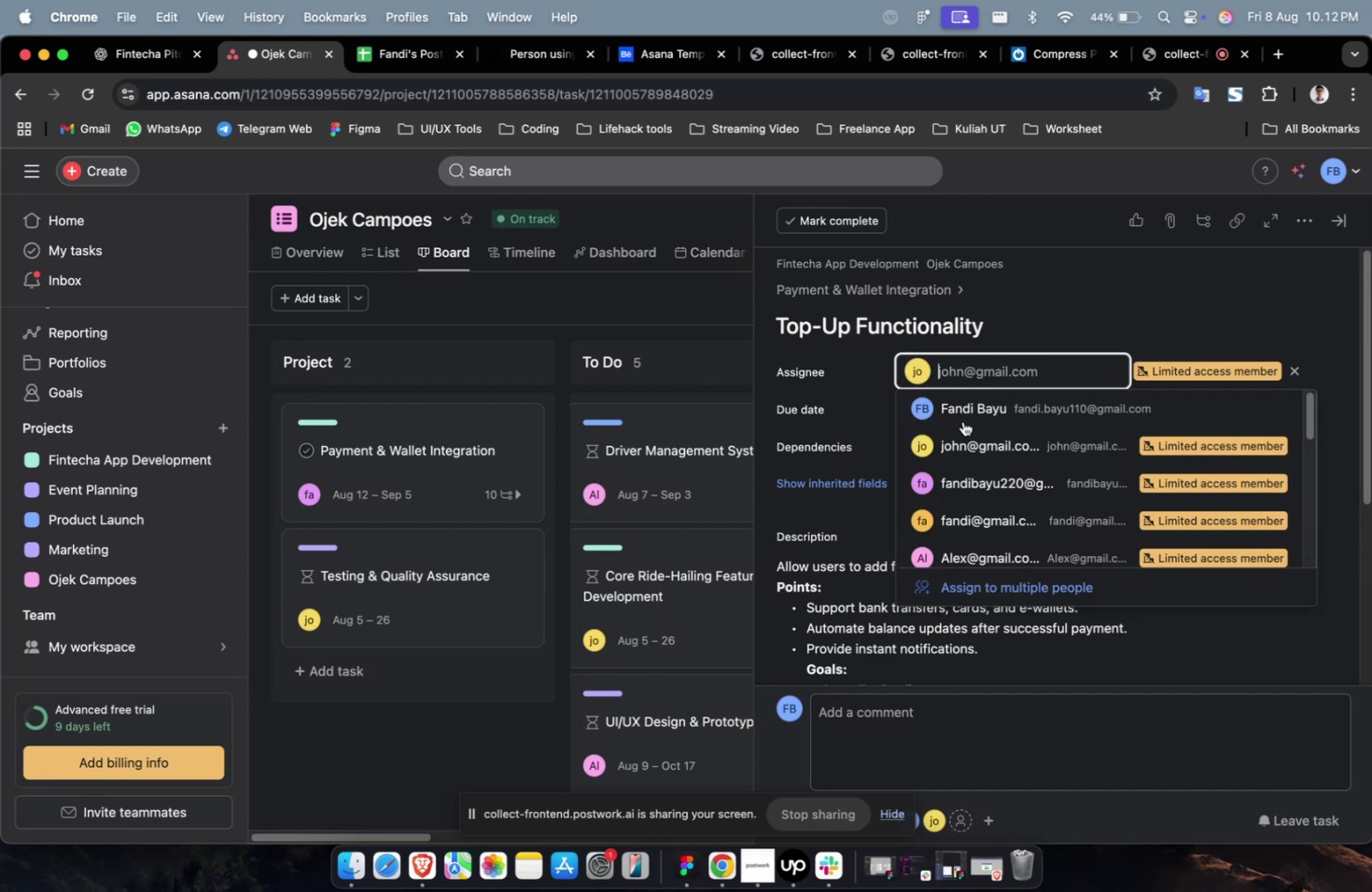 
scroll: coordinate [978, 488], scroll_direction: down, amount: 9.0
 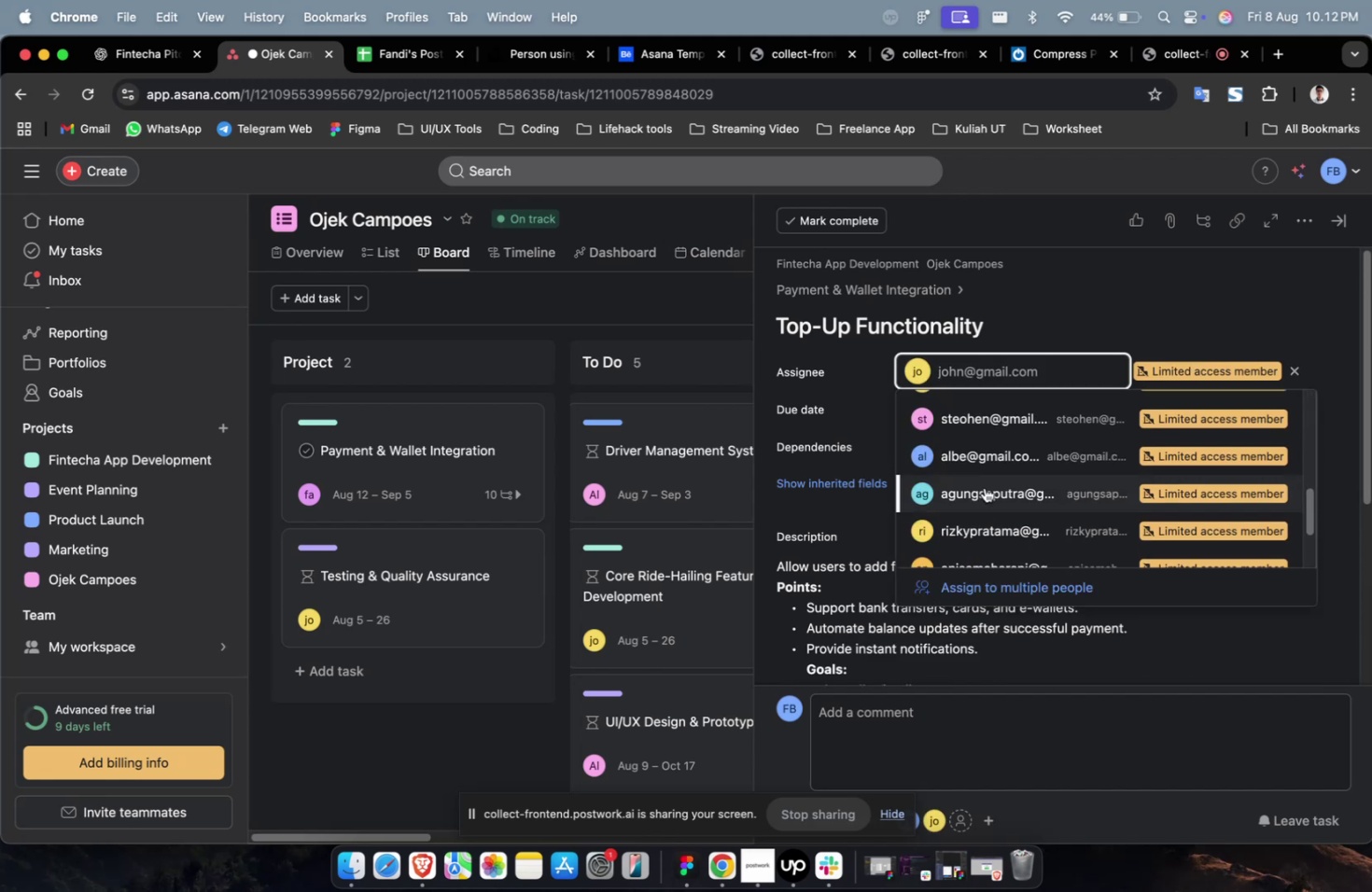 
left_click([984, 487])
 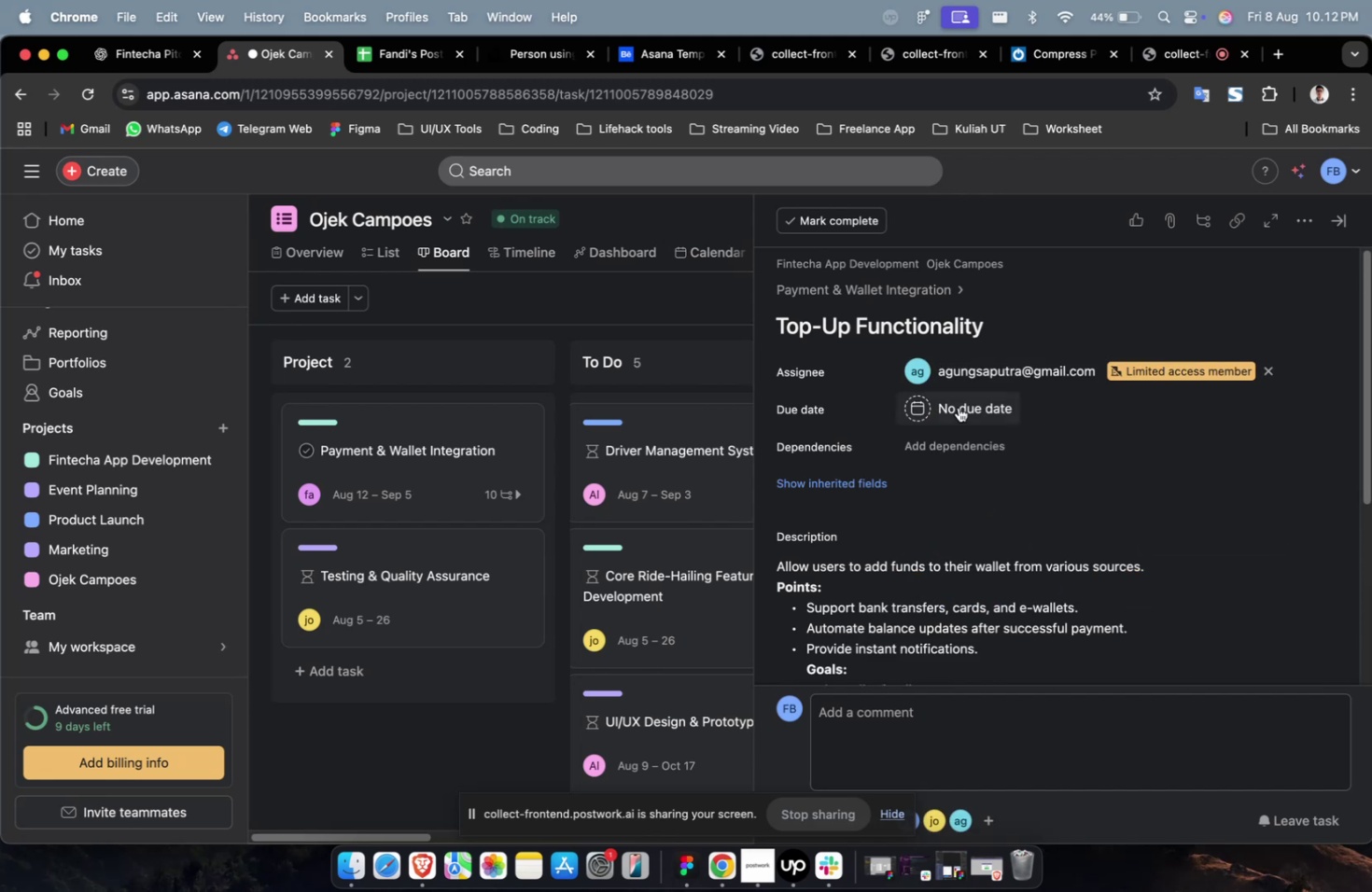 
double_click([958, 407])
 